 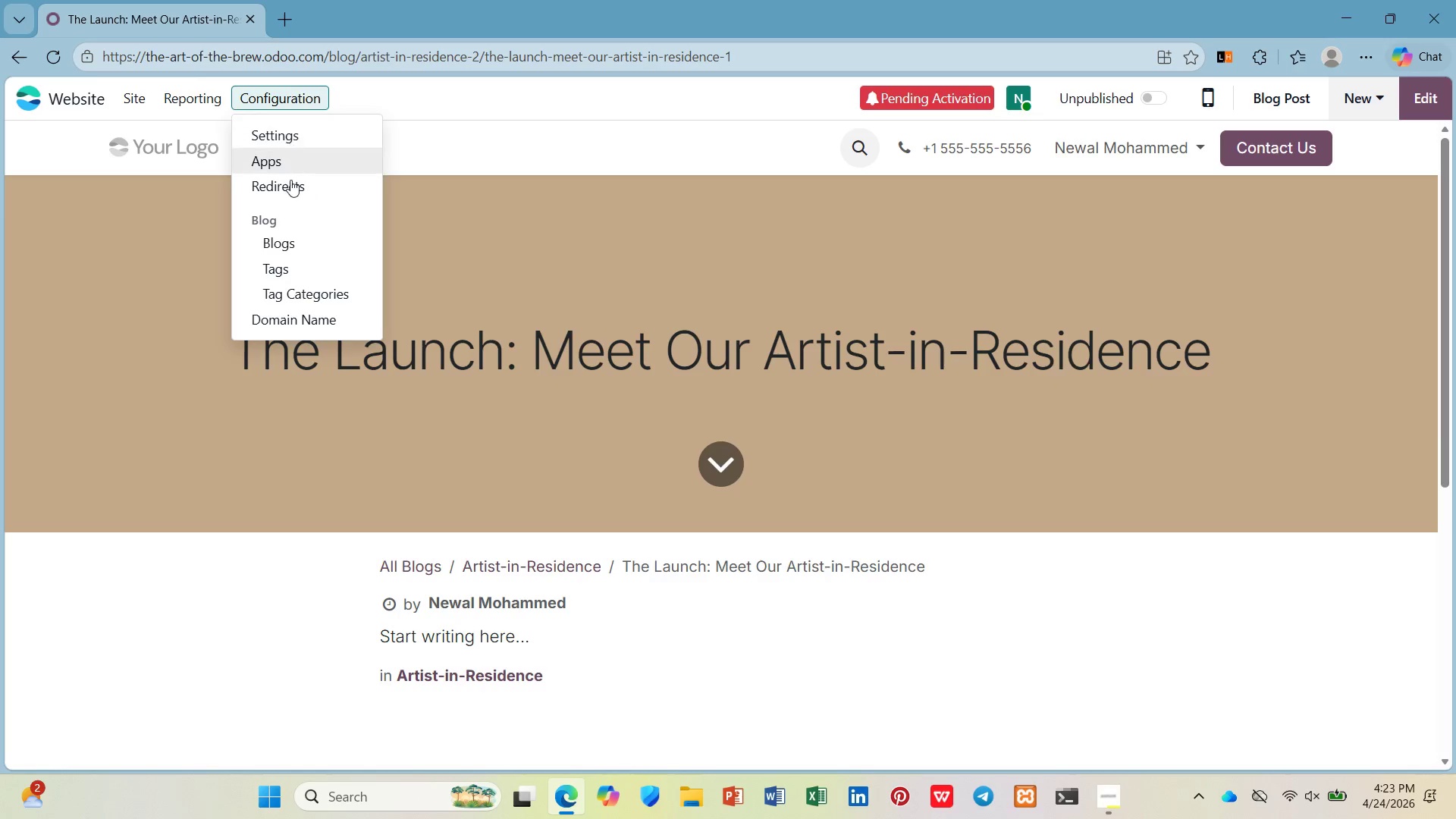 
left_click([291, 275])
 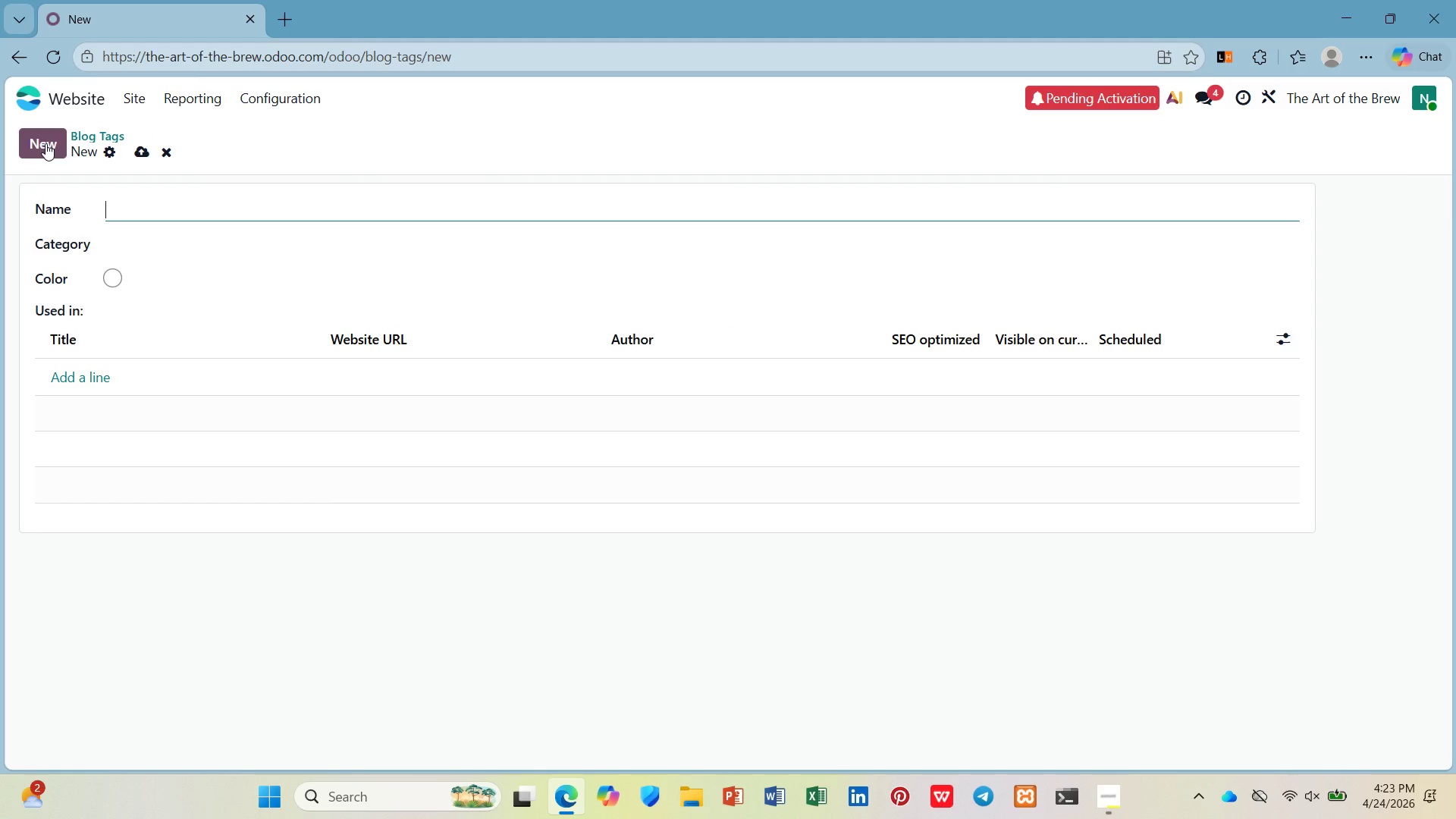 
wait(7.39)
 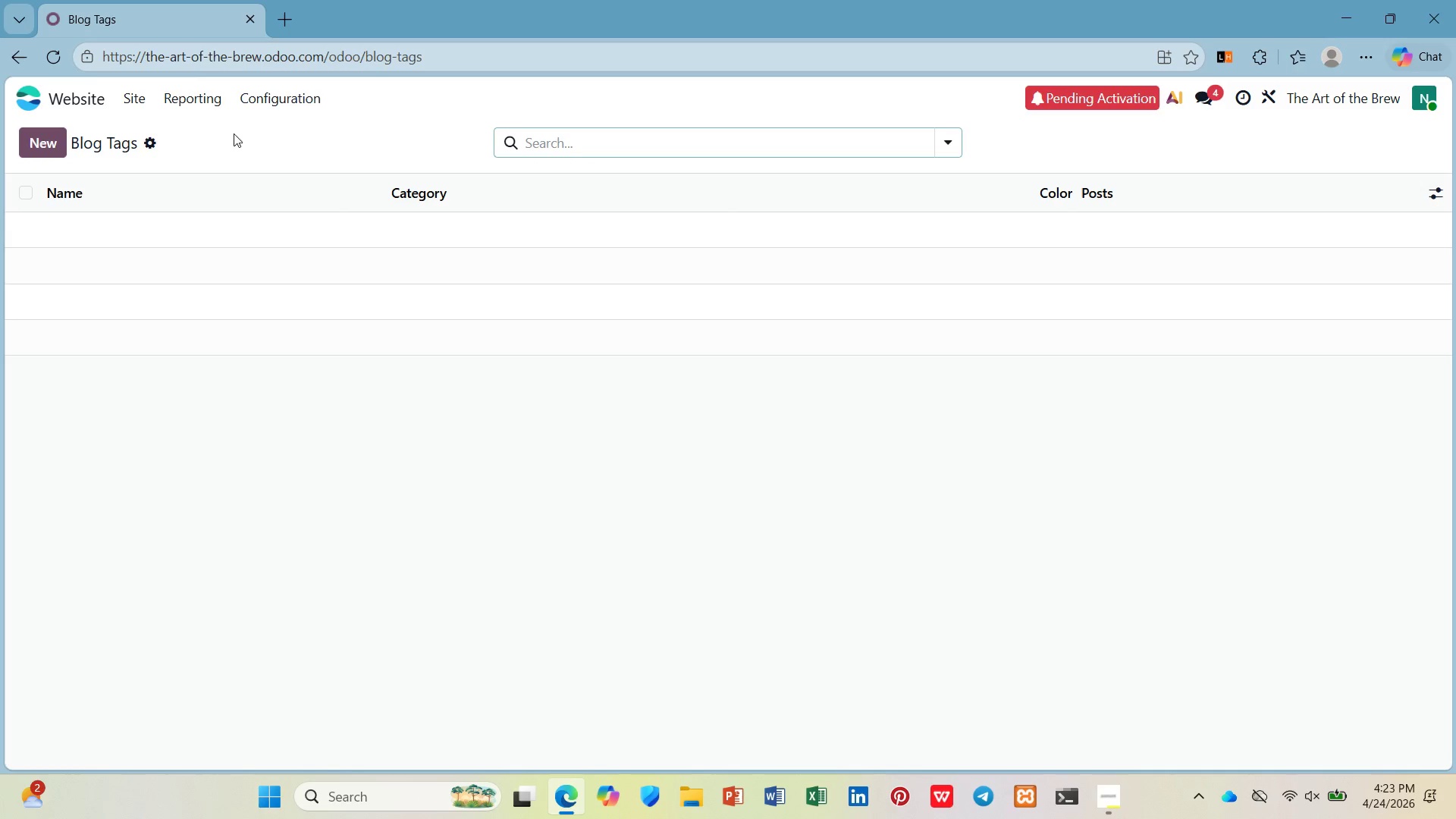 
type(#LocalArt)
 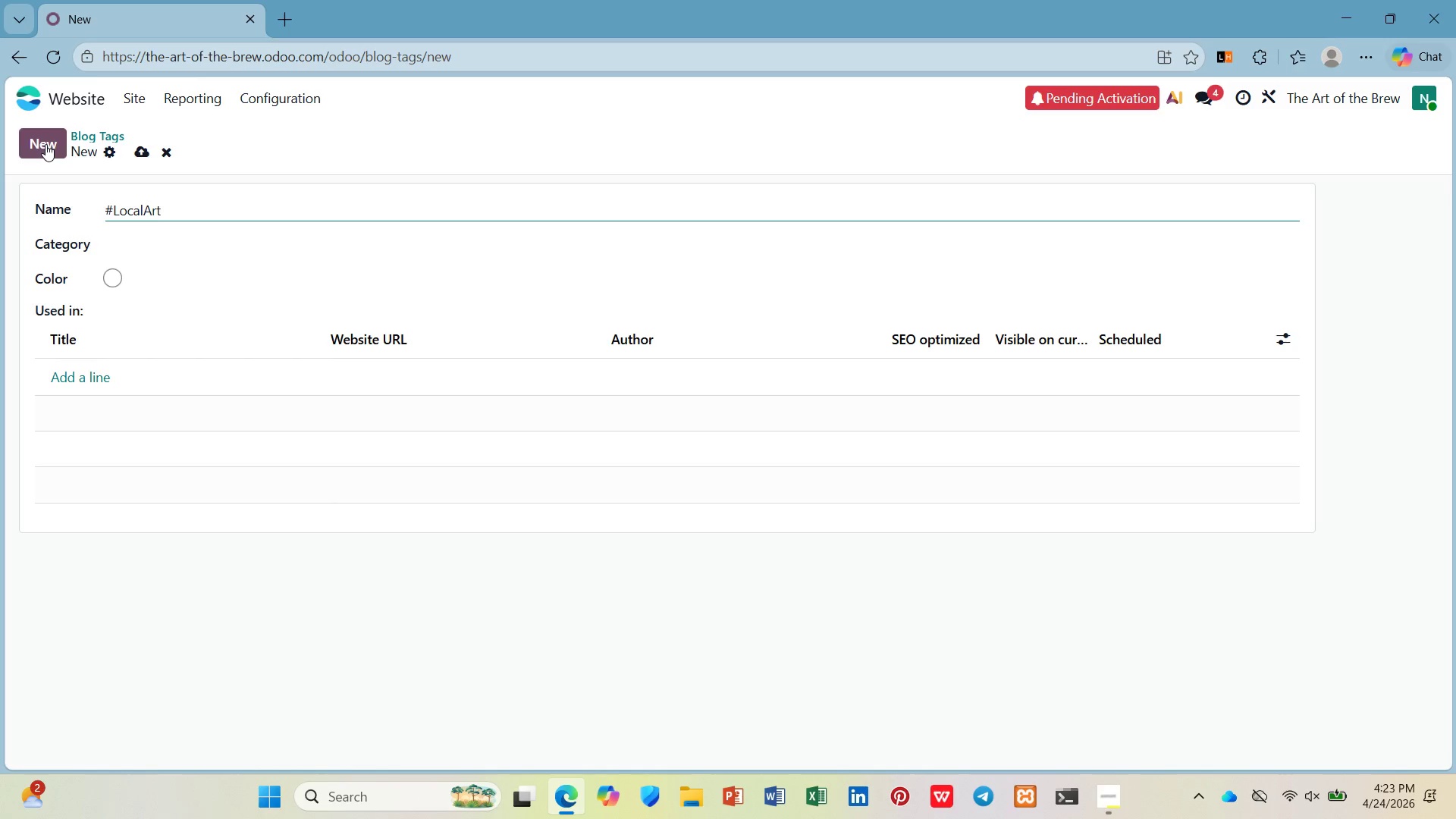 
left_click([145, 149])
 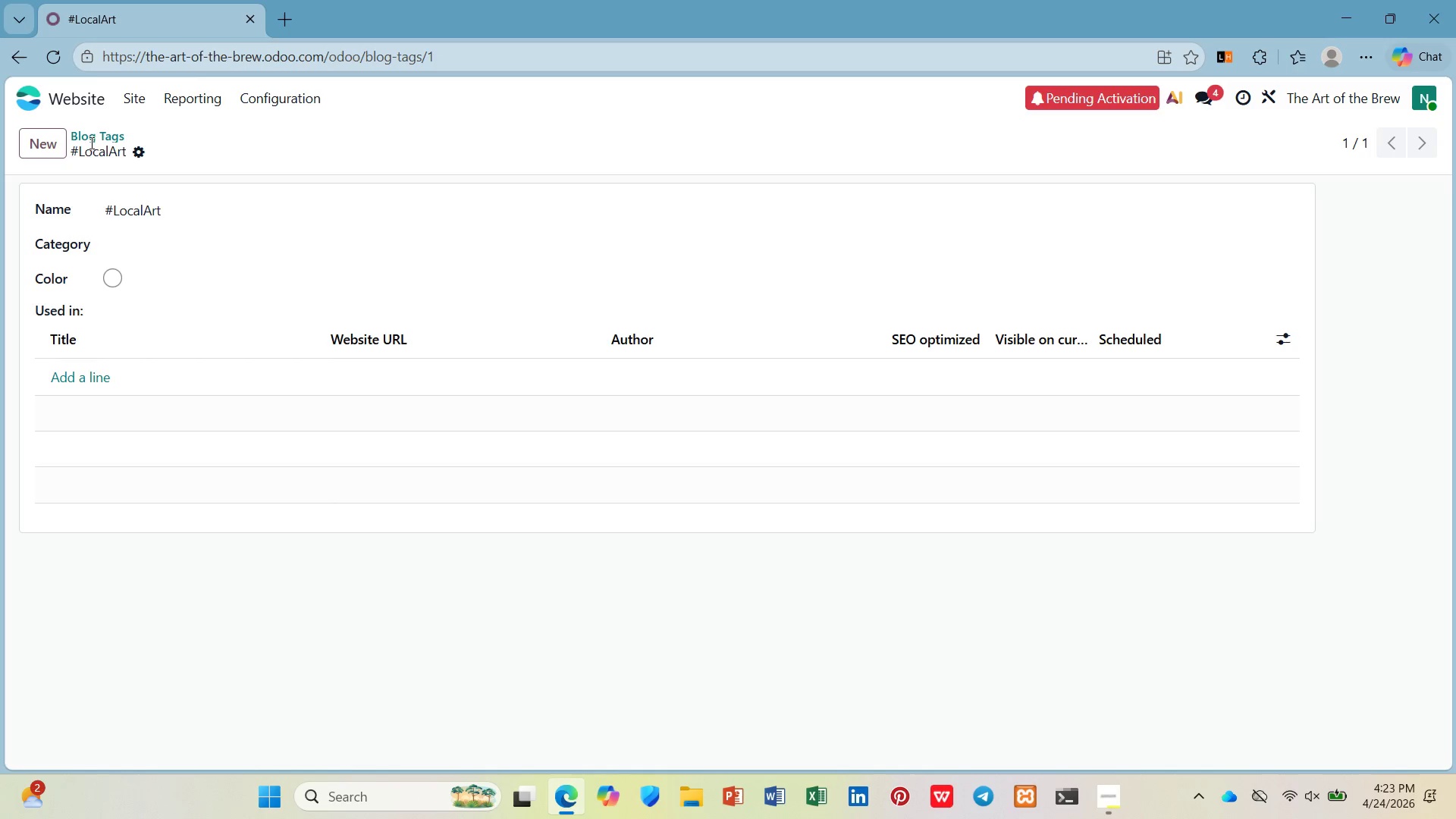 
left_click([60, 142])
 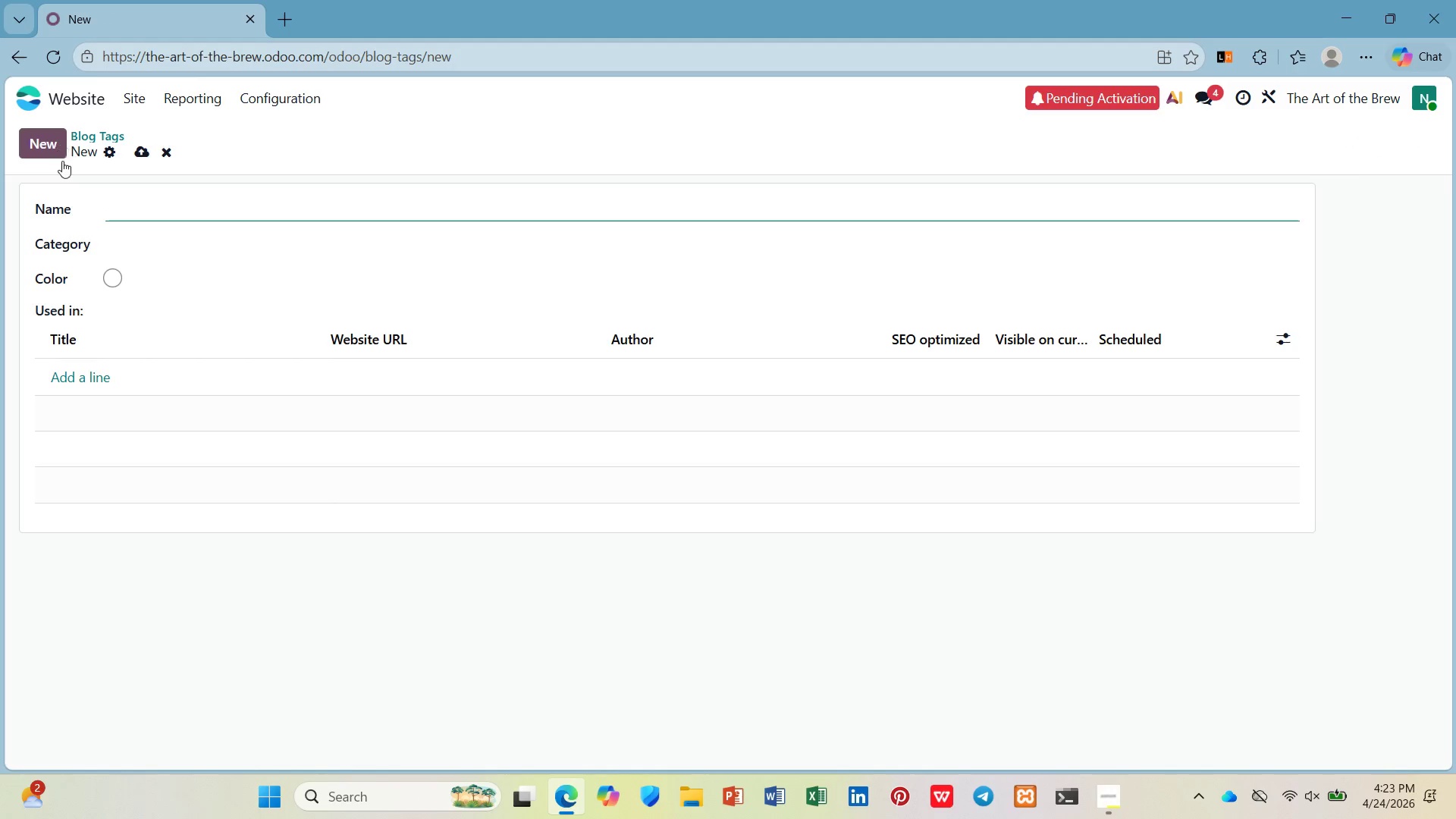 
type(#BrewGuides)
 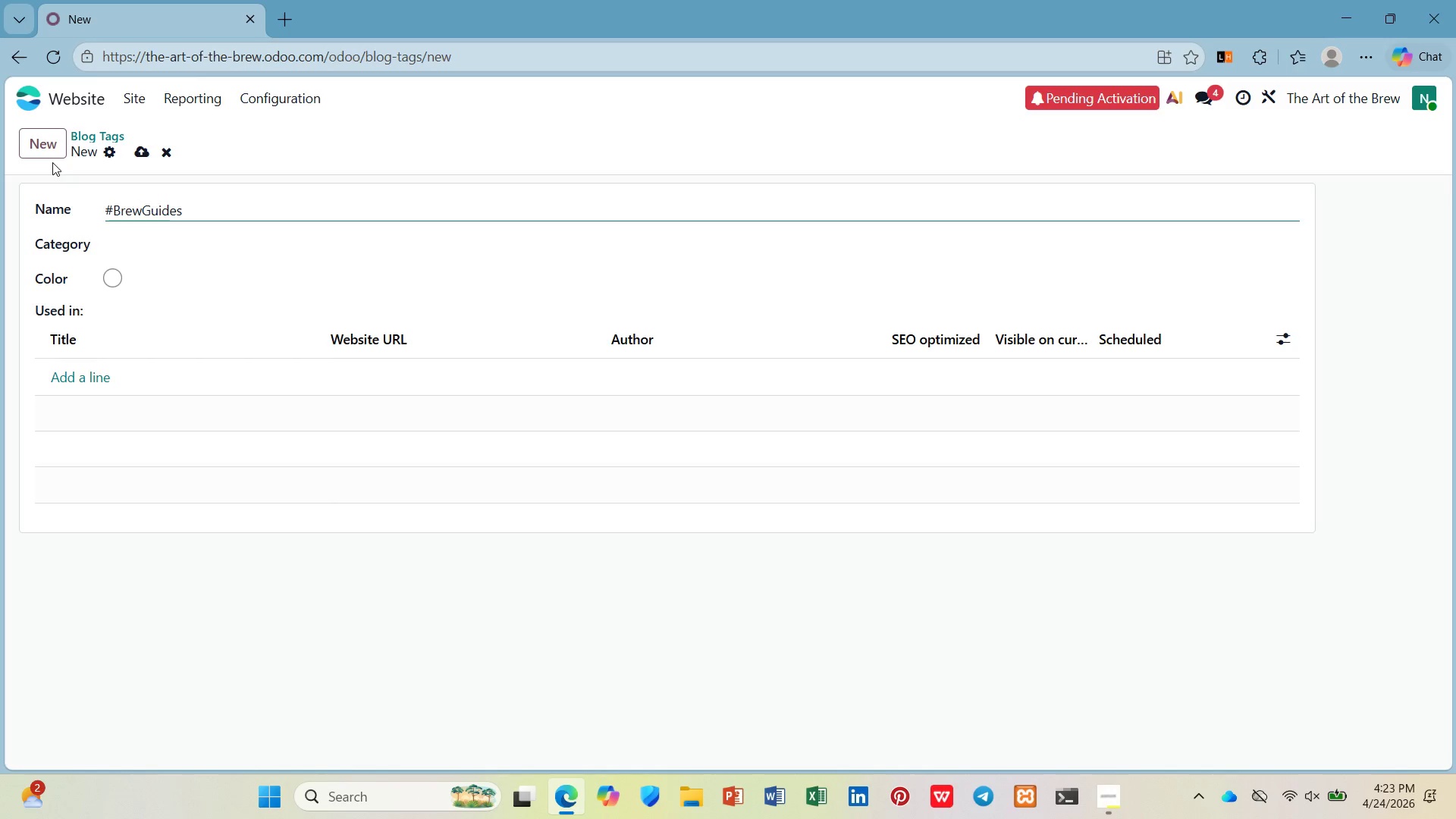 
left_click([46, 146])
 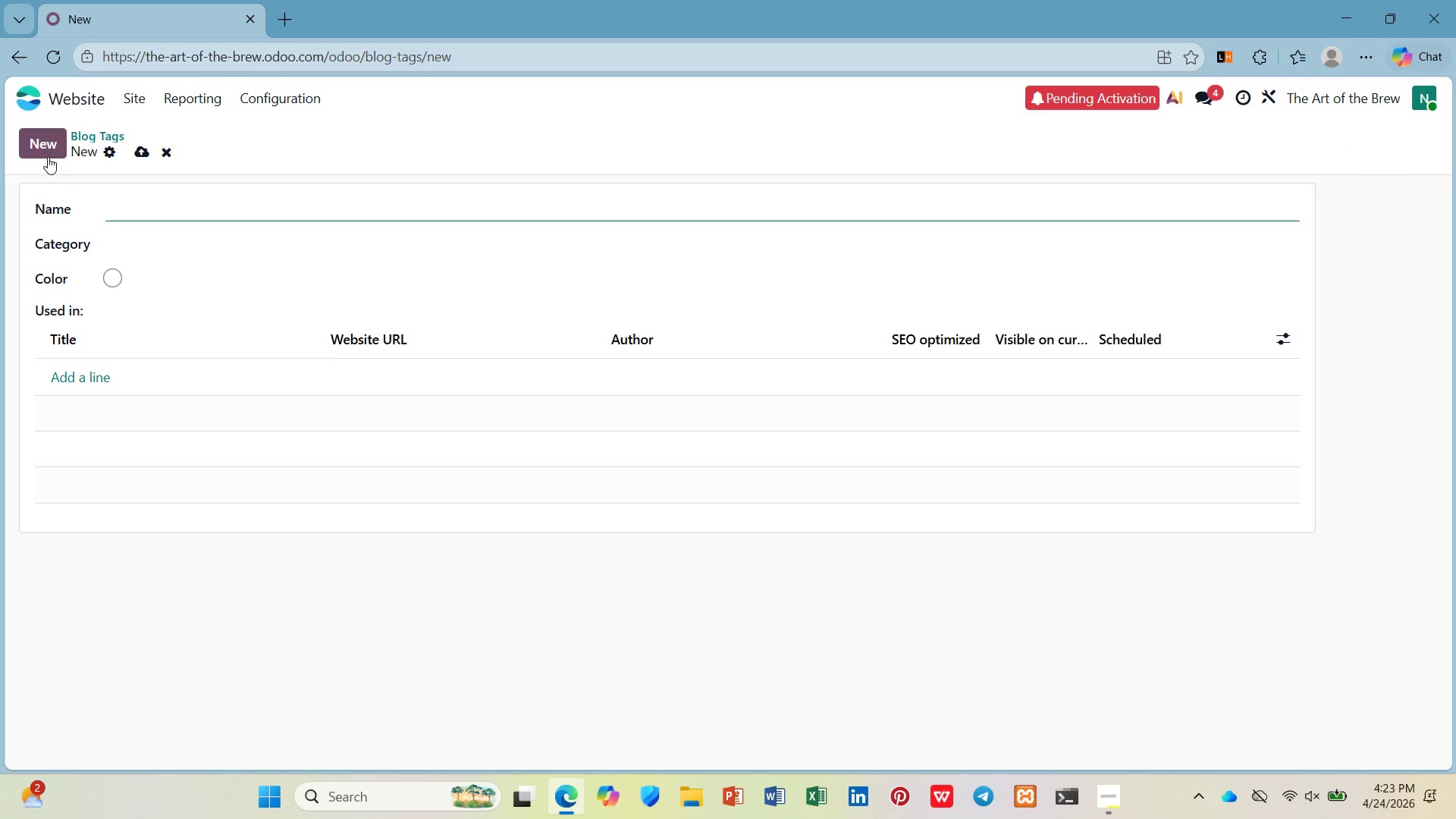 
type(#CommunityEvents)
 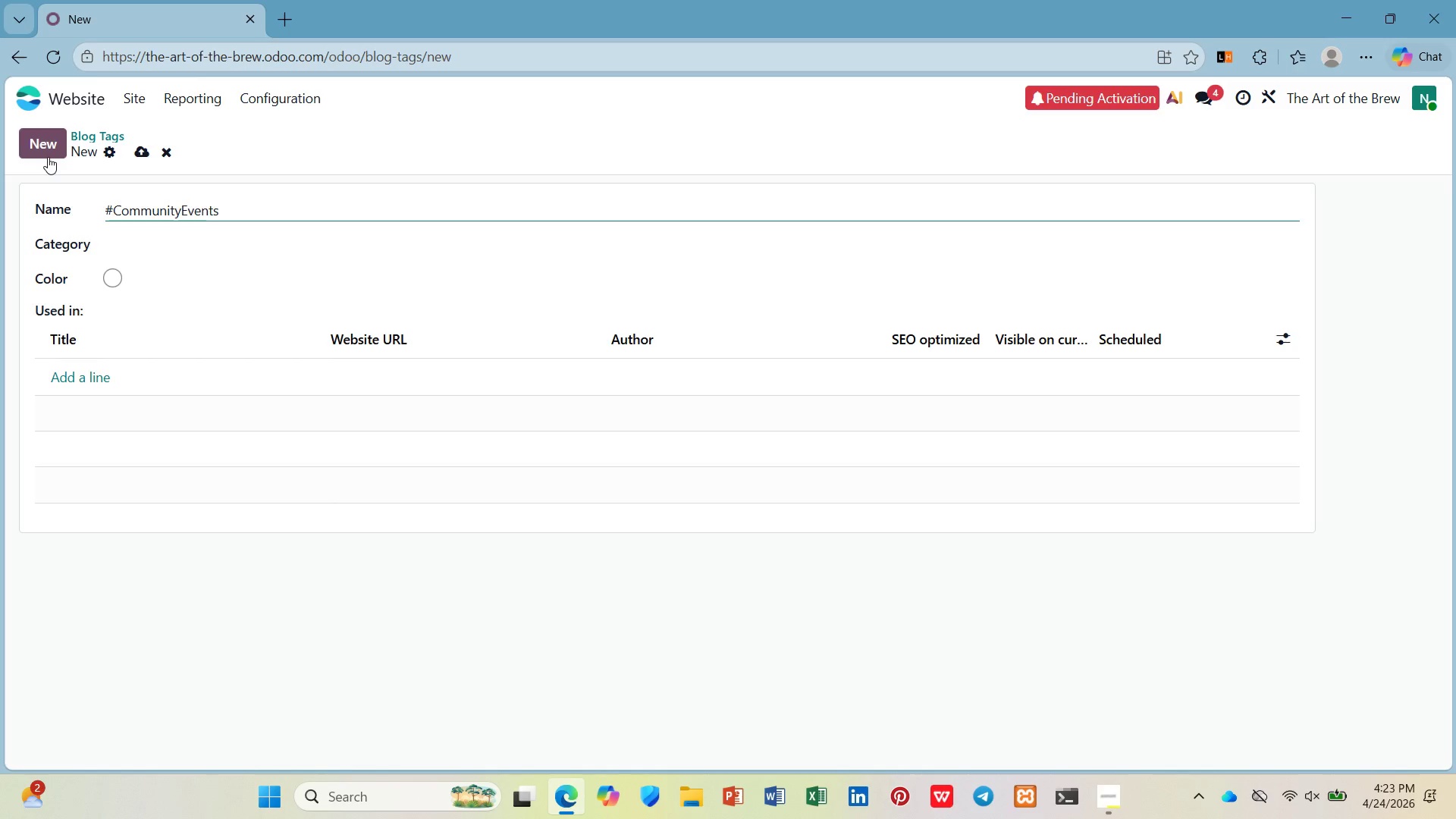 
left_click([134, 154])
 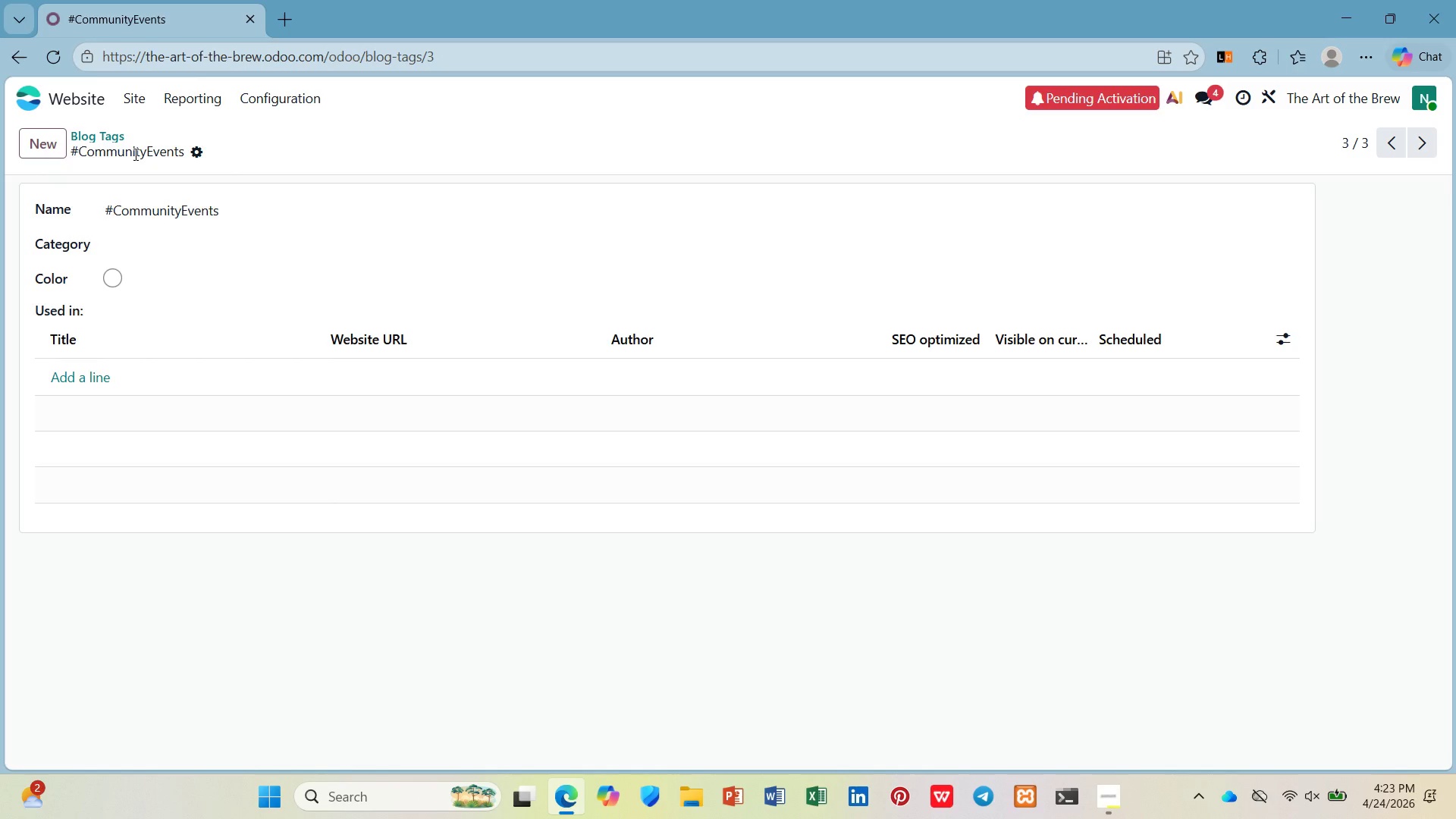 
wait(8.23)
 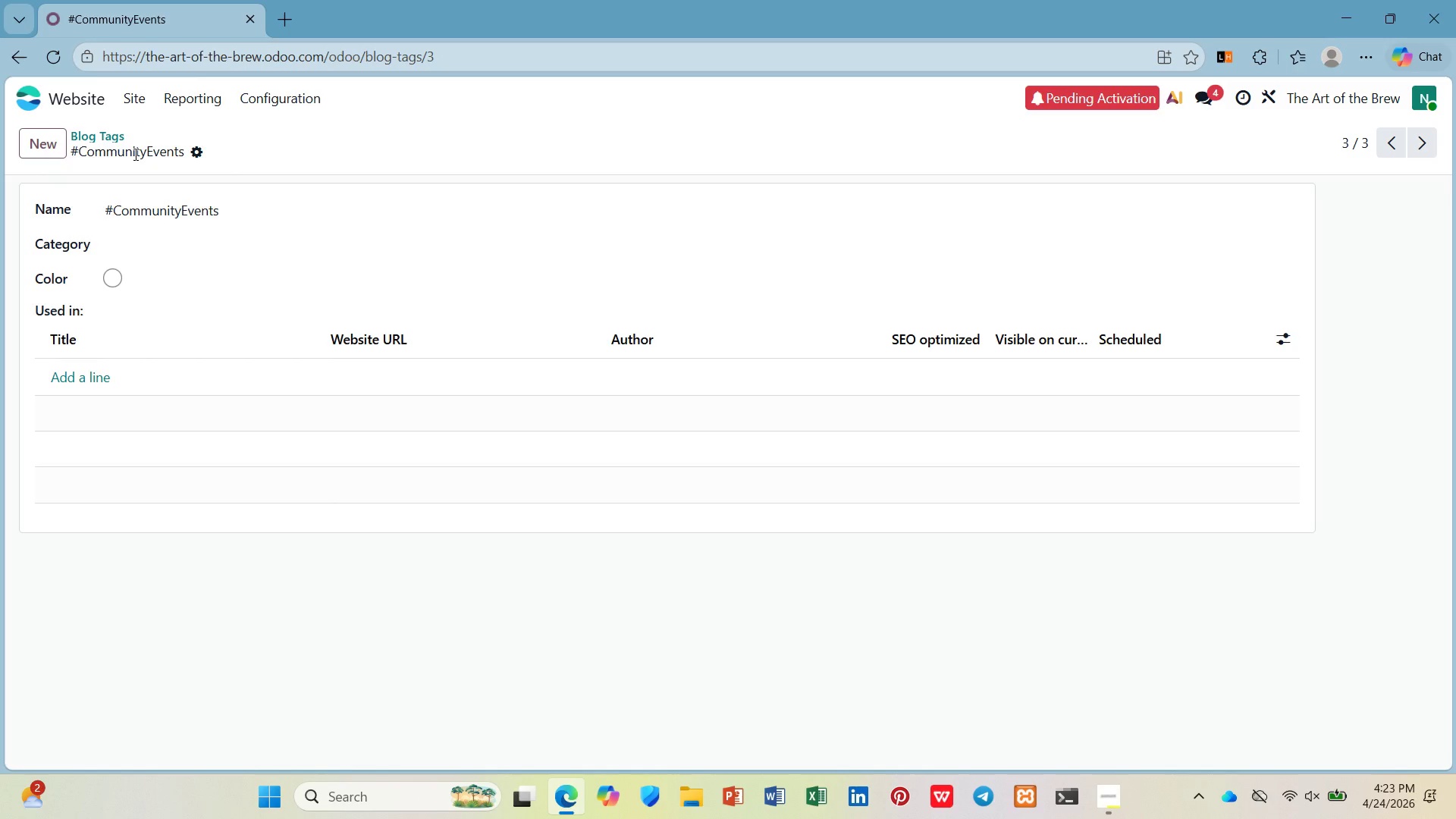 
left_click([96, 87])
 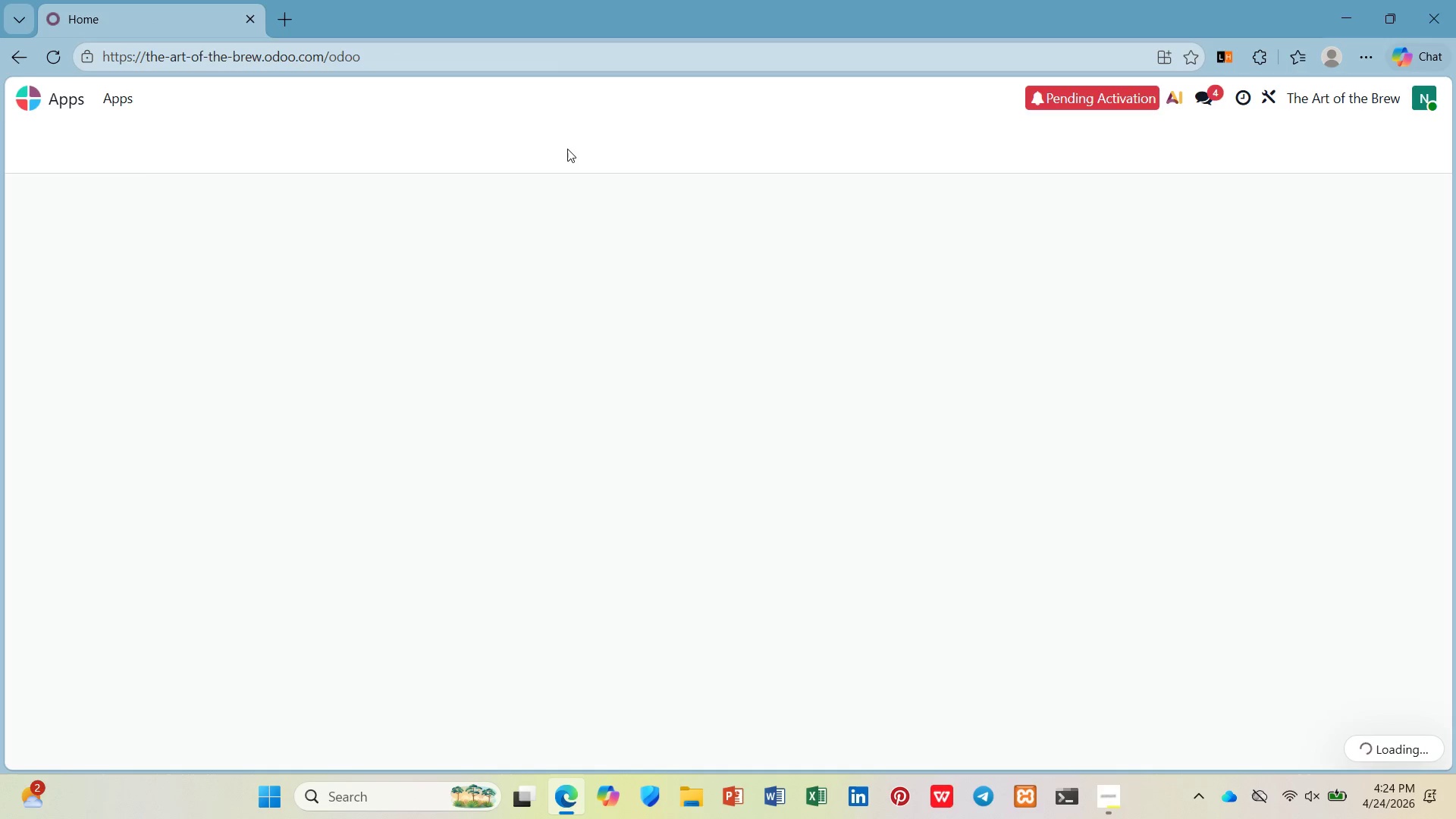 
mouse_move([546, 125])
 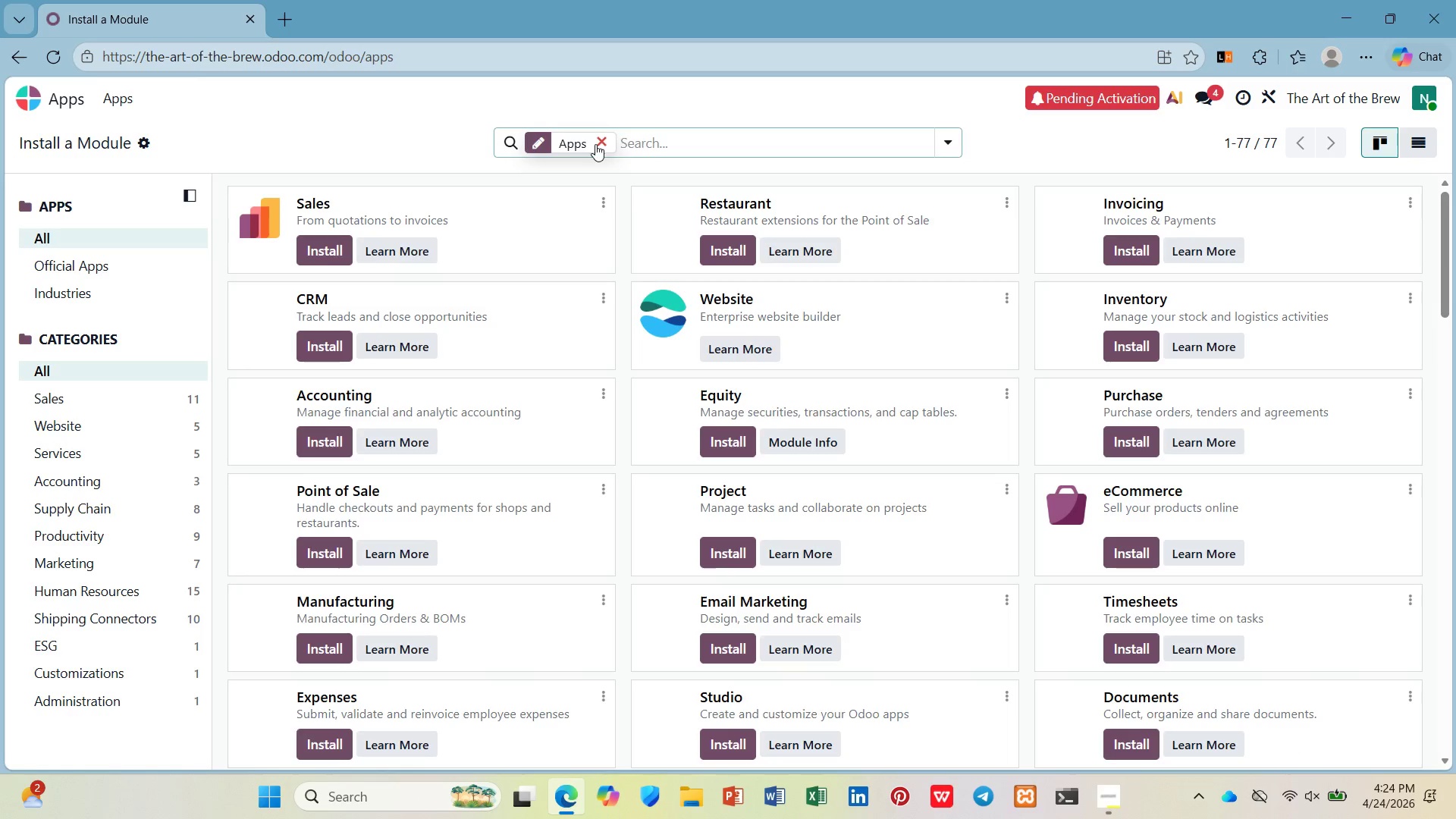 
left_click([598, 144])
 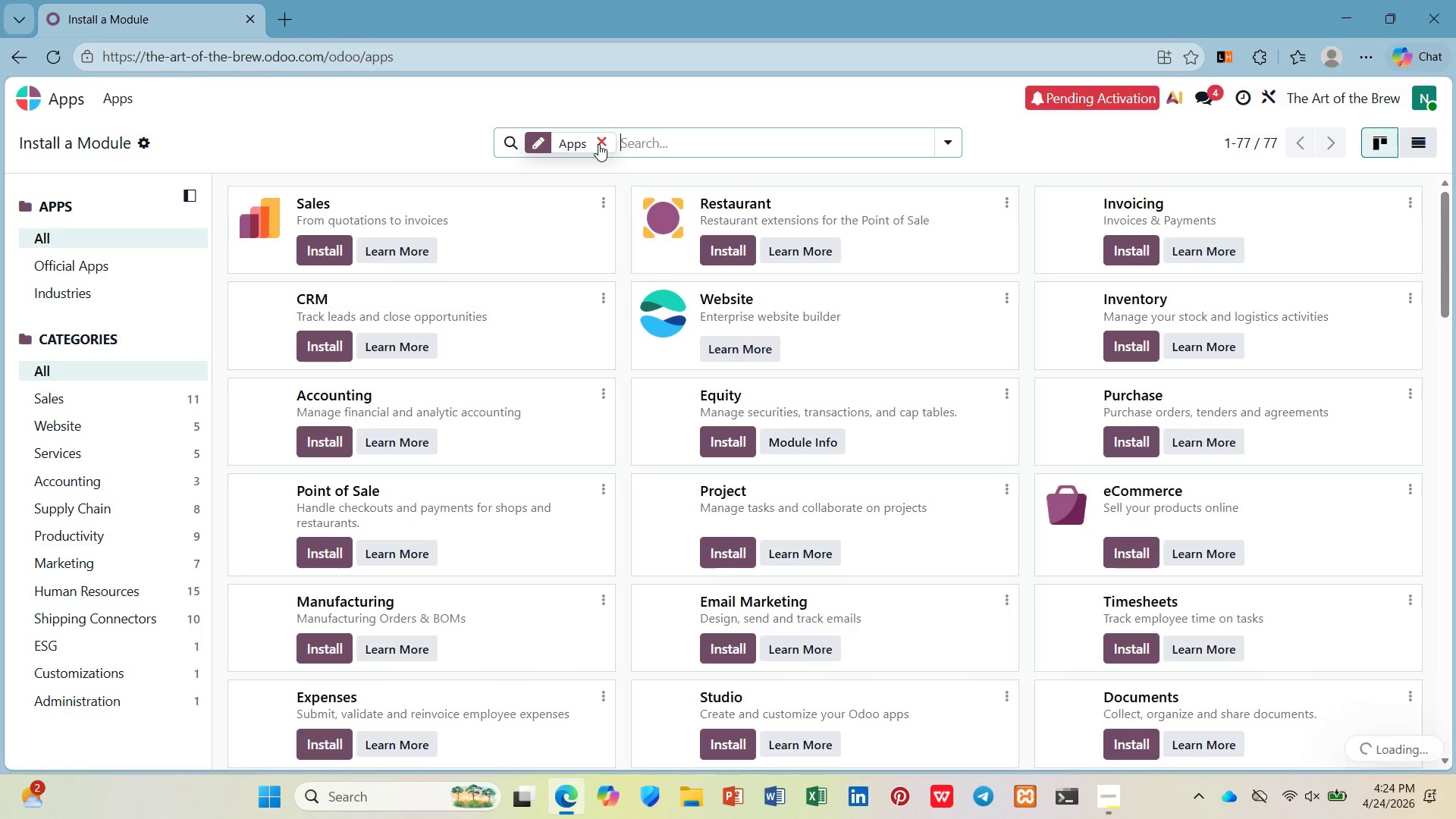 
left_click([598, 145])
 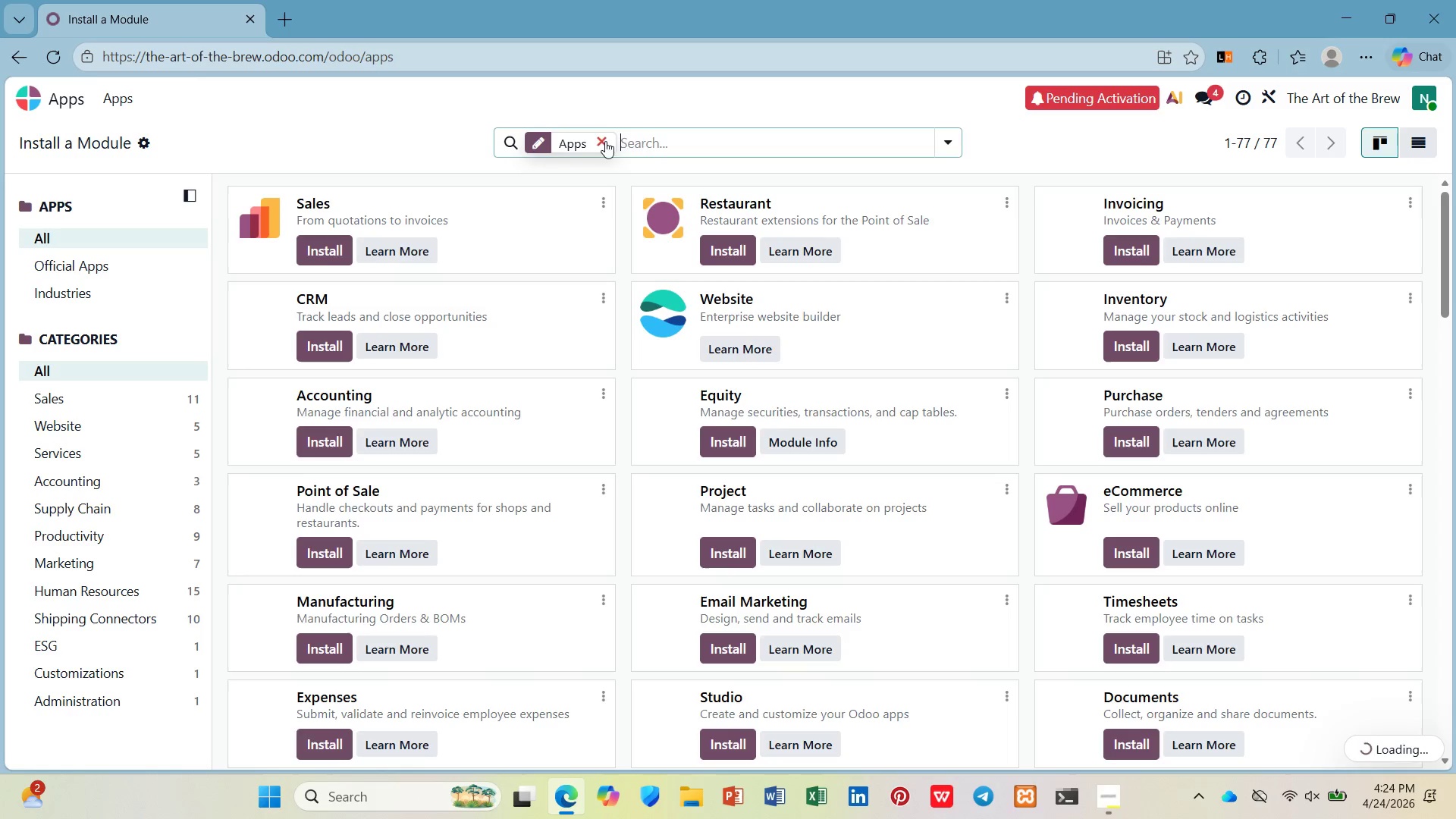 
left_click([598, 131])
 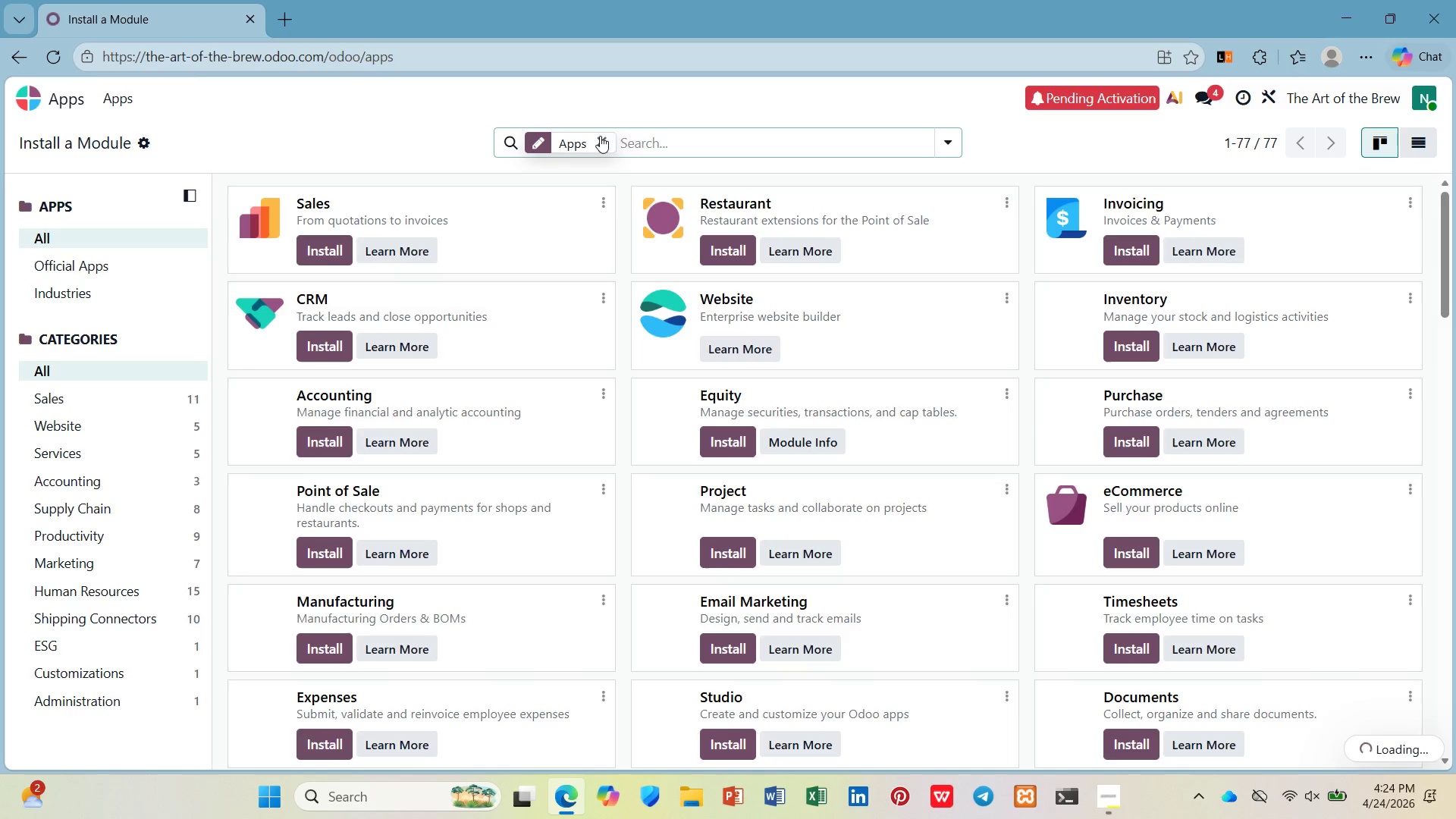 
left_click([601, 138])
 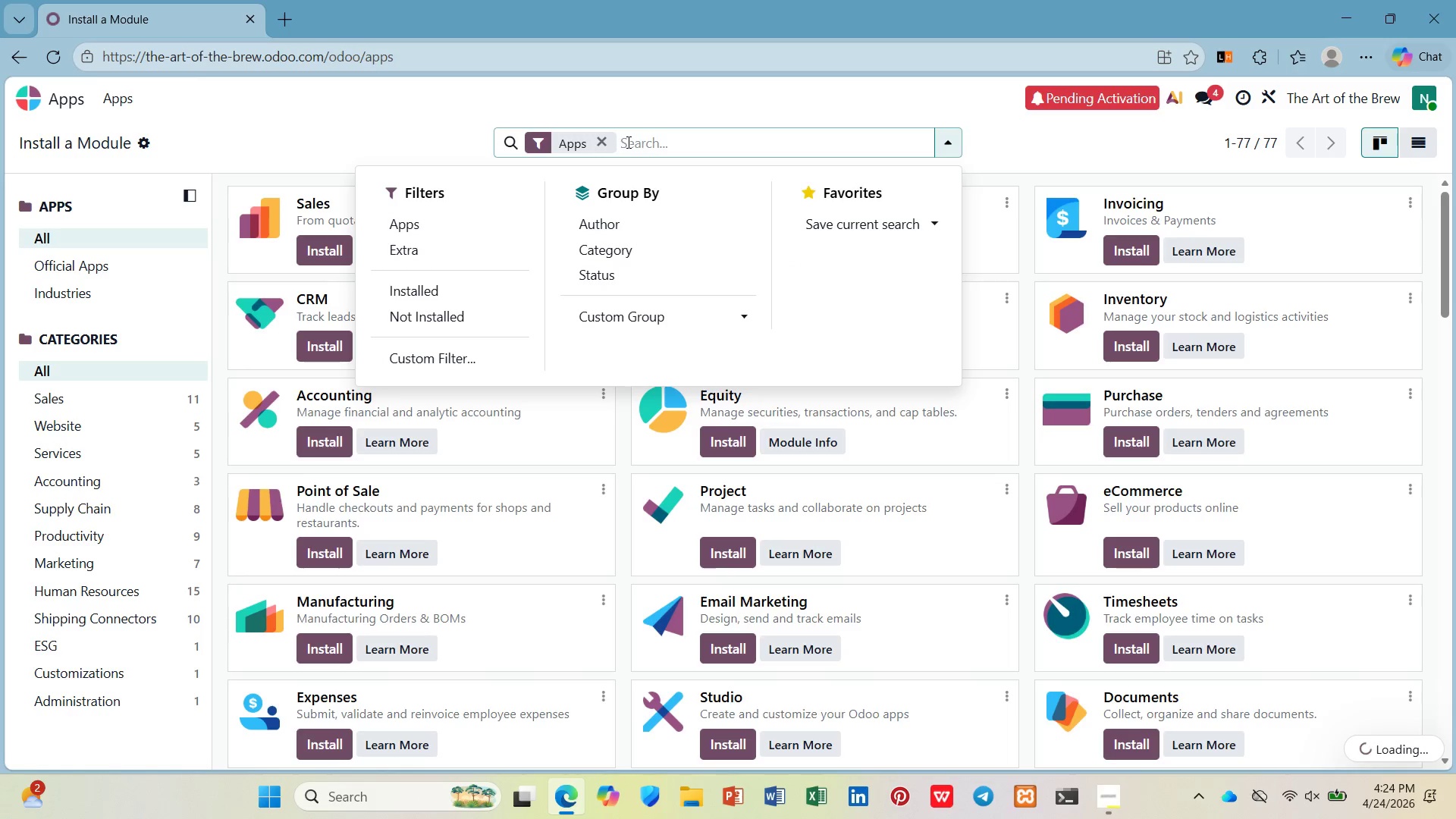 
type(event)
 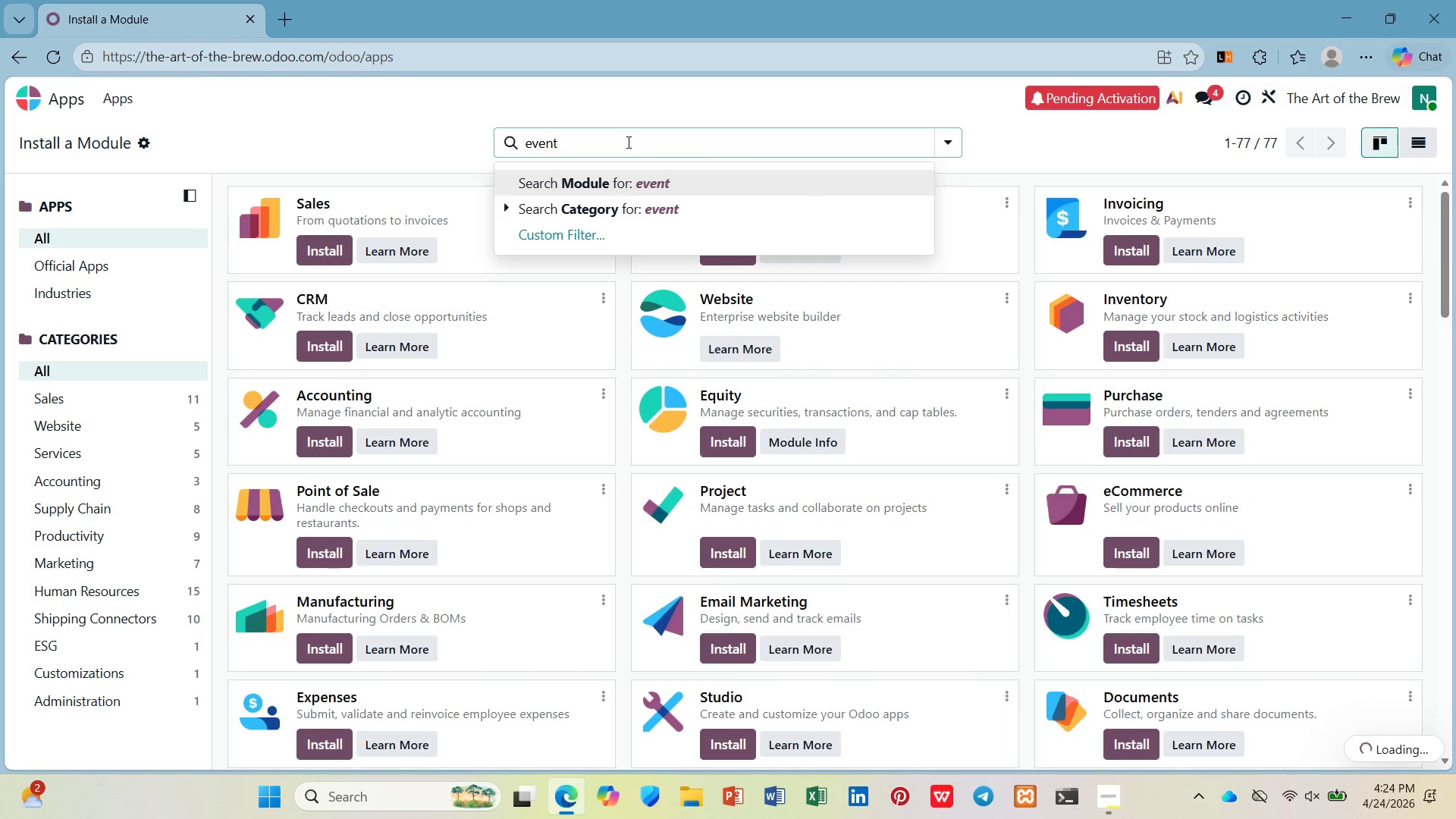 
key(Enter)
 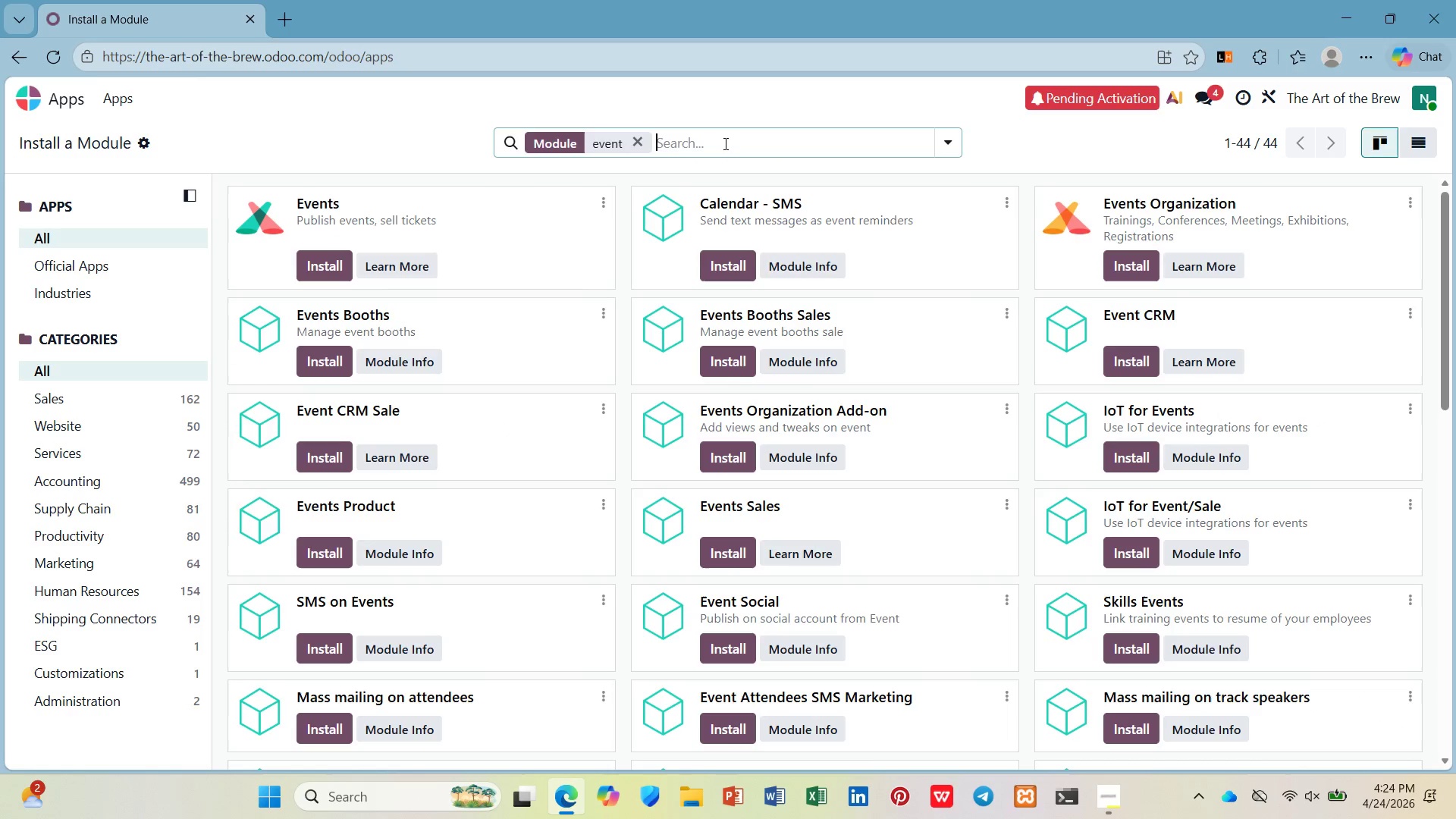 
mouse_move([329, 295])
 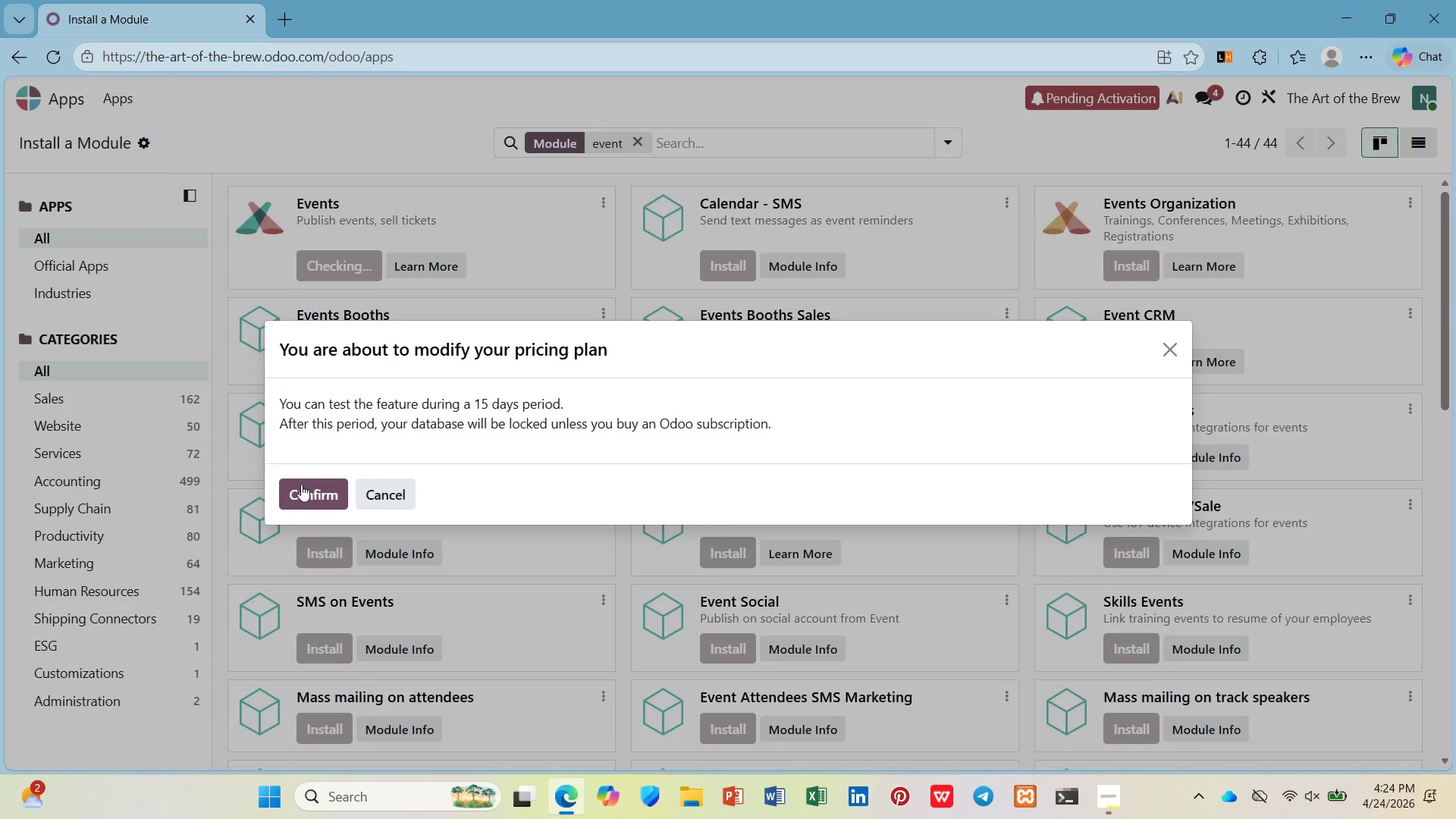 
left_click([309, 493])
 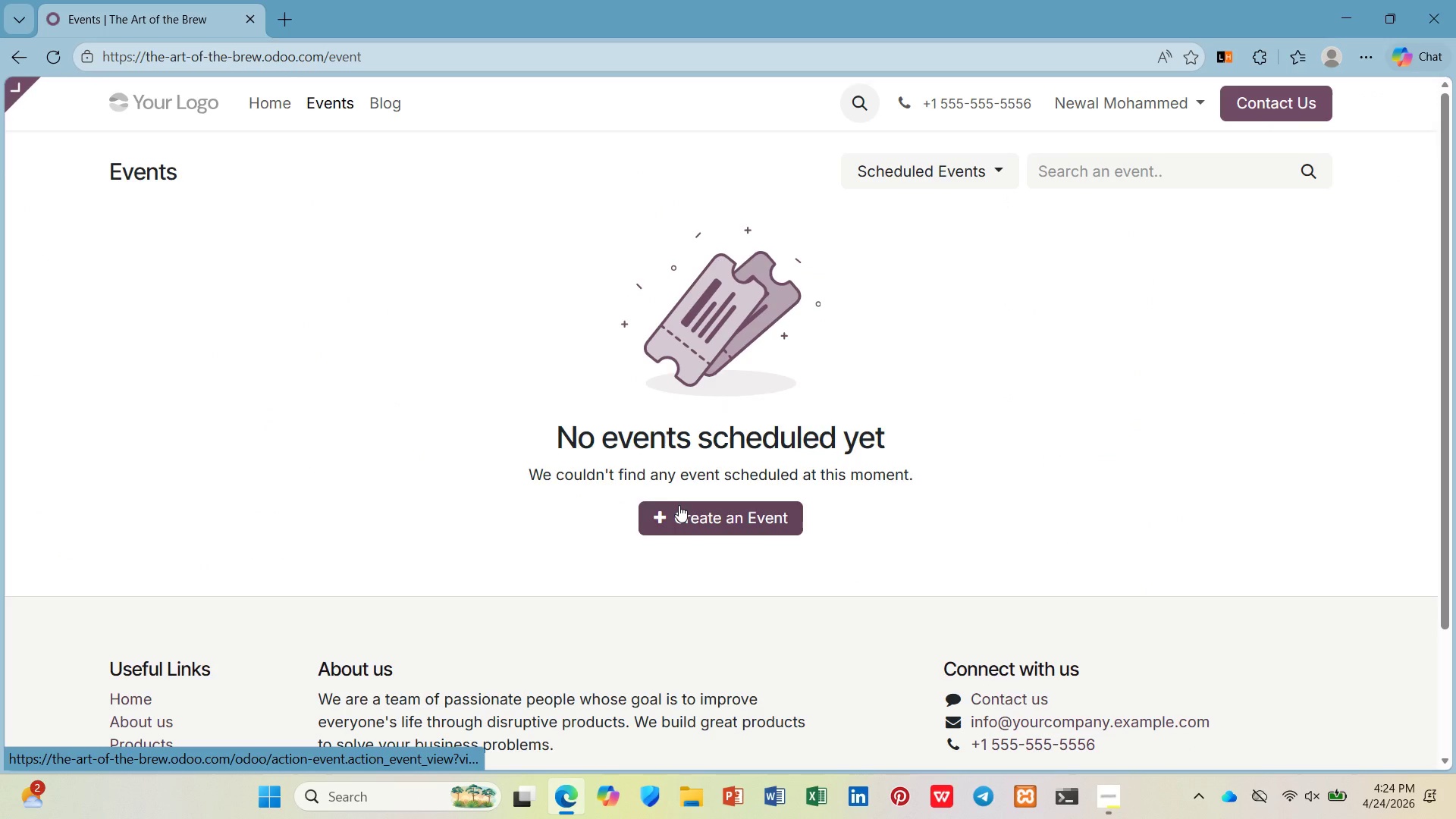 
wait(19.92)
 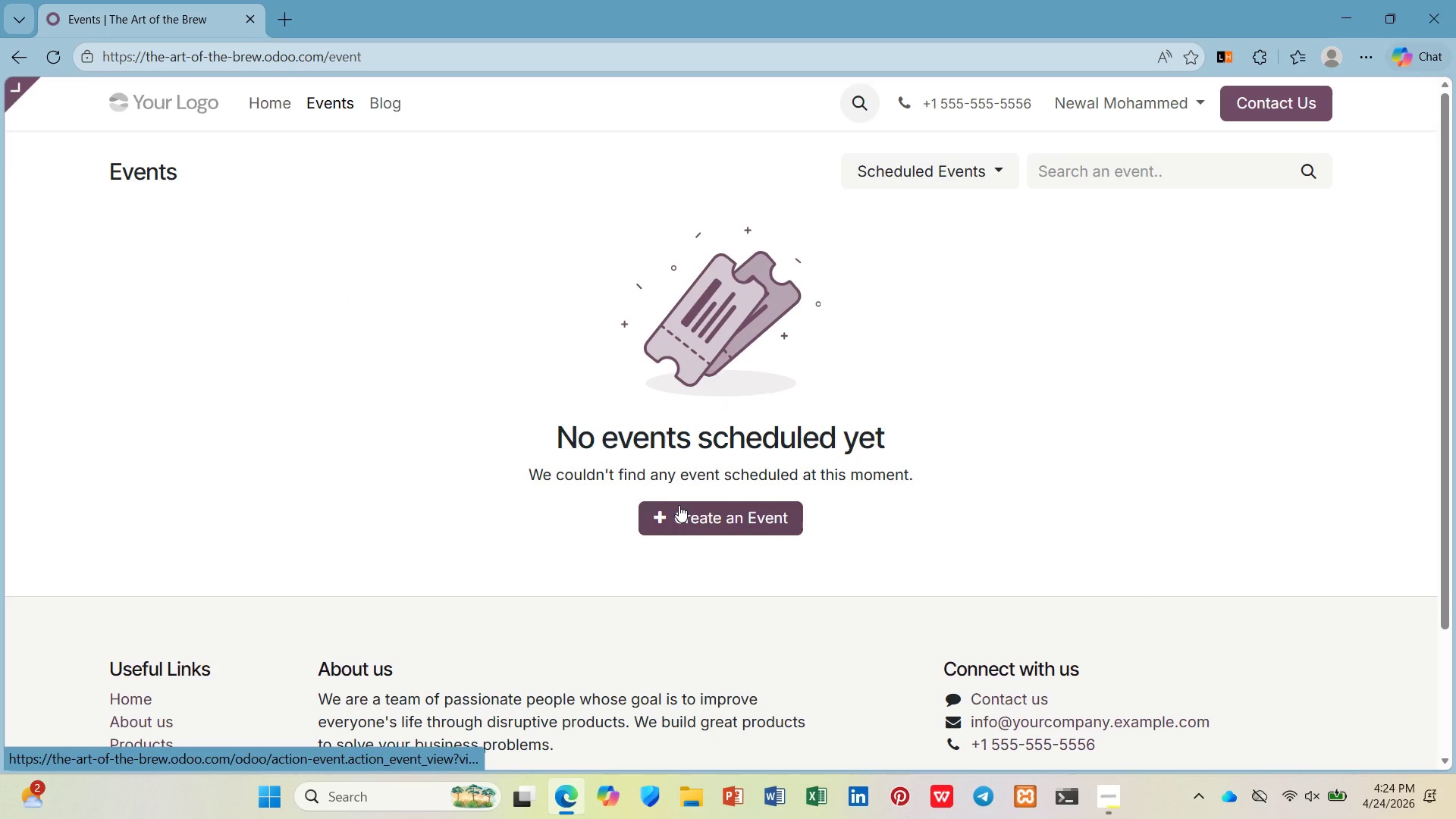 
mouse_move([75, 103])
 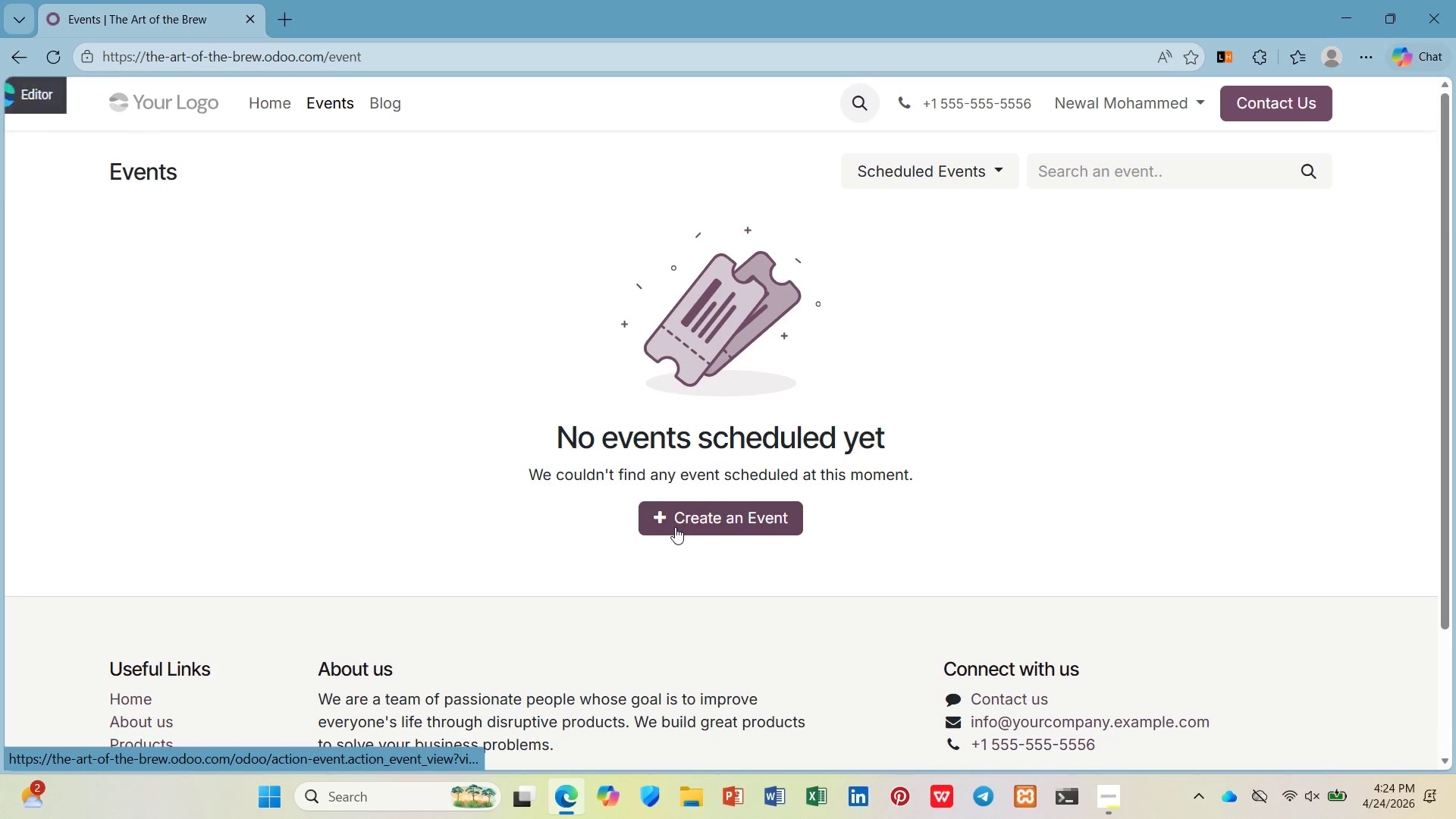 
left_click([670, 516])
 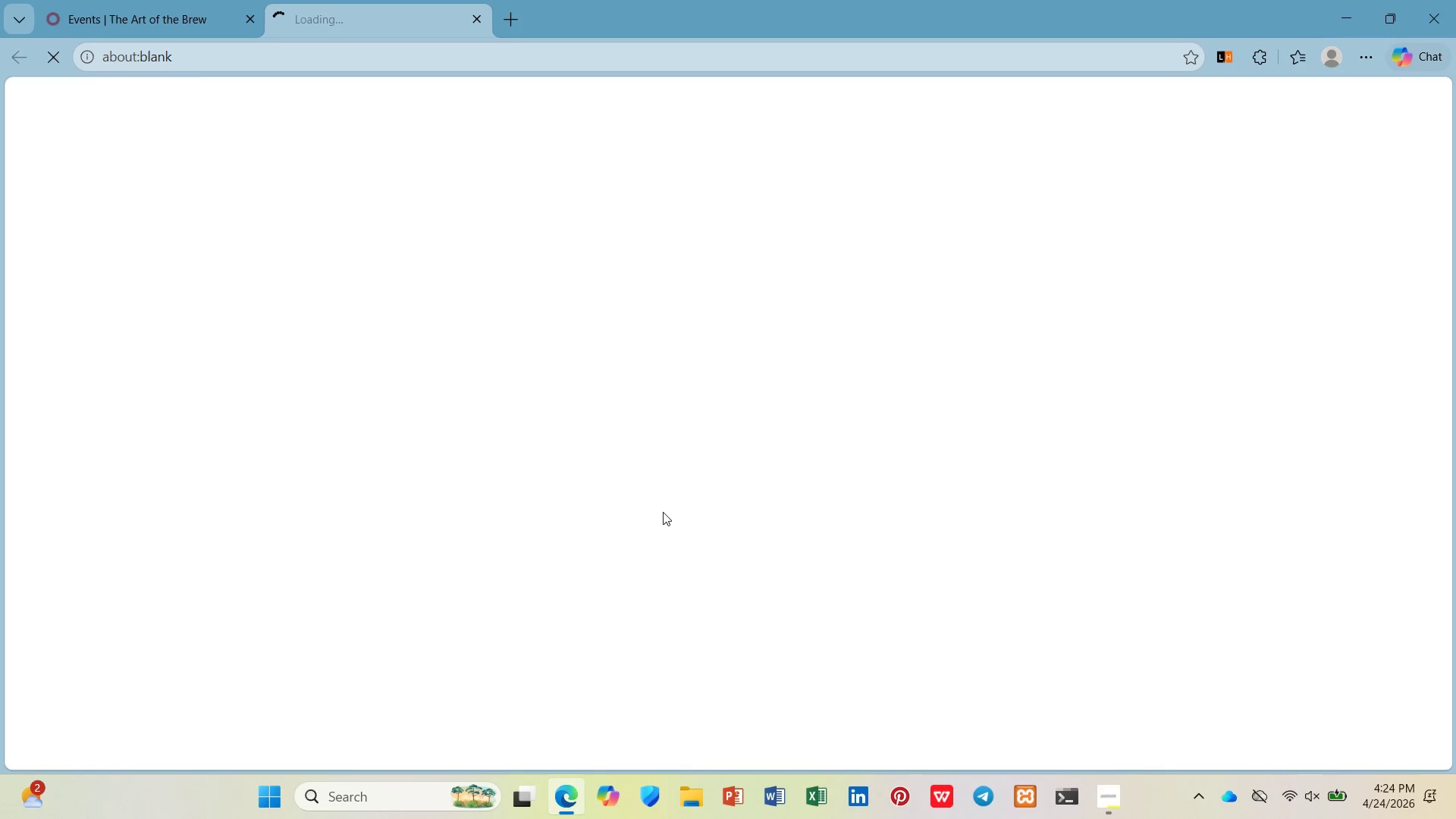 
wait(10.95)
 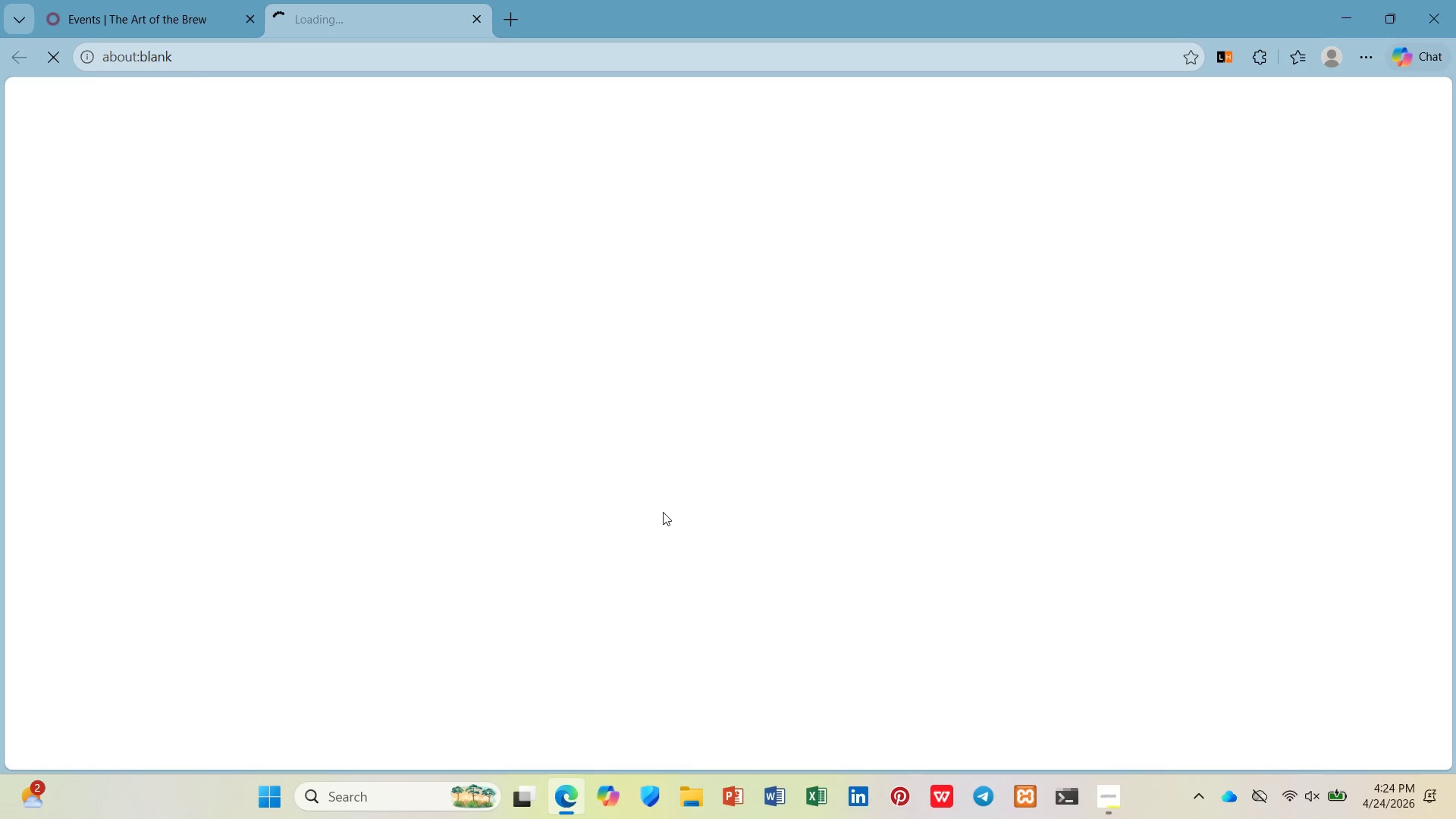 
left_click([83, 0])
 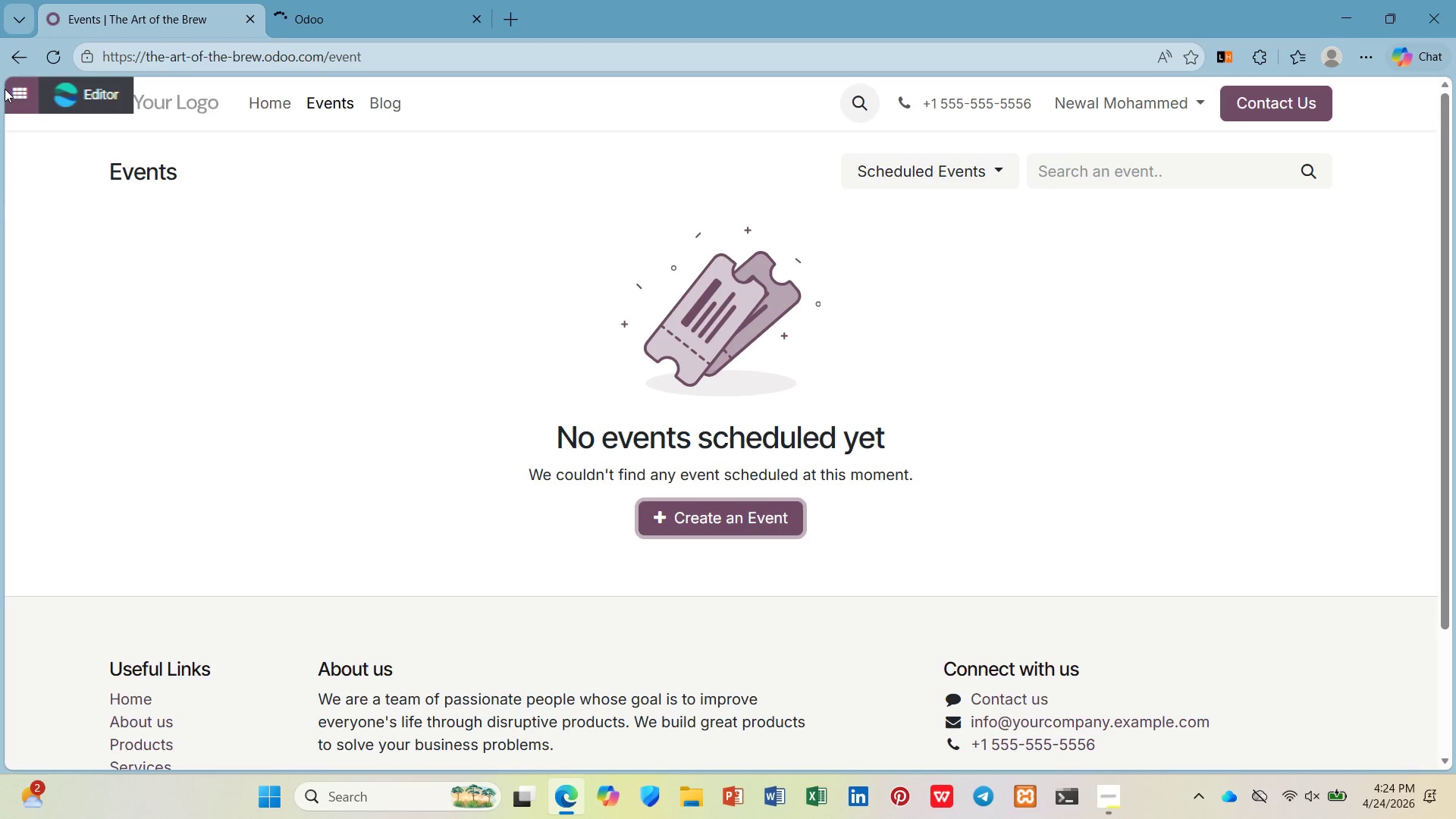 
left_click([66, 101])
 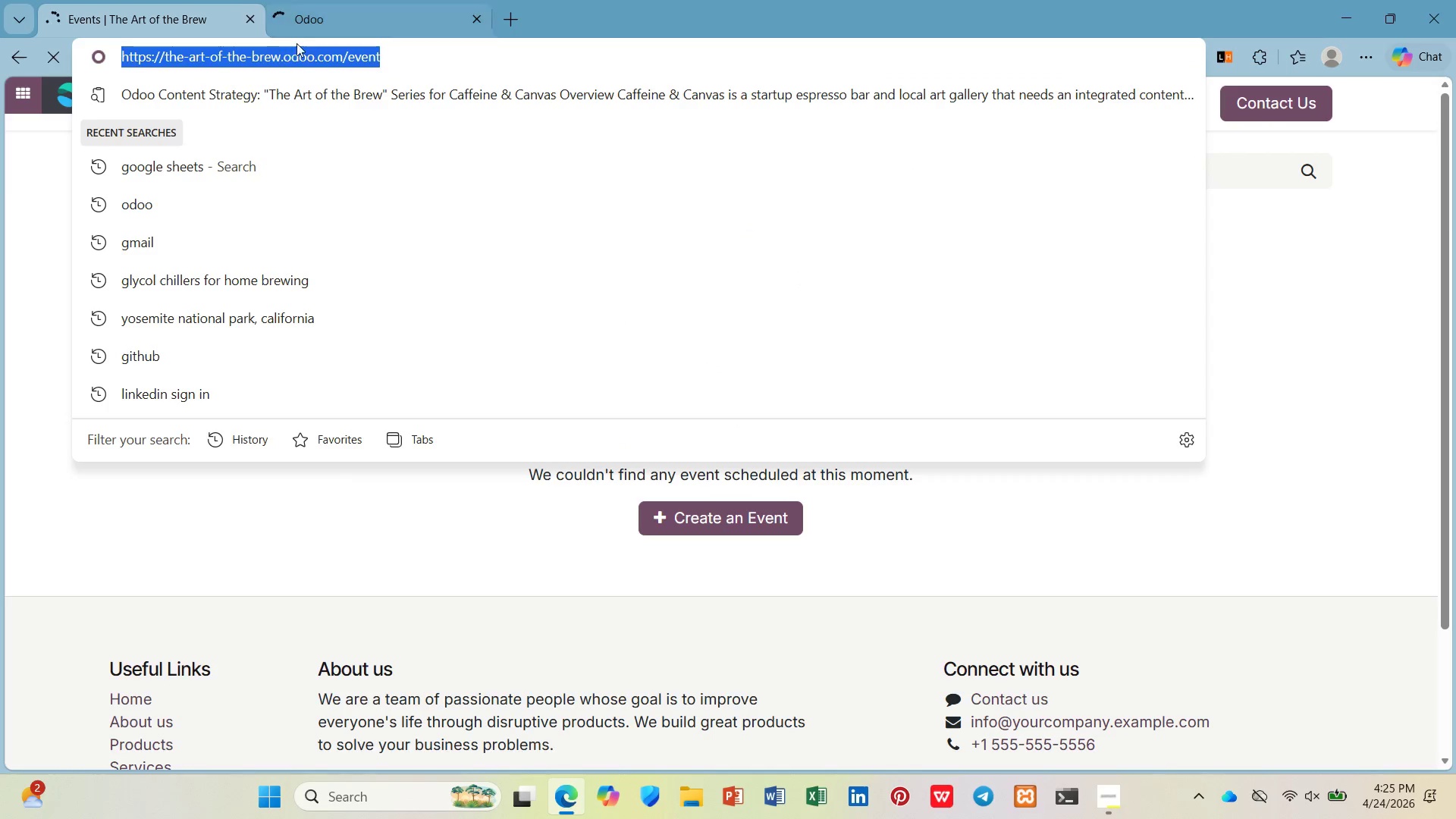 
left_click([421, 524])
 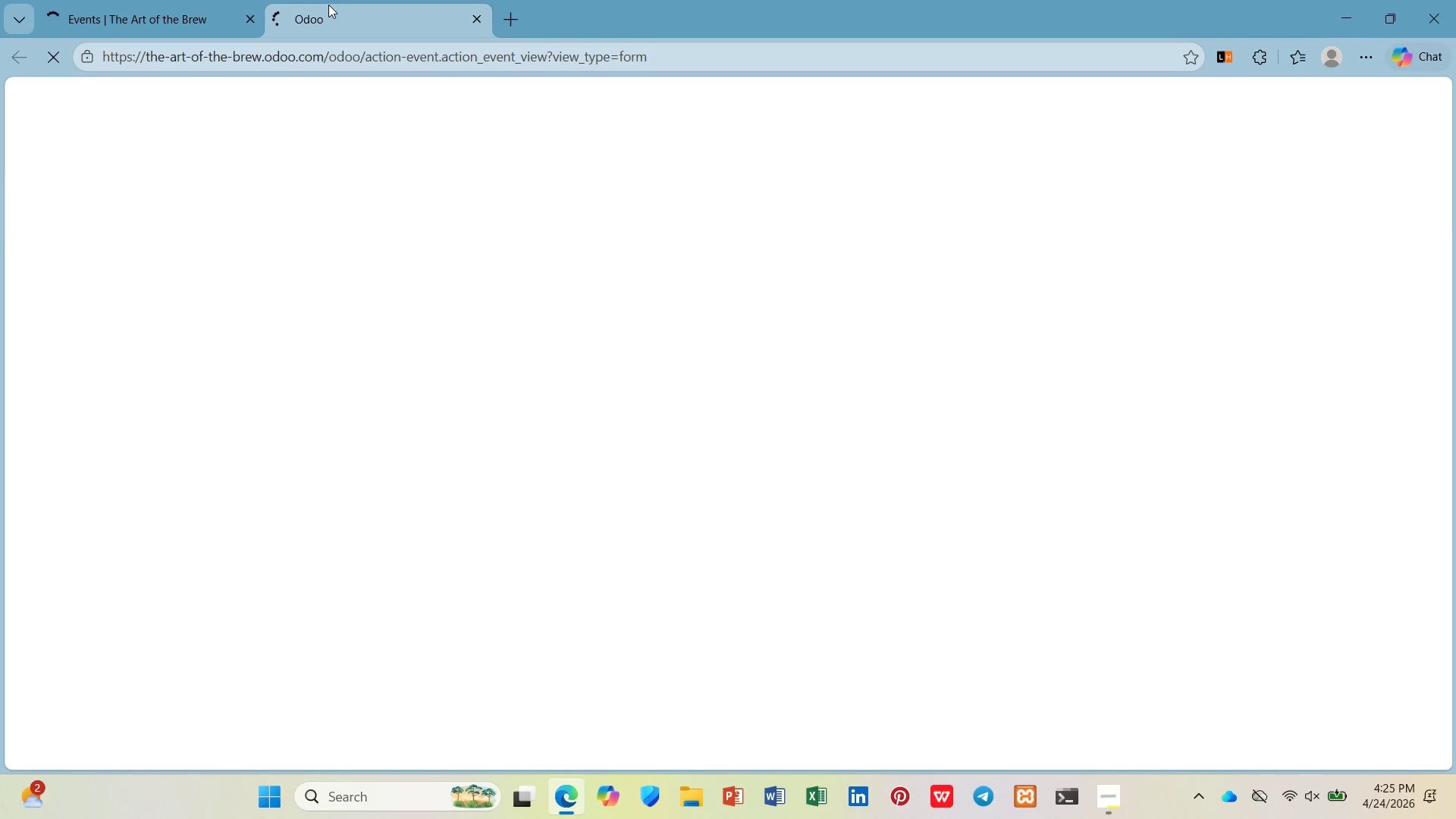 
wait(8.27)
 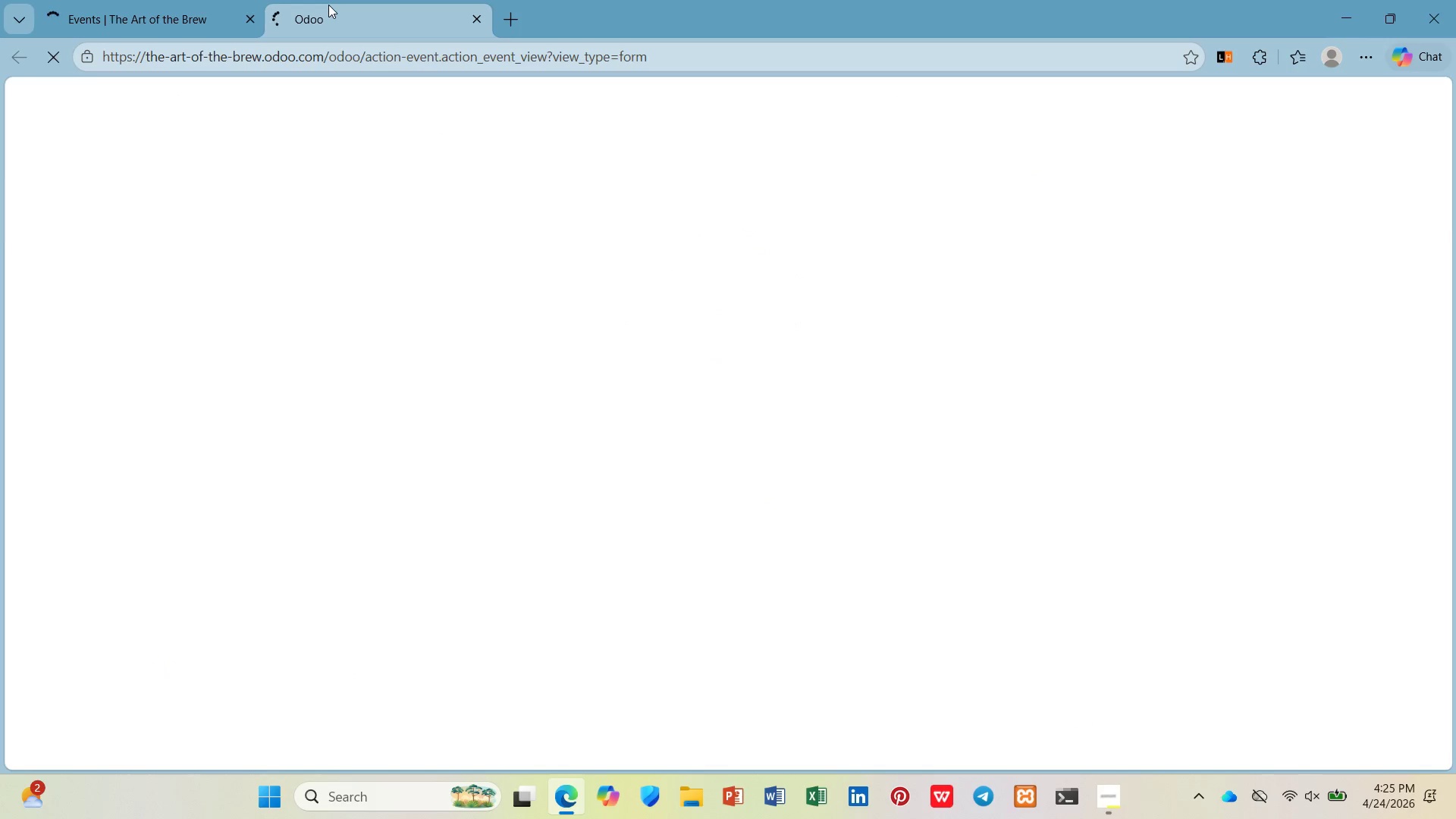 
left_click([140, 0])
 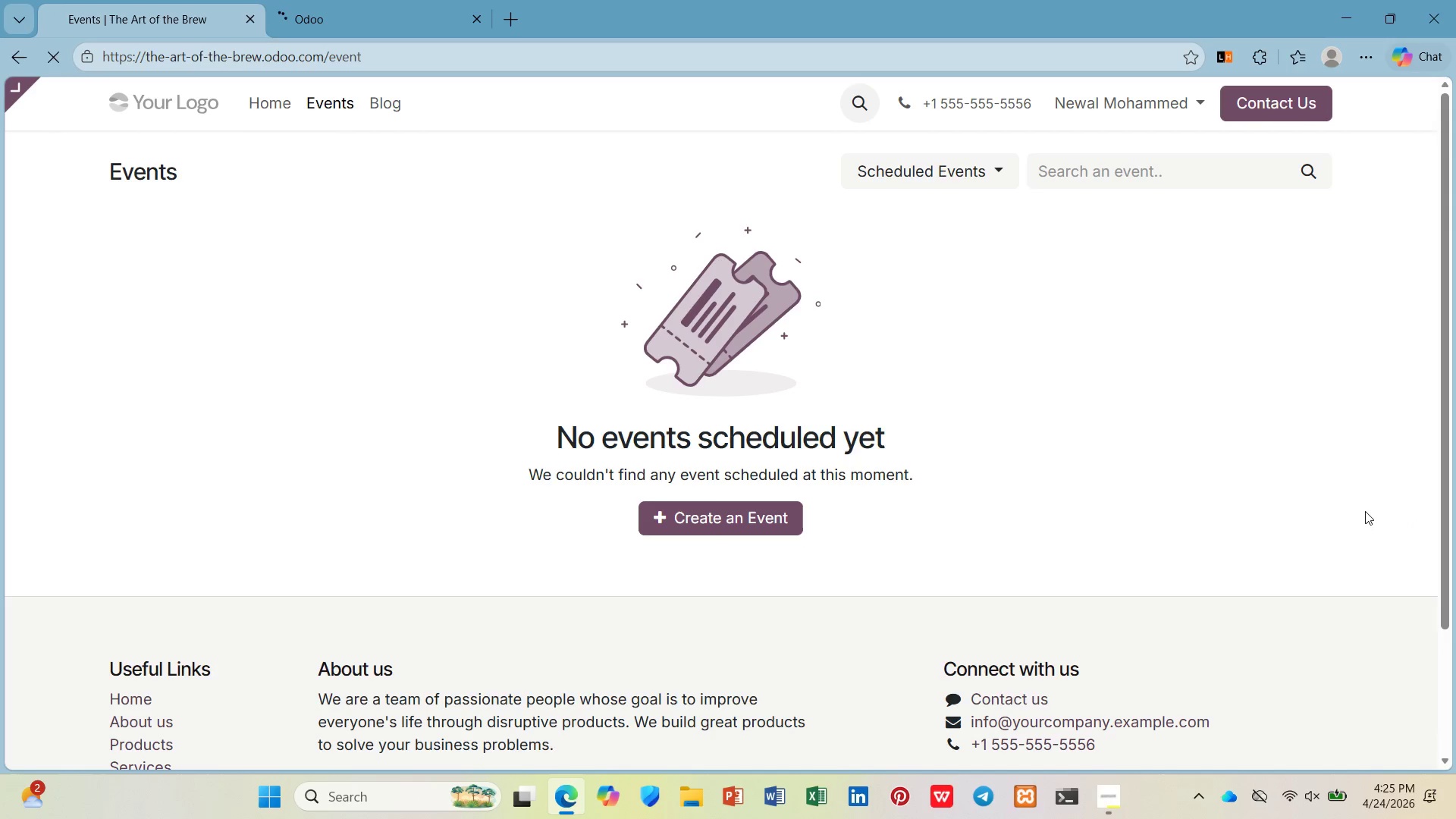 
wait(11.34)
 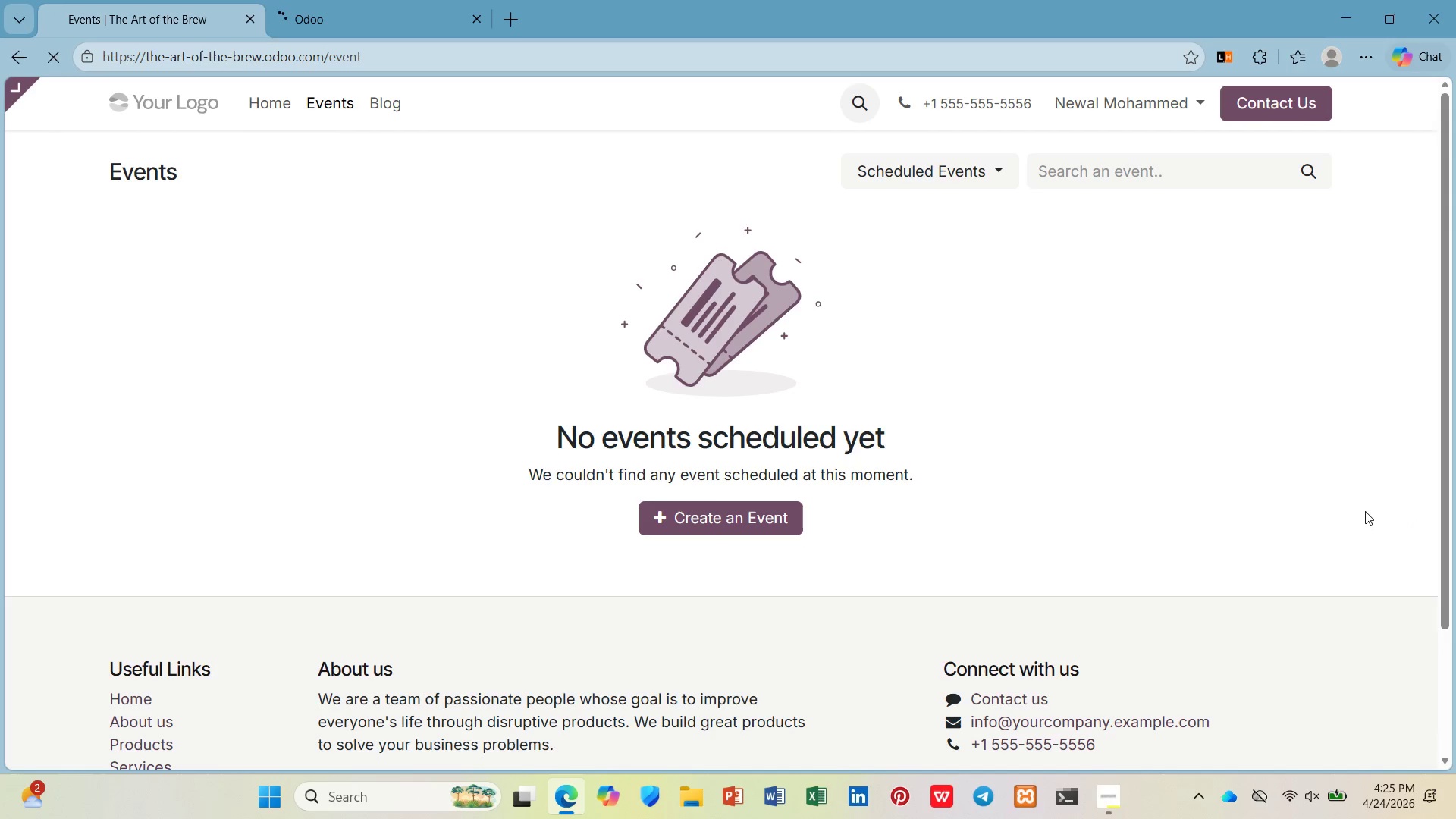 
left_click([1323, 785])
 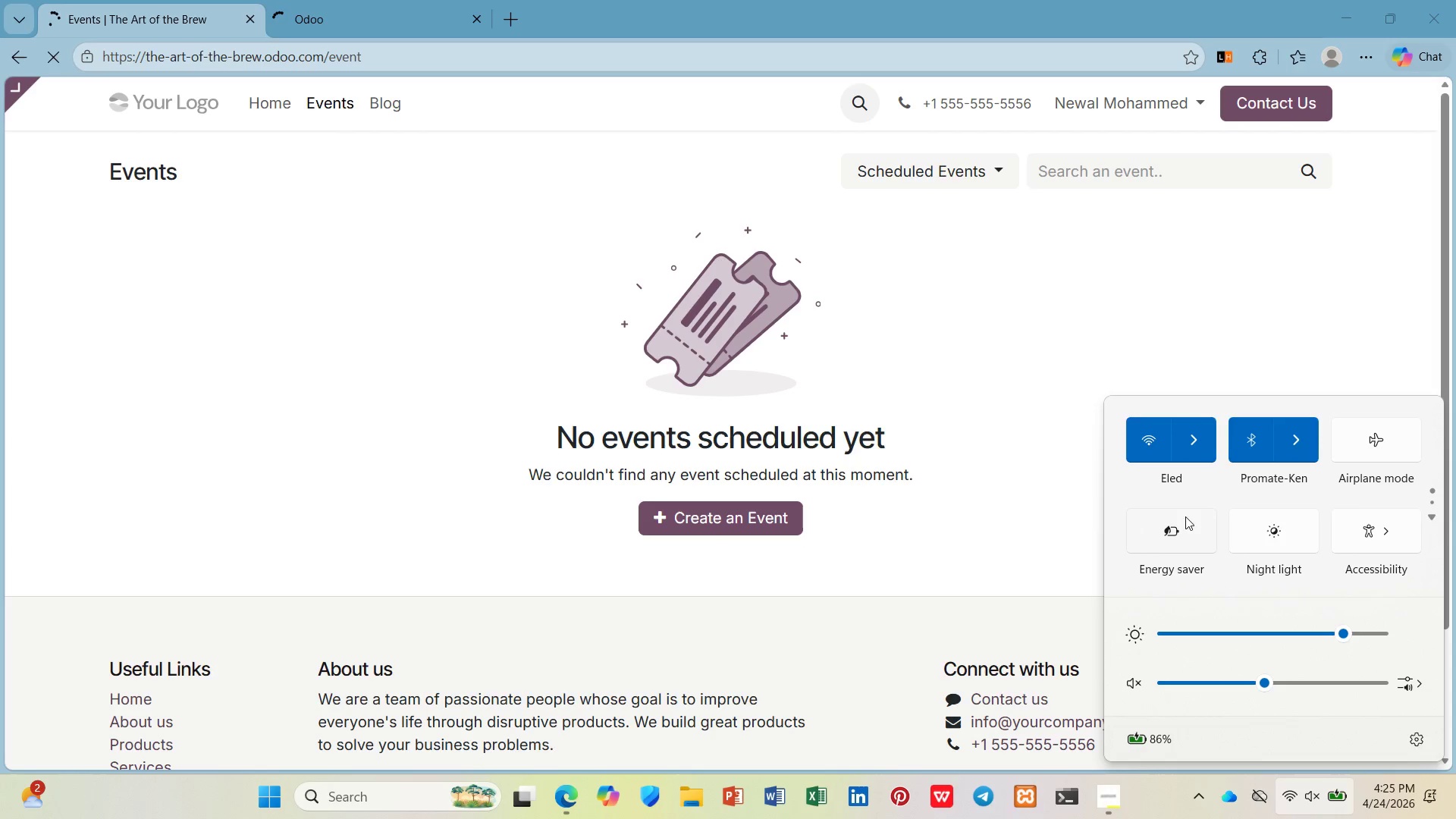 
left_click([1199, 449])
 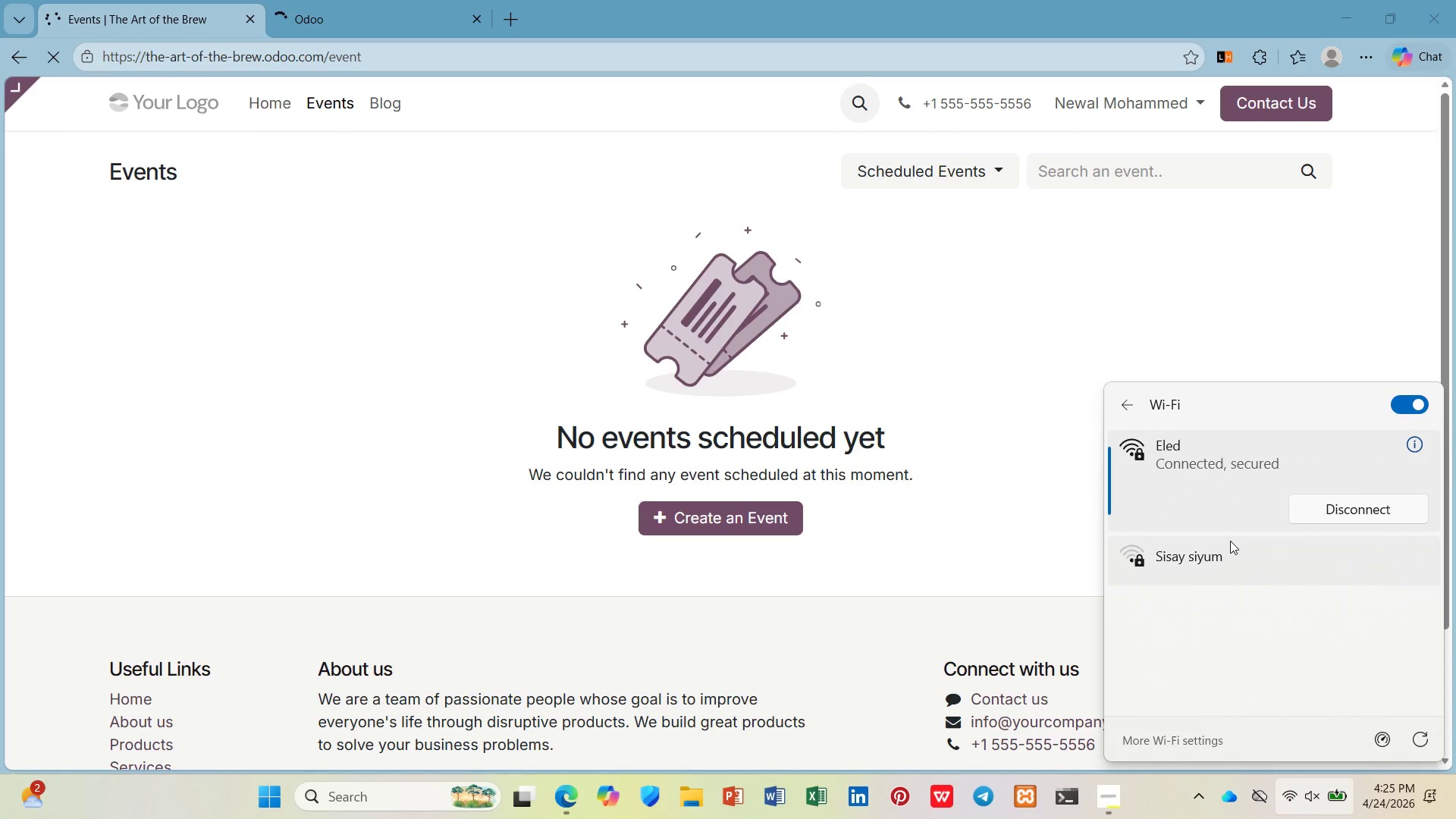 
wait(9.23)
 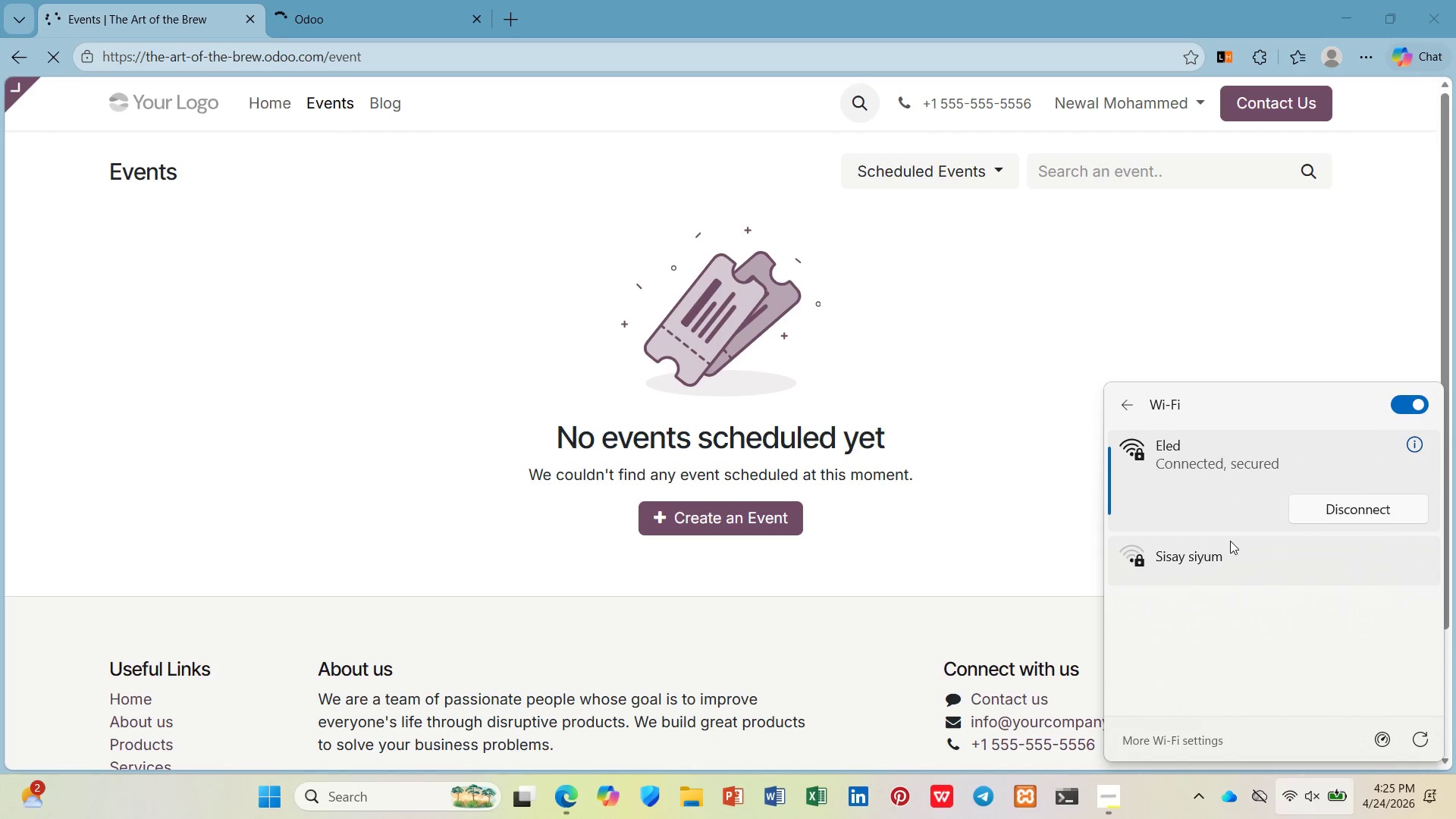 
left_click([1422, 733])
 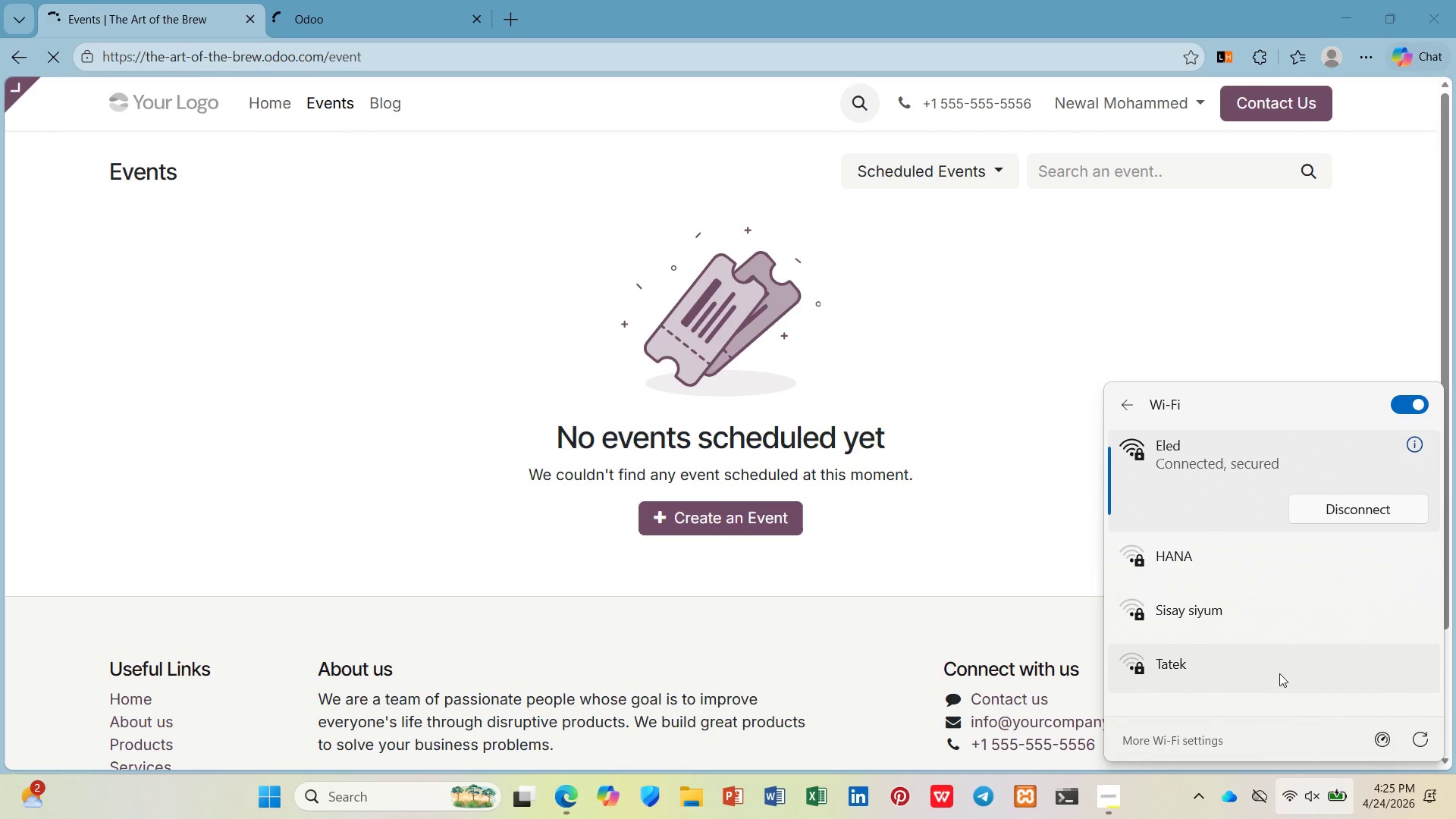 
wait(6.25)
 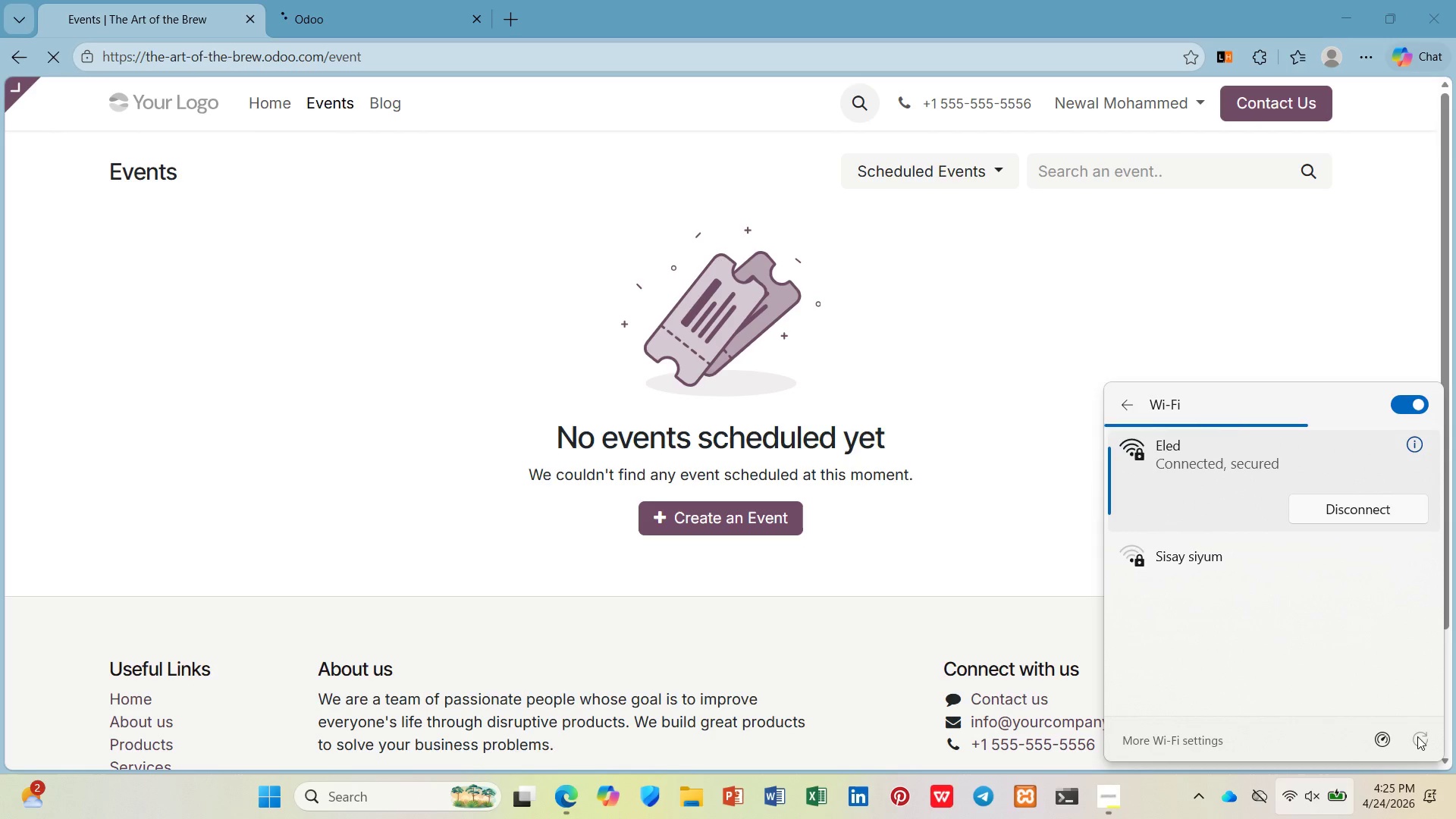 
scroll: coordinate [1332, 689], scroll_direction: down, amount: 3.0
 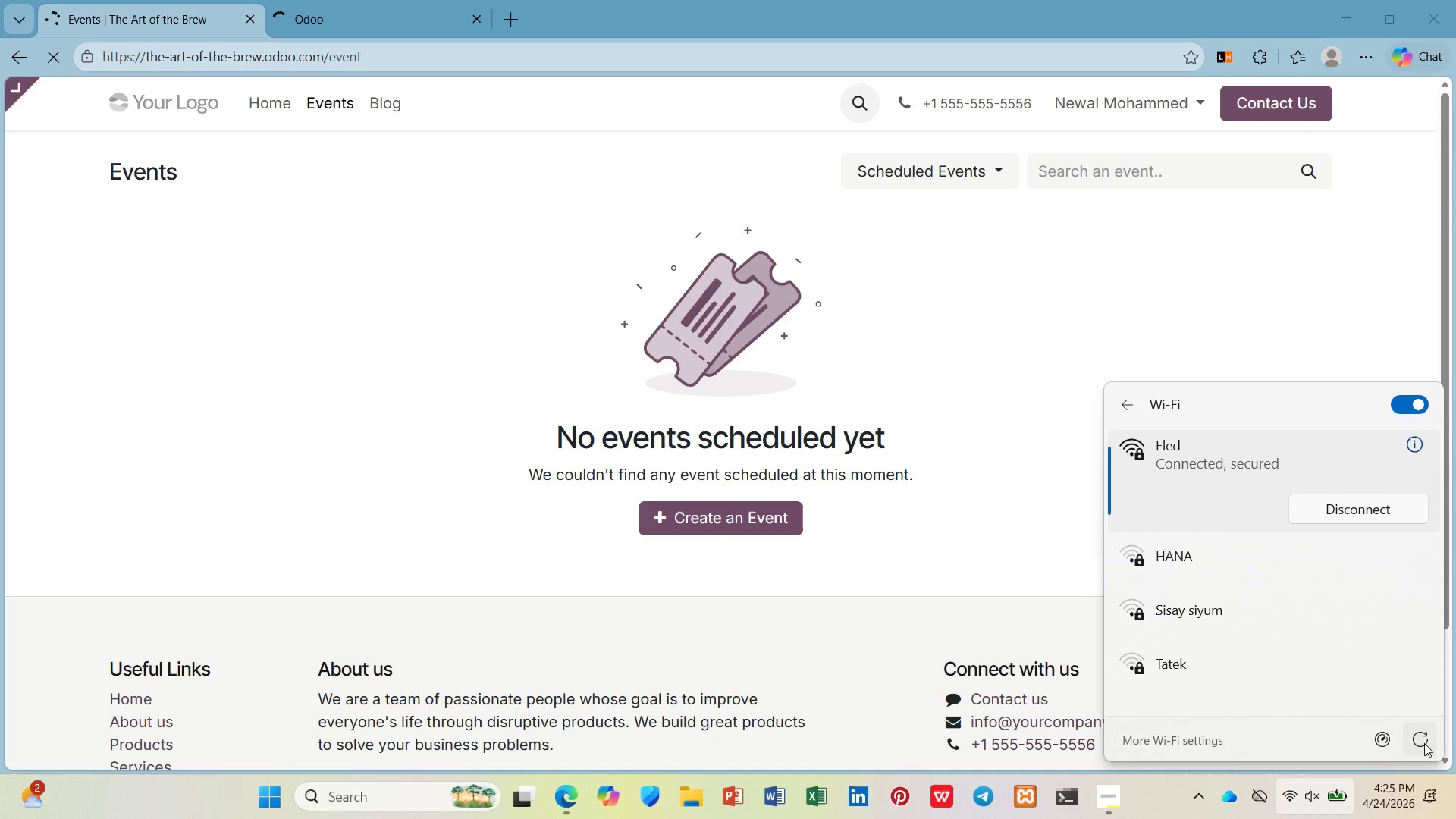 
left_click([1415, 738])
 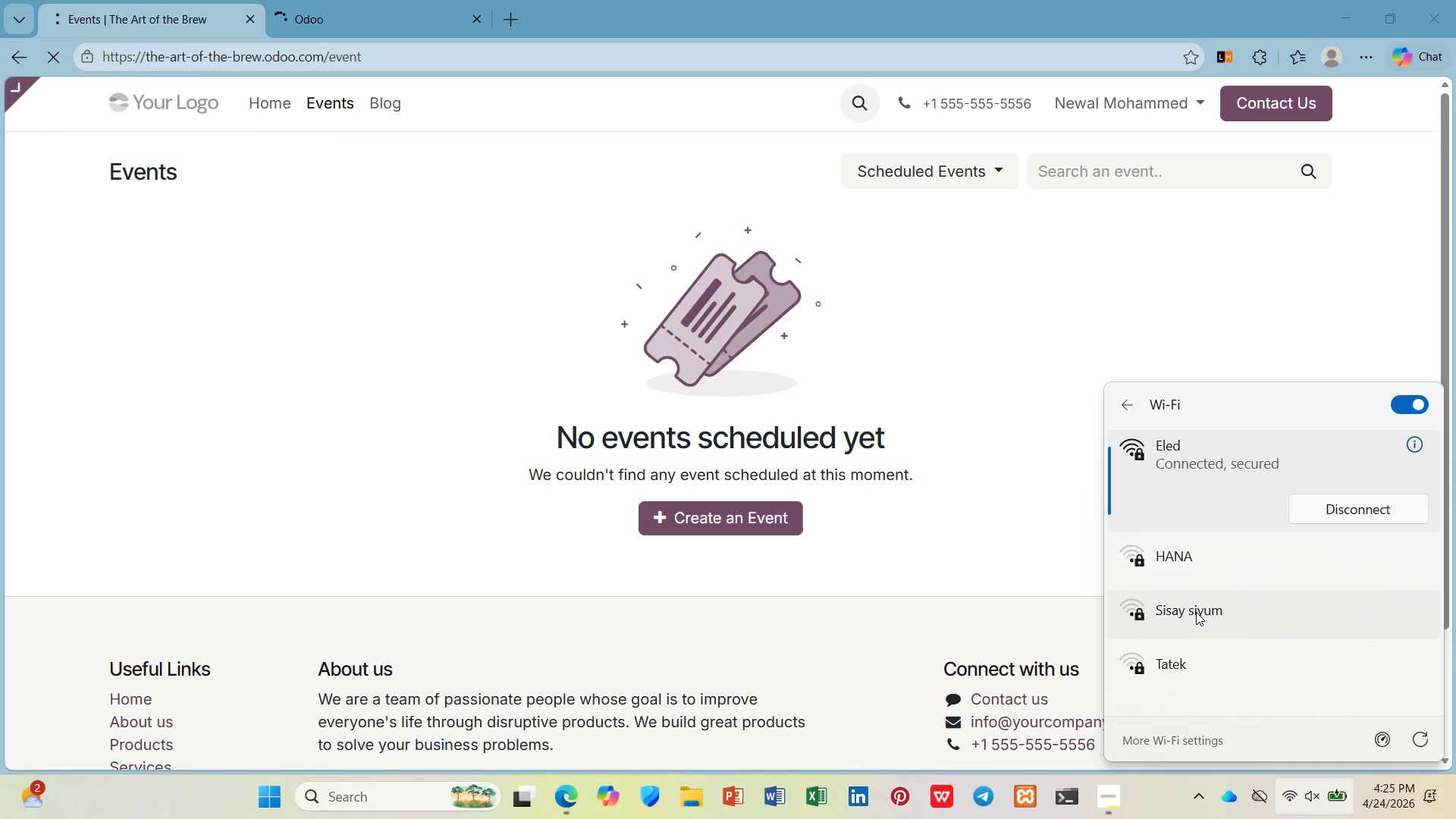 
wait(10.81)
 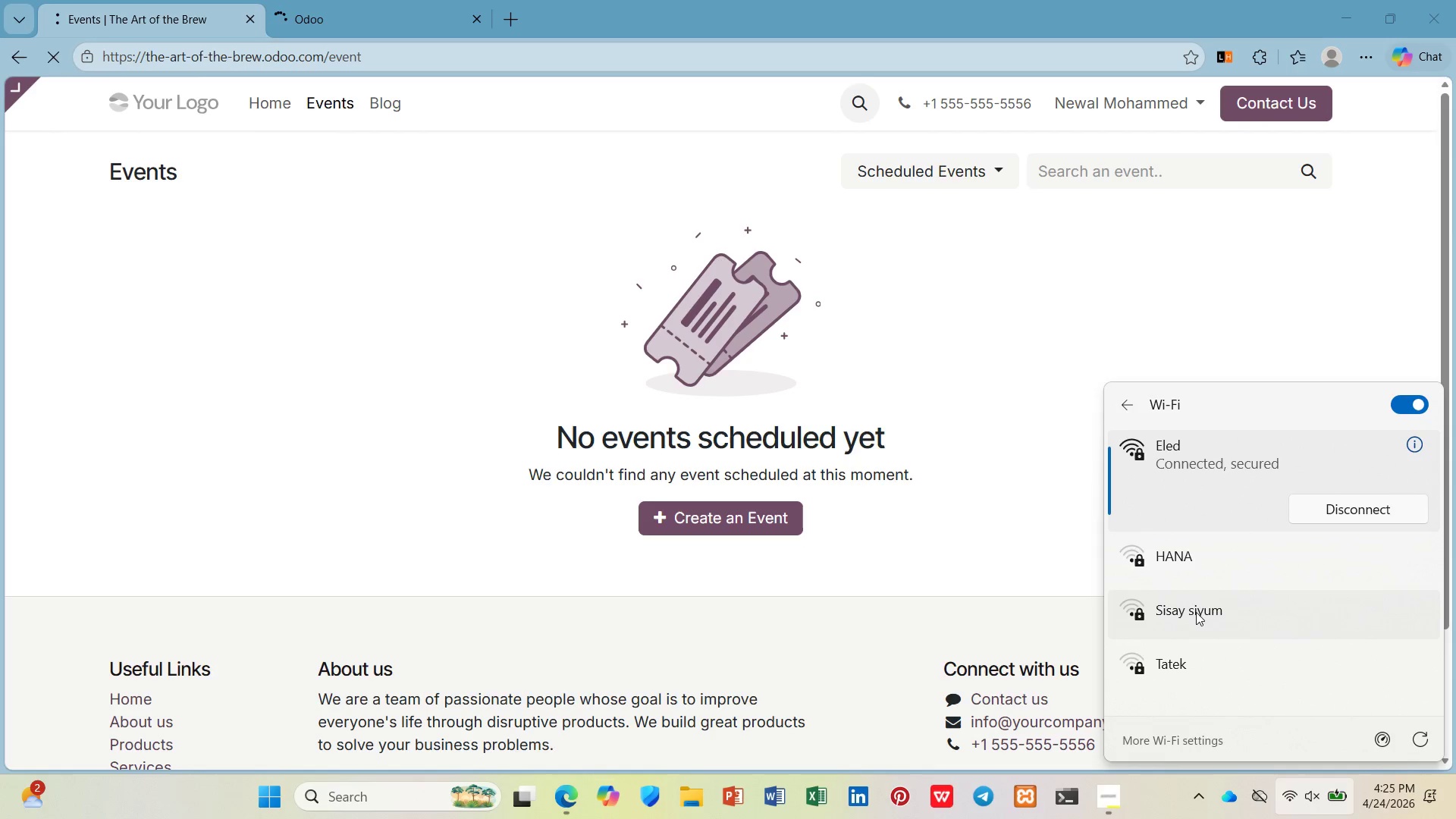 
scroll: coordinate [1197, 617], scroll_direction: down, amount: 2.0
 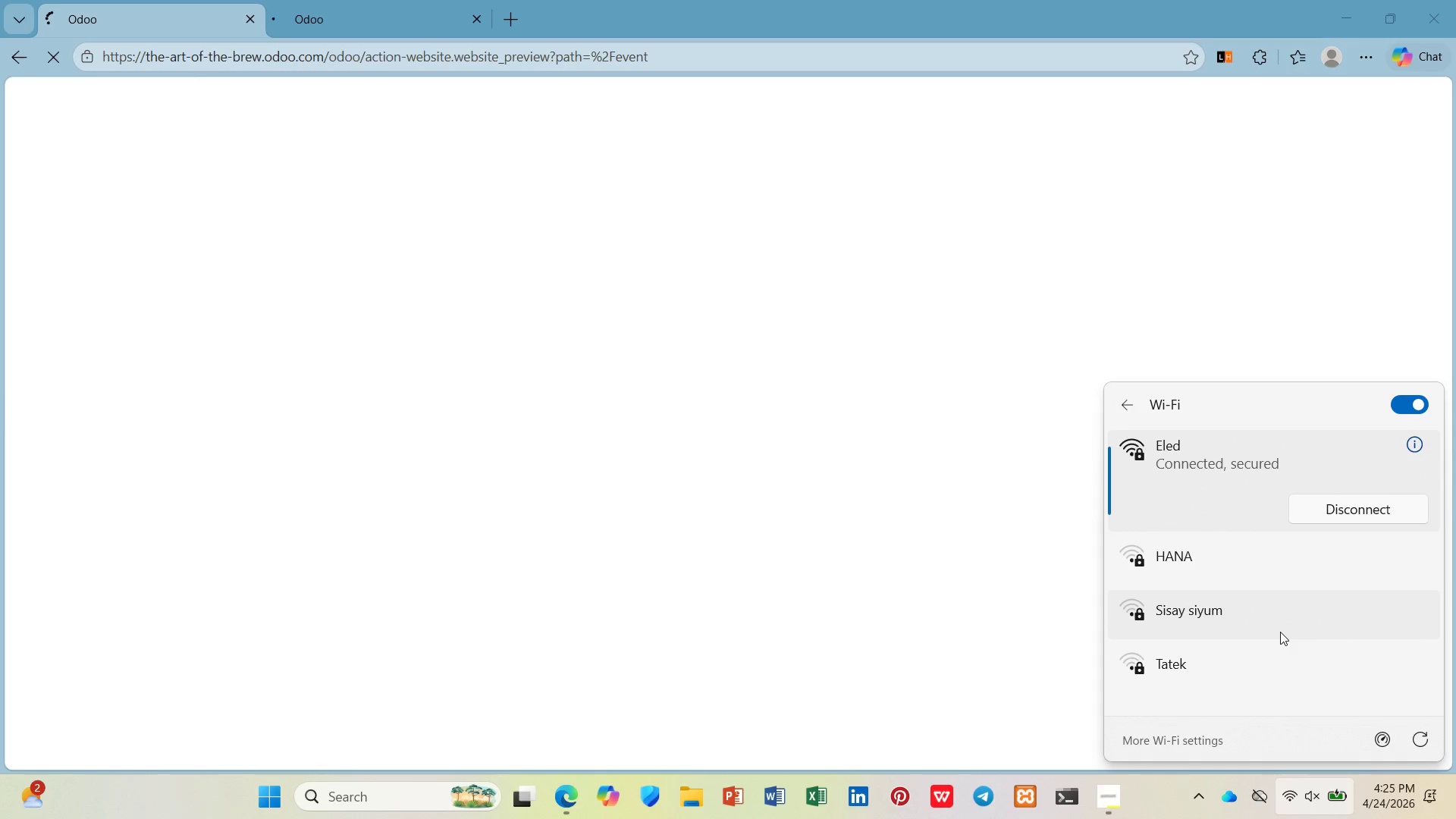 
wait(9.28)
 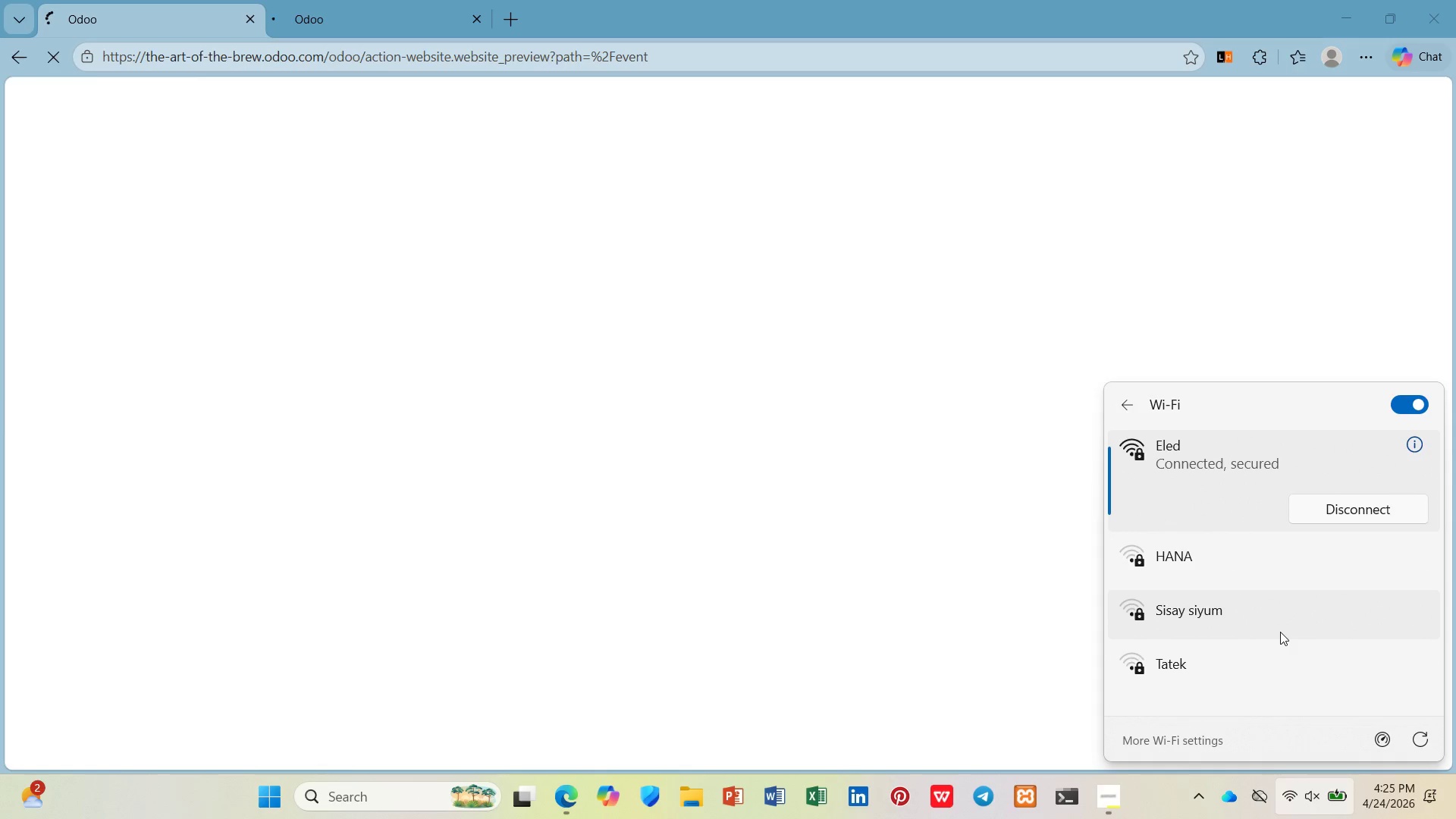 
left_click([1418, 737])
 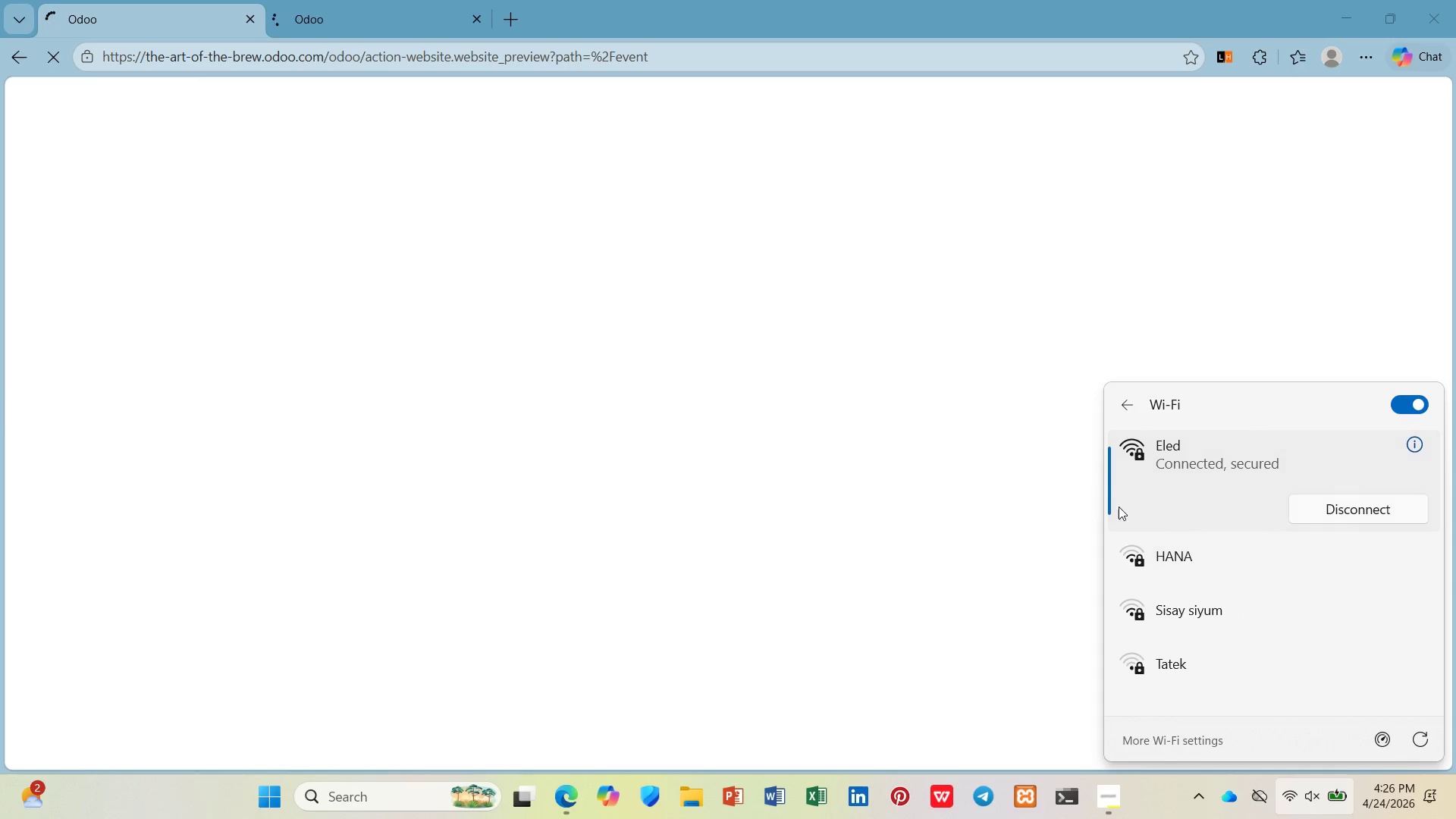 
wait(5.03)
 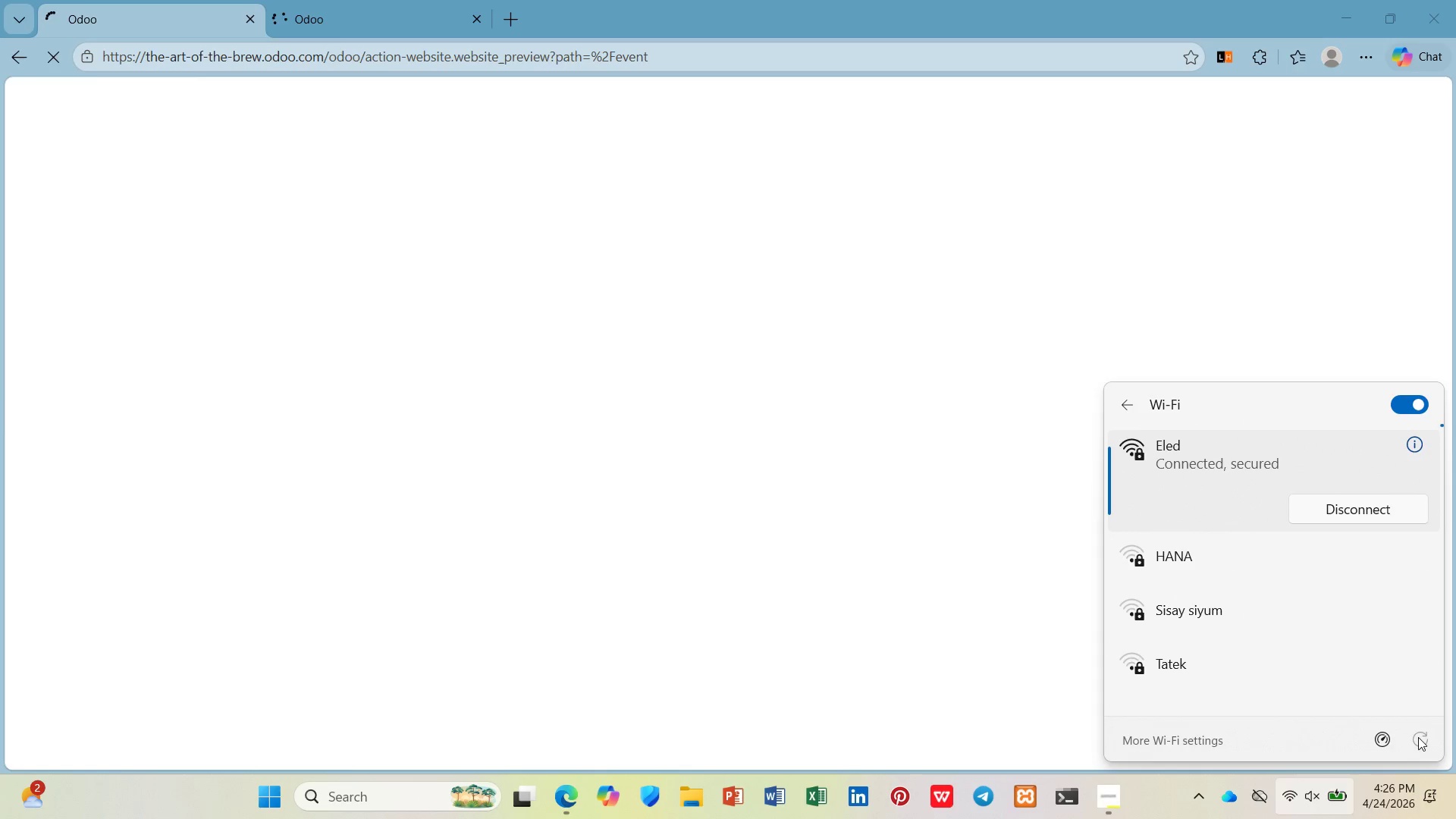 
left_click([325, 7])
 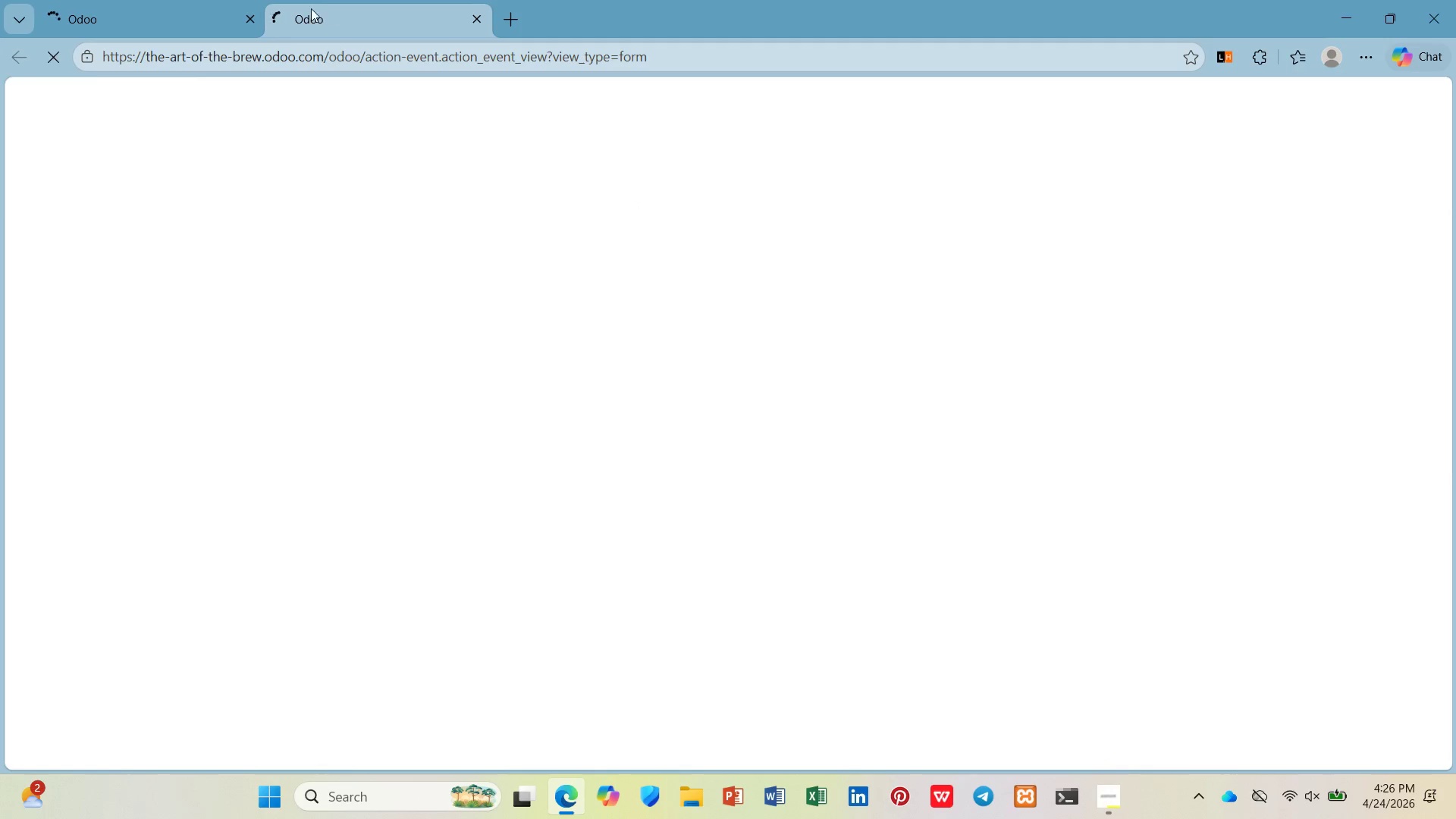 
left_click([147, 8])
 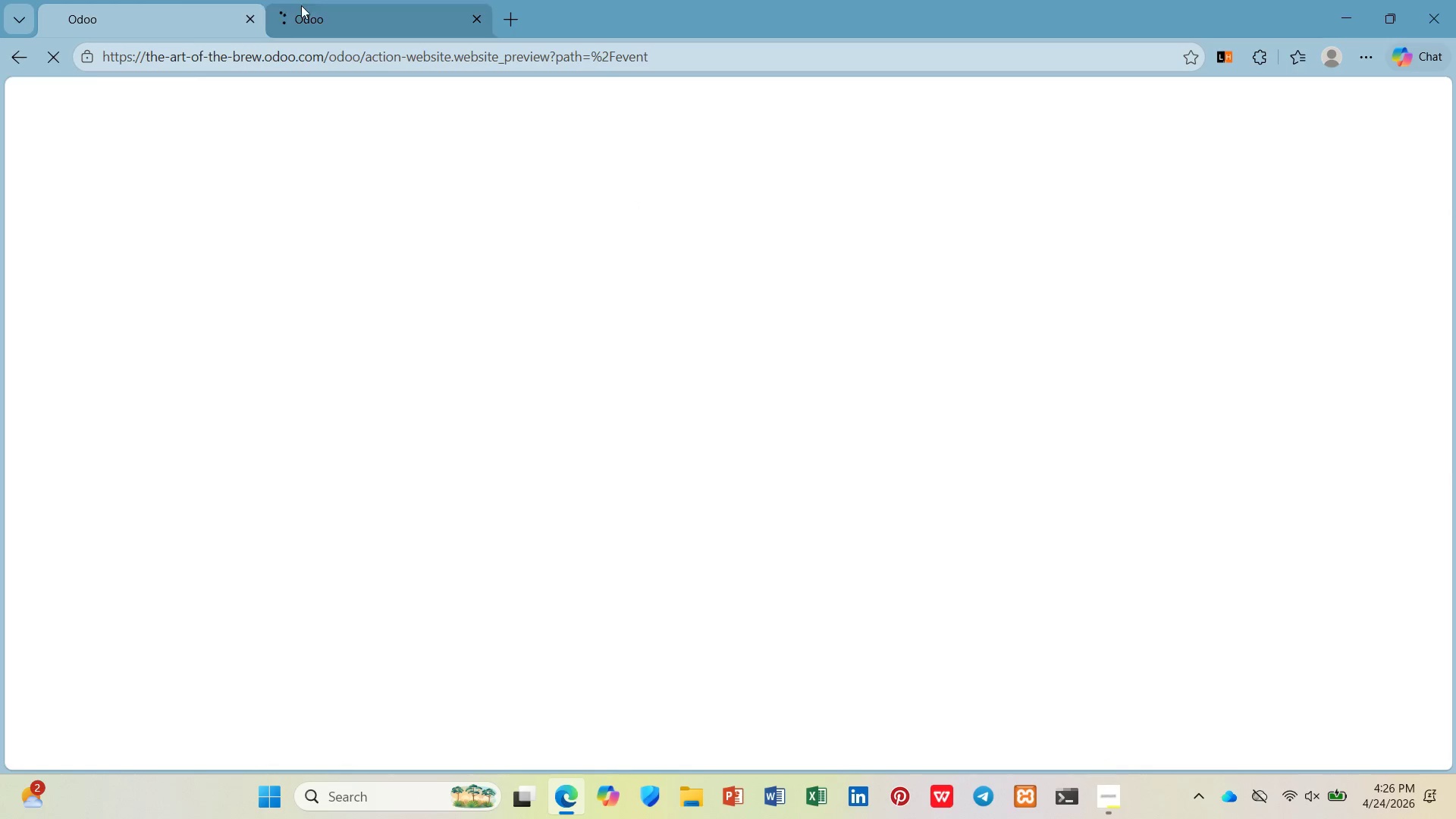 
left_click([317, 7])
 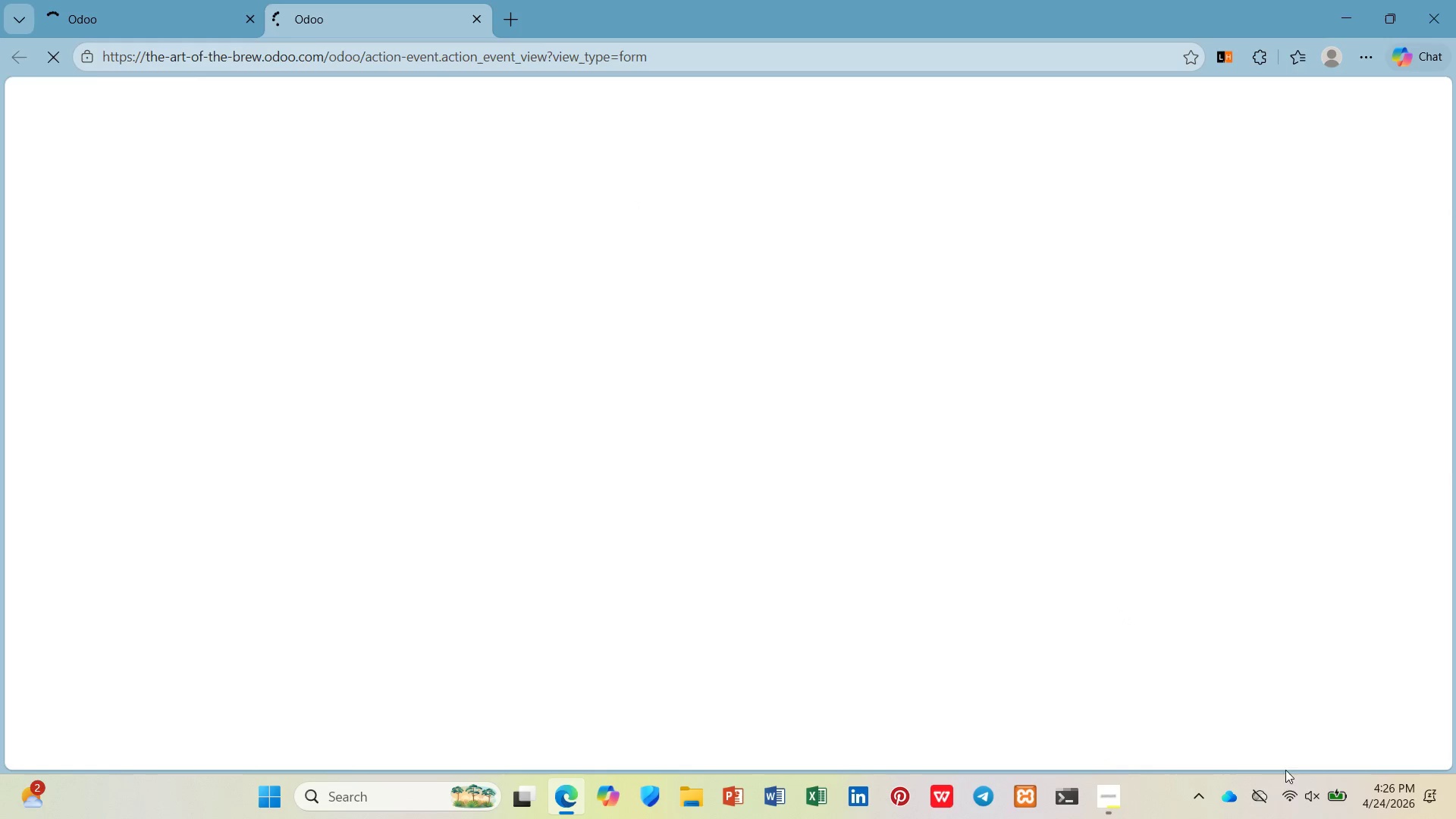 
left_click([1295, 781])
 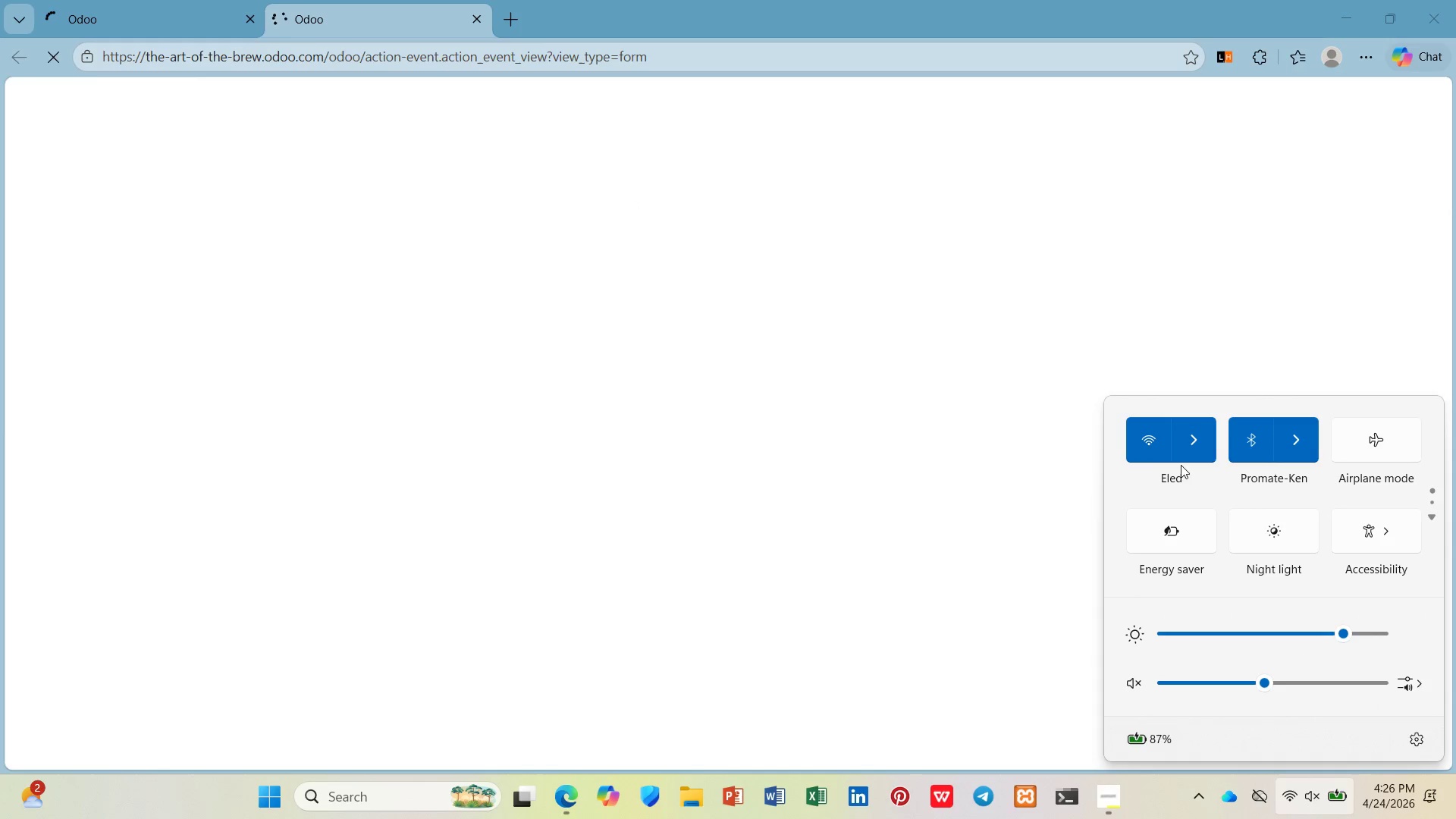 
left_click([1176, 446])
 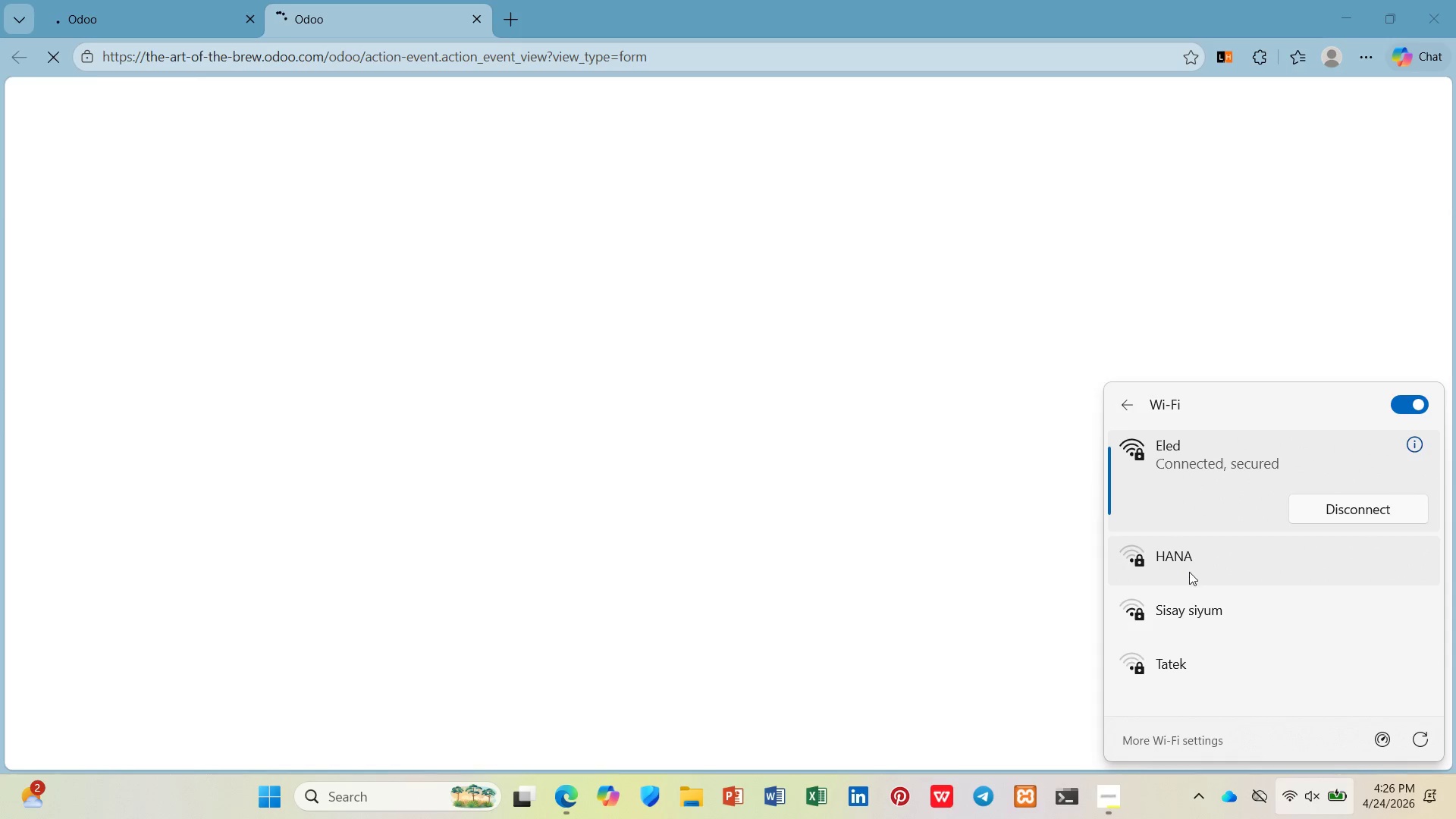 
wait(6.83)
 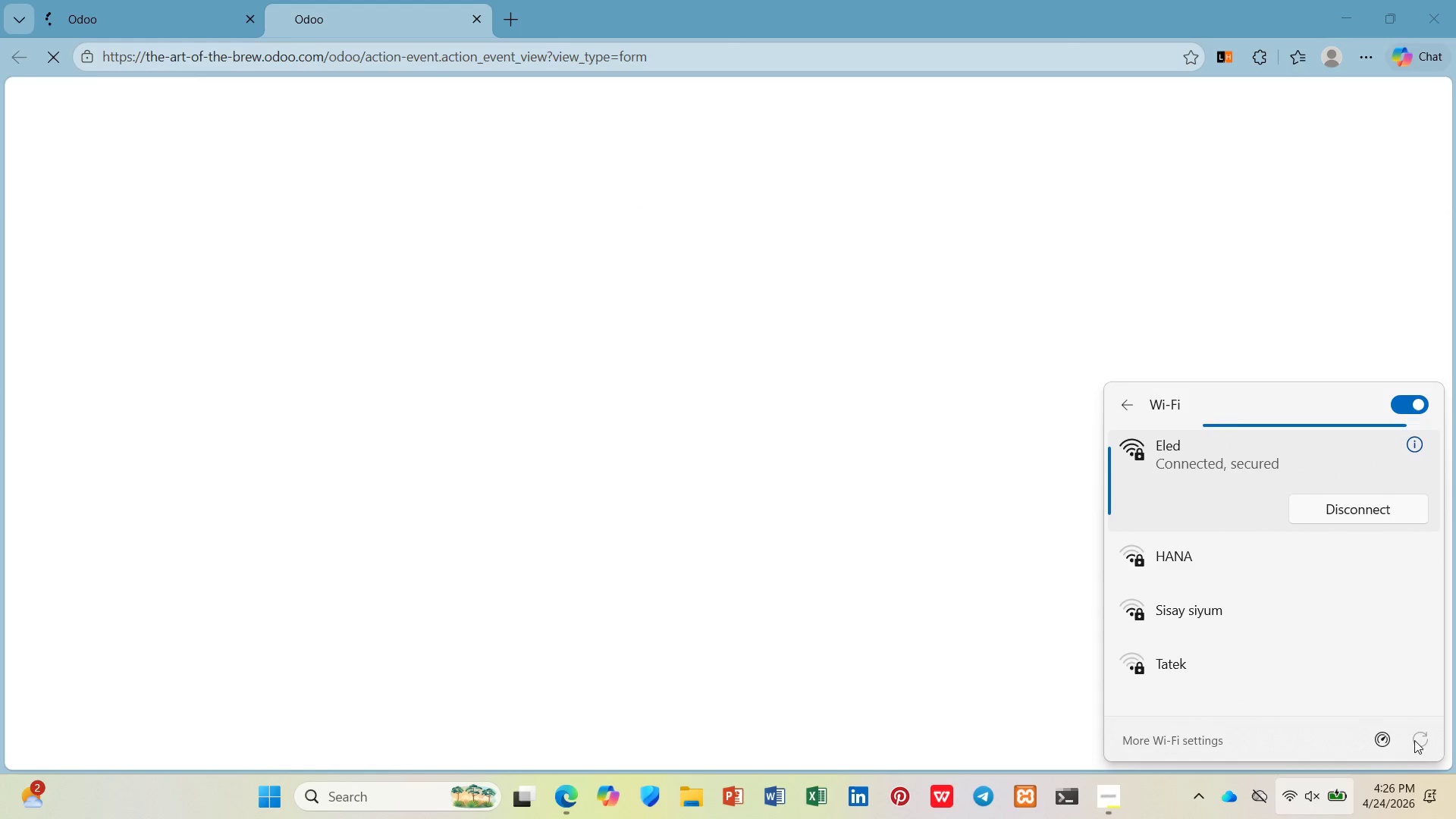 
scroll: coordinate [1229, 645], scroll_direction: up, amount: 1.0
 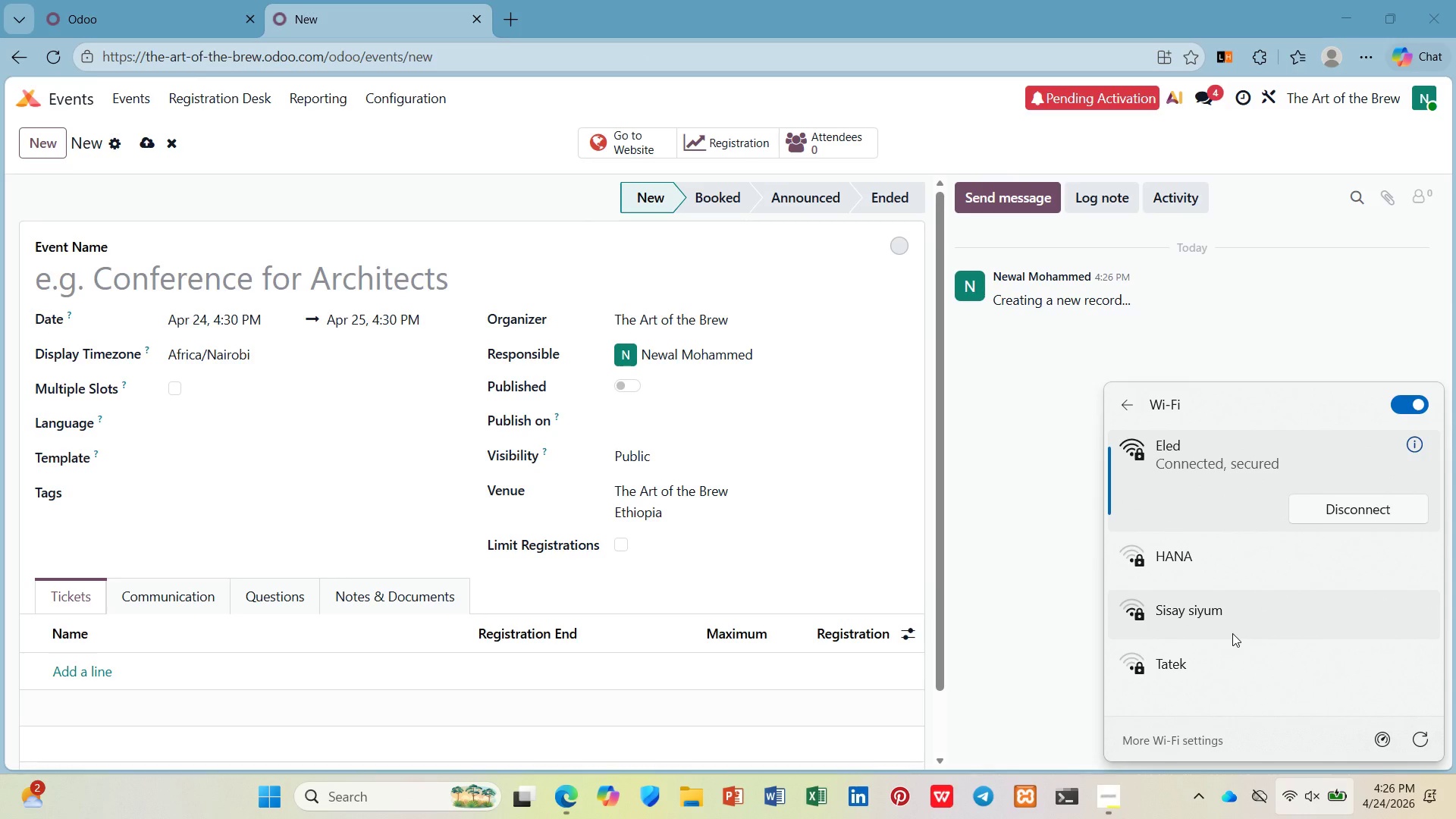 
wait(17.18)
 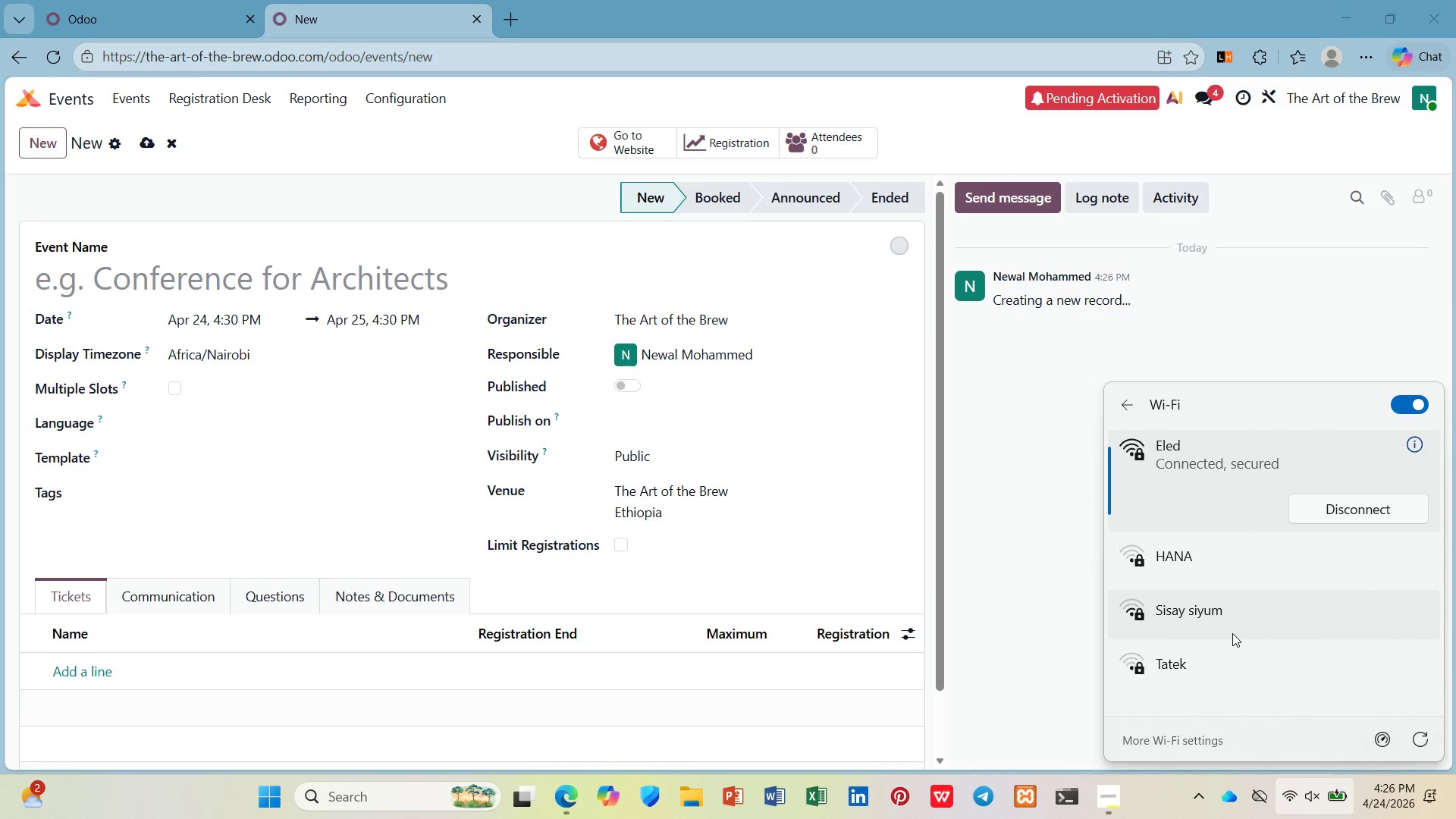 
left_click([173, 14])
 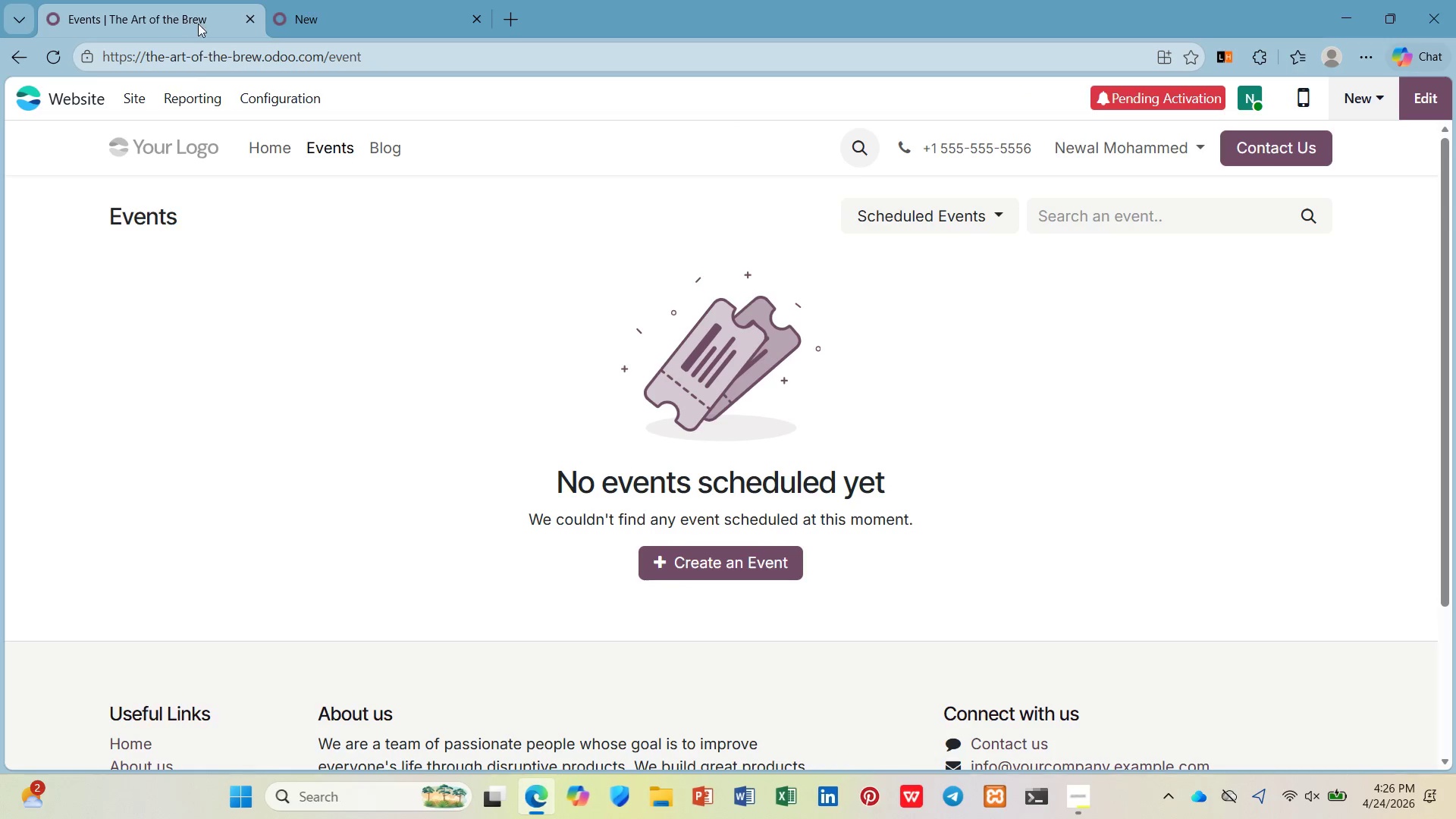 
left_click([357, 20])
 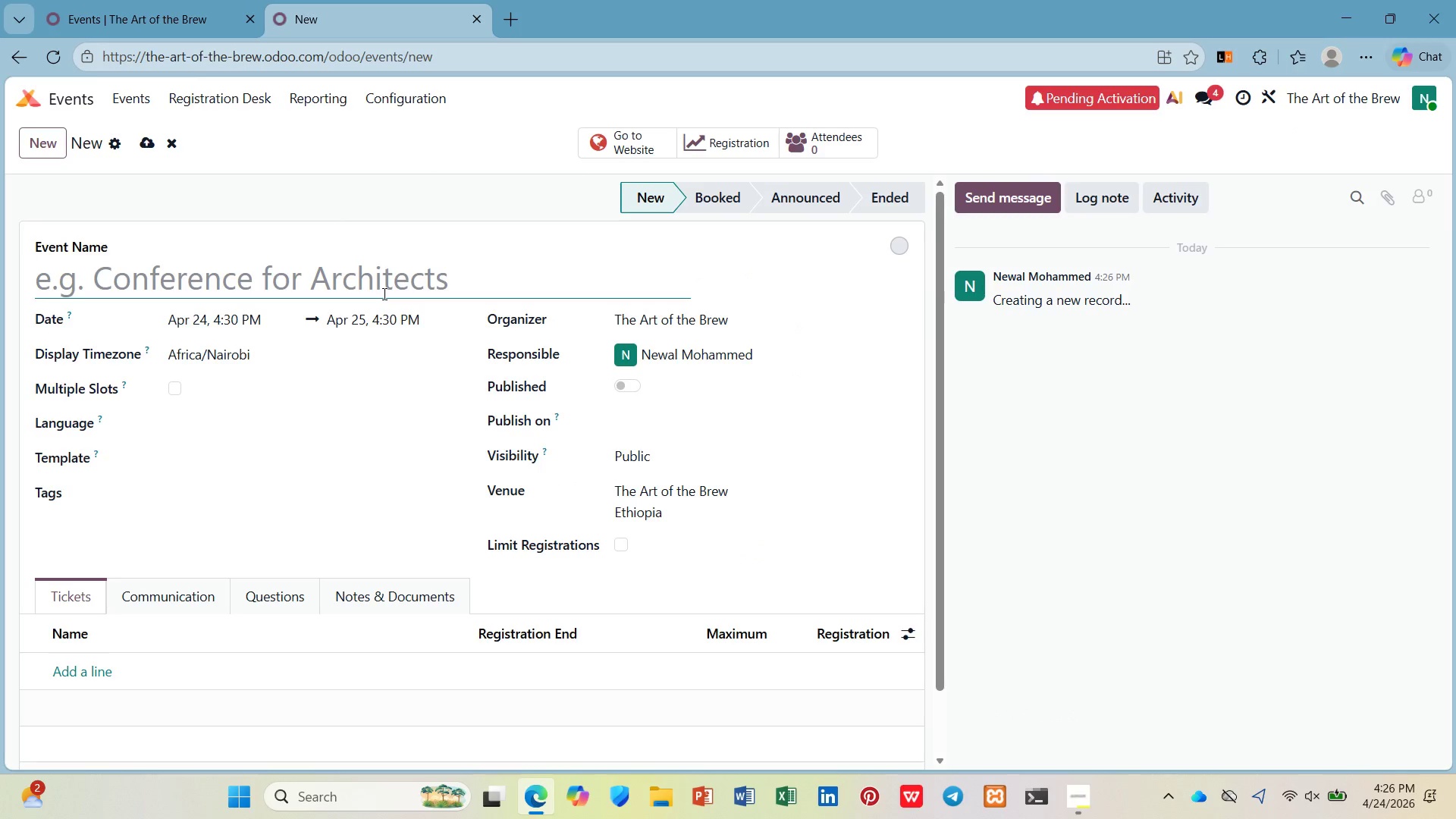 
wait(8.66)
 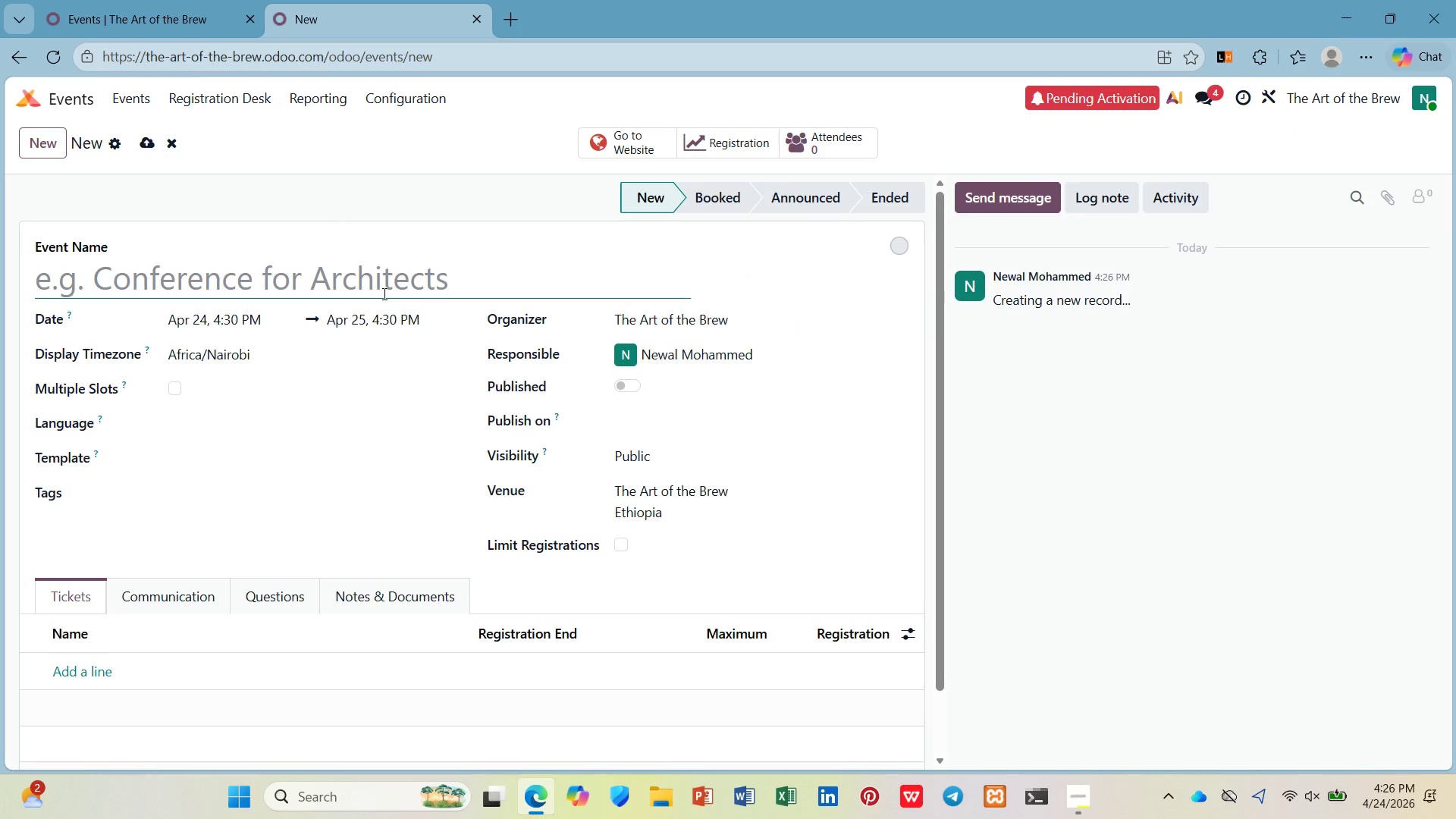 
left_click([419, 272])
 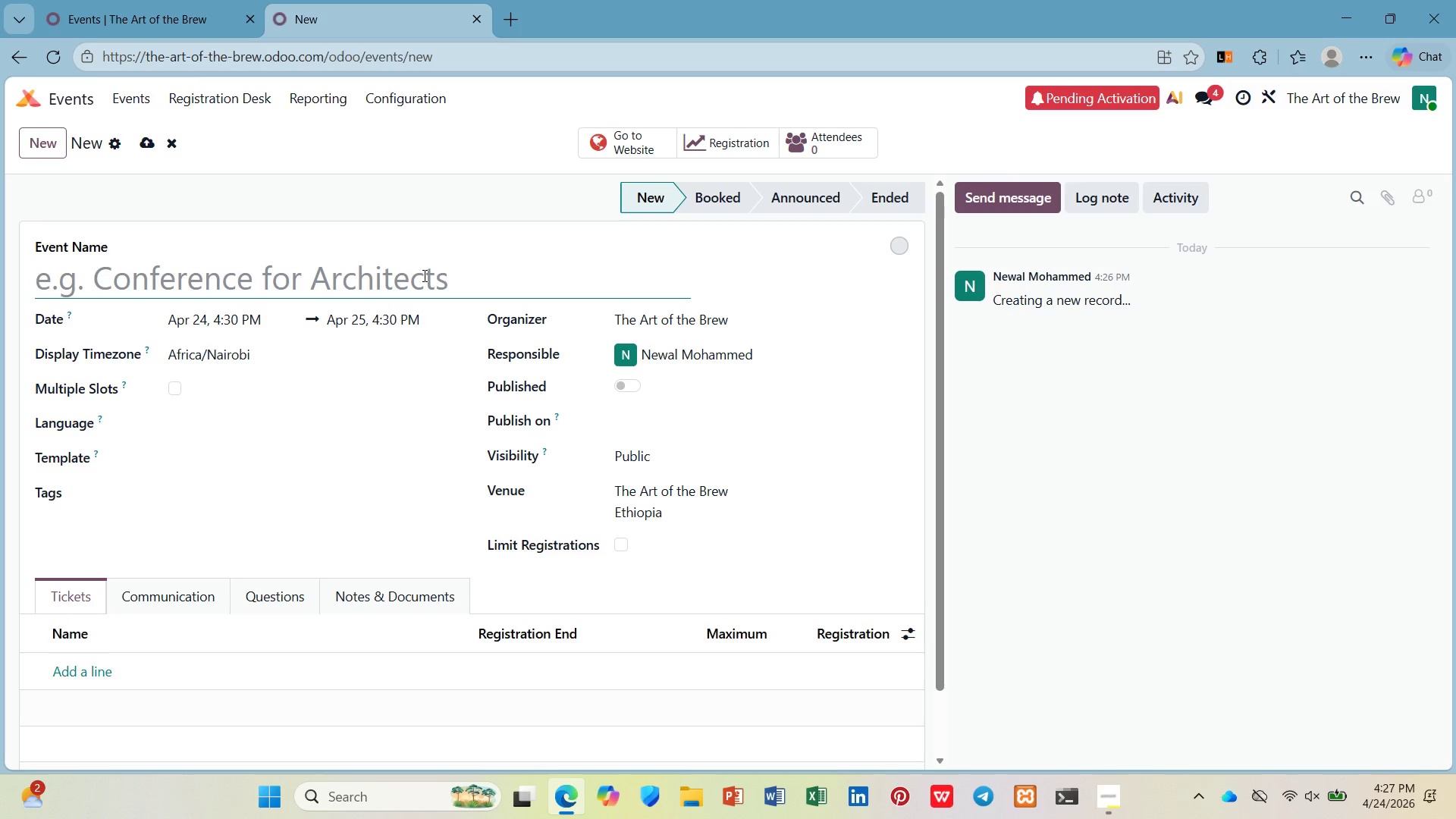 
wait(24.66)
 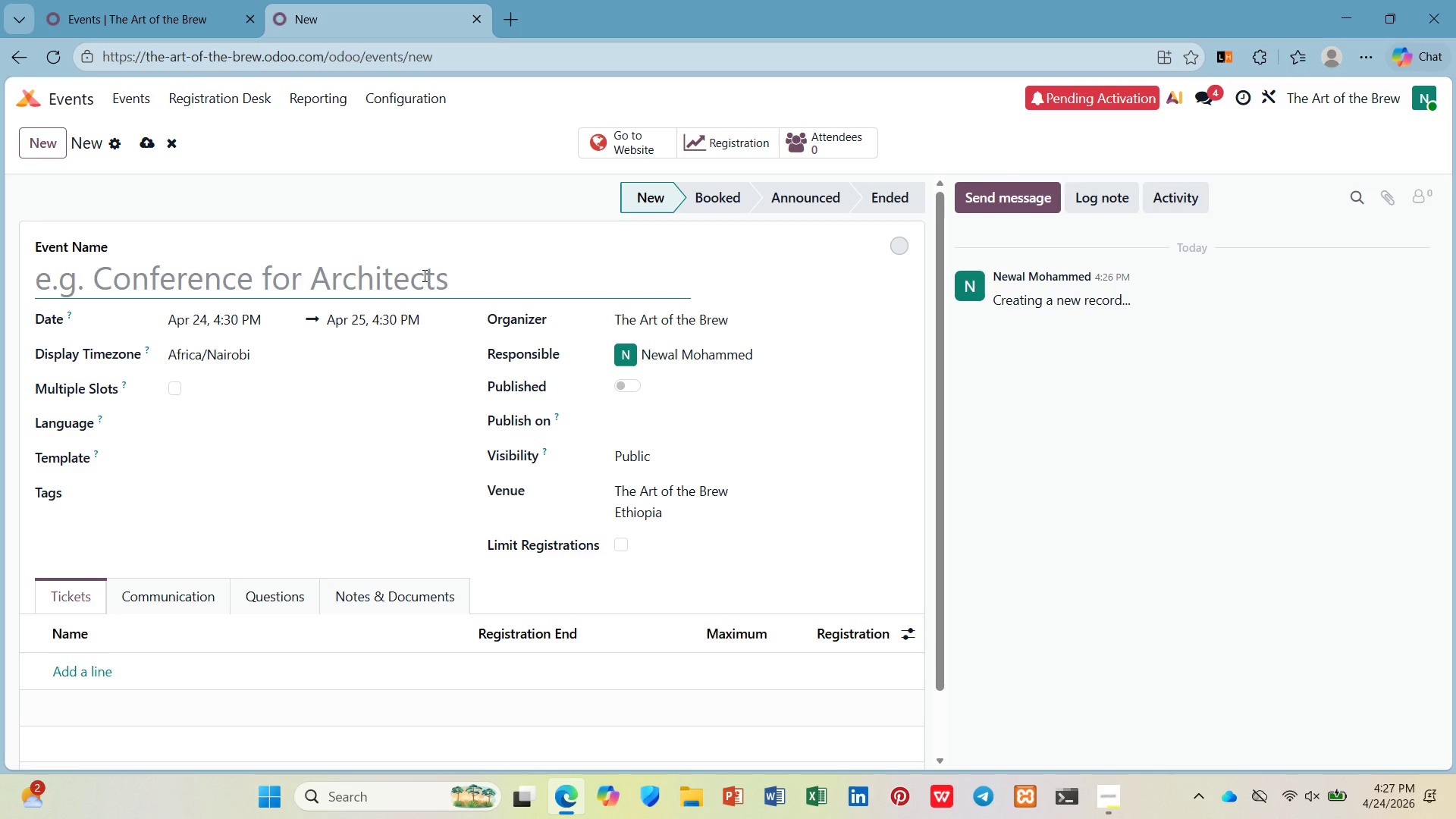 
type(Artist-in_)
key(Backspace)
type(-Resu)
key(Backspace)
type(idence)
 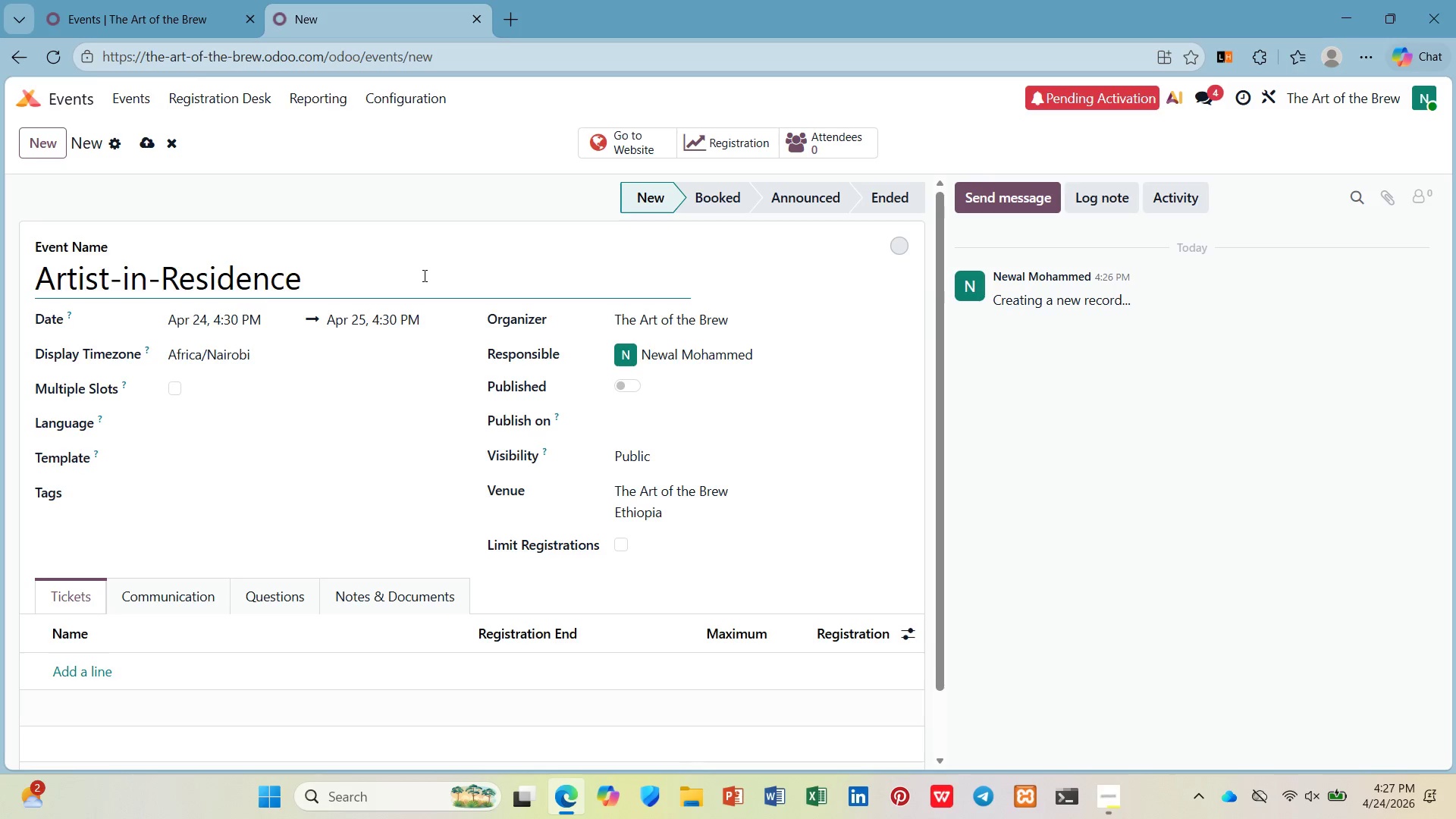 
type(L)
key(Backspace)
type(: Meet the Maker)
 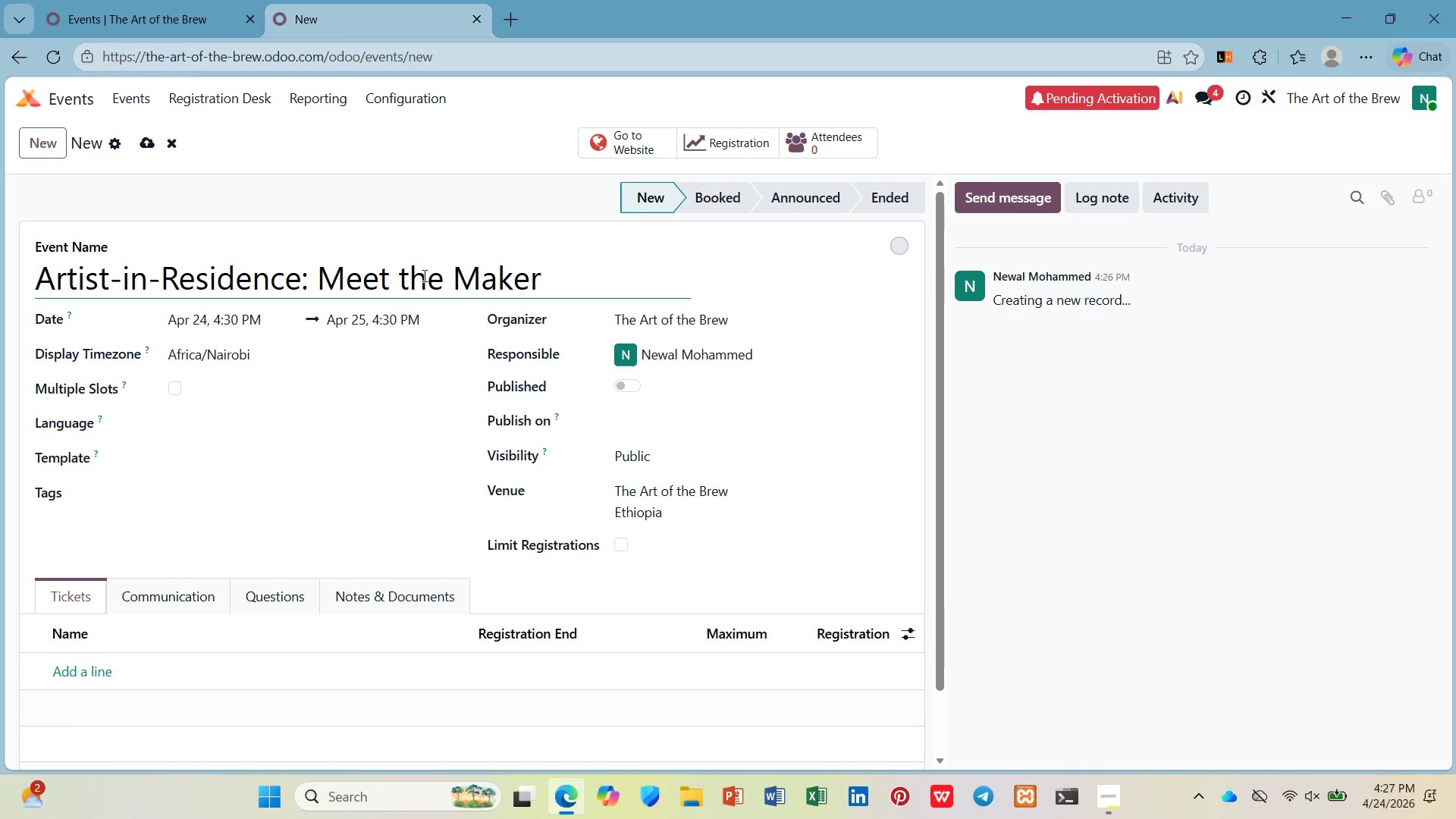 
mouse_move([365, 322])
 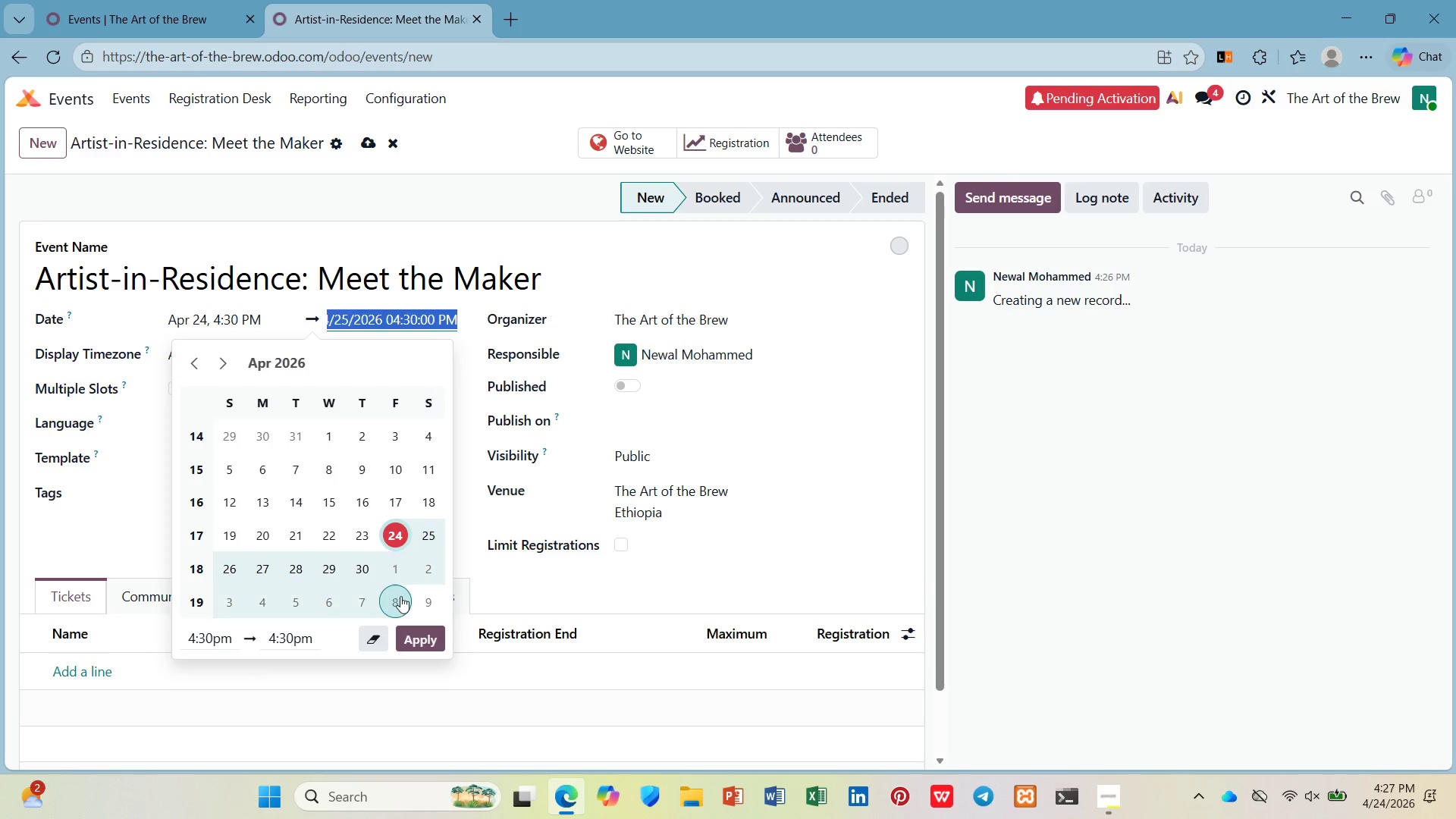 
left_click([400, 599])
 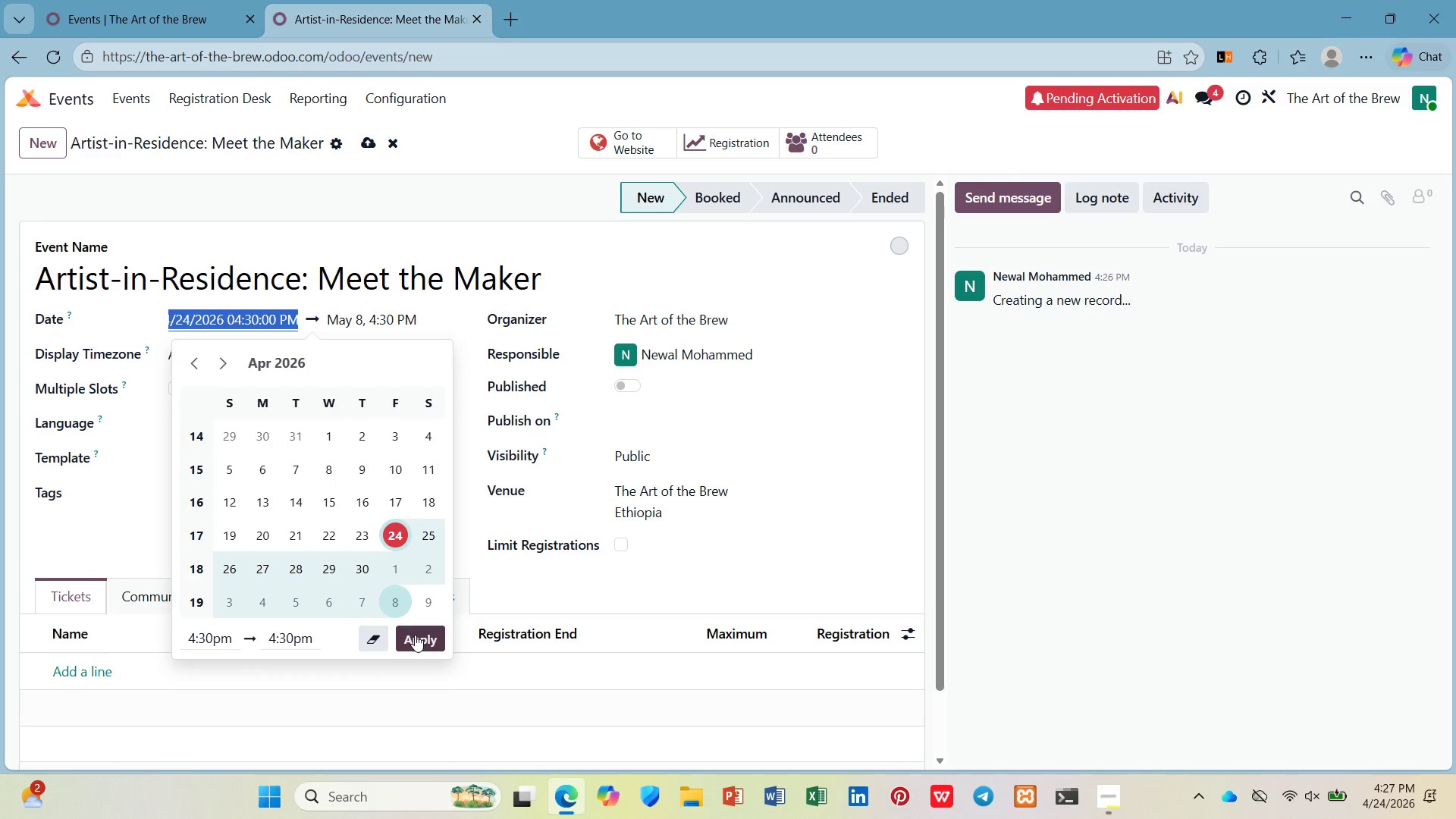 
left_click([415, 635])
 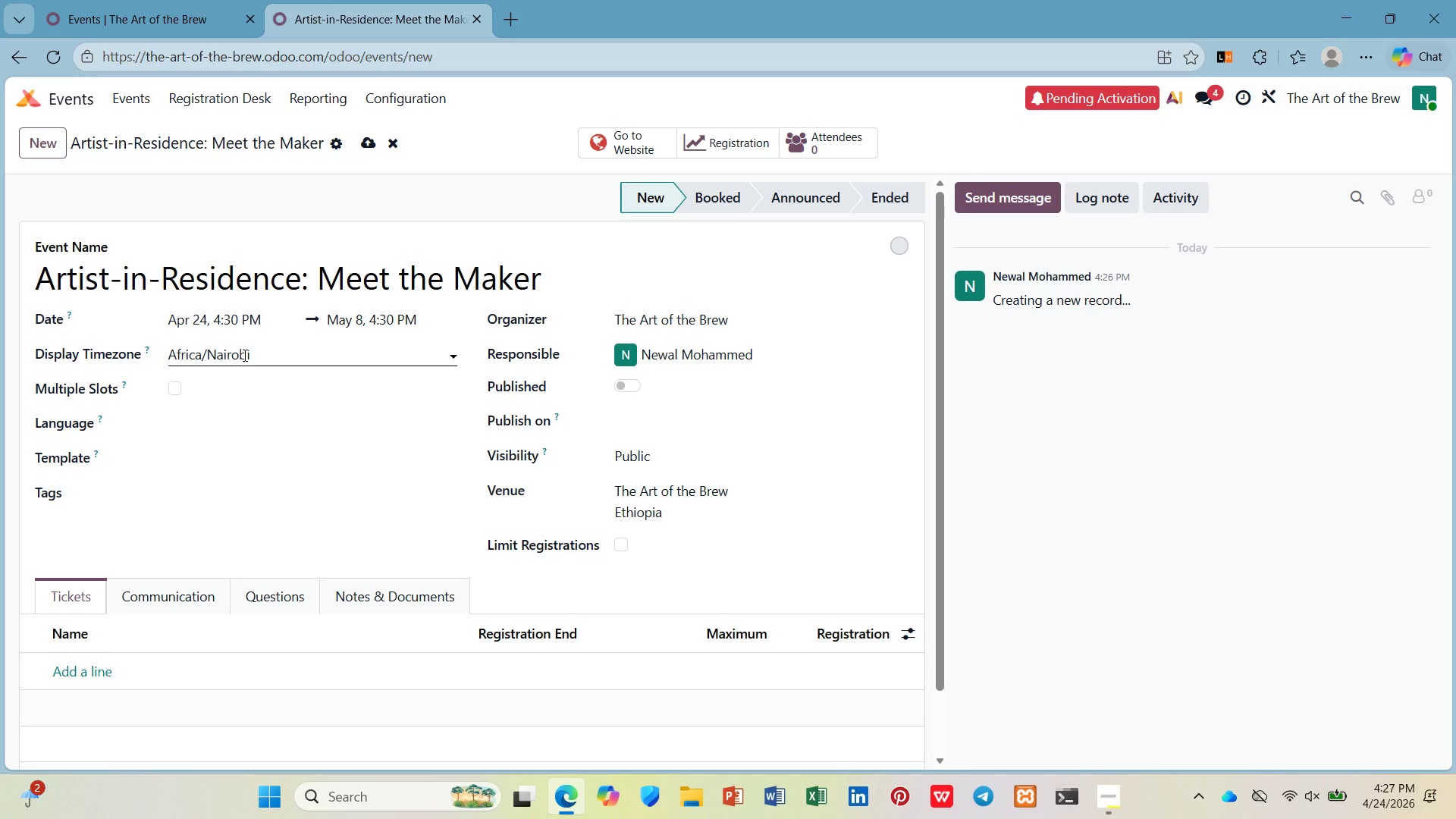 
wait(11.31)
 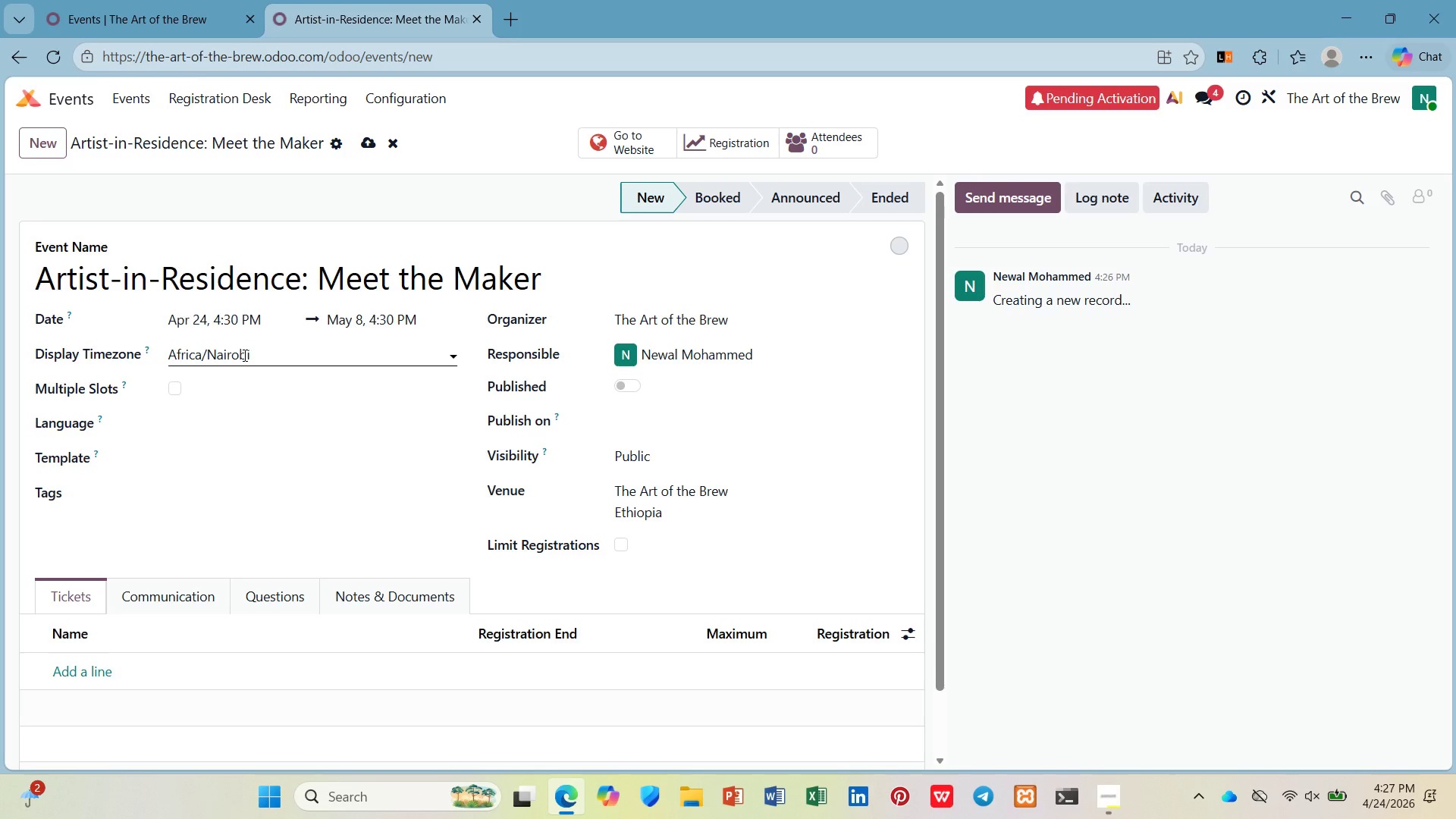 
scroll: coordinate [249, 353], scroll_direction: down, amount: 2.0
 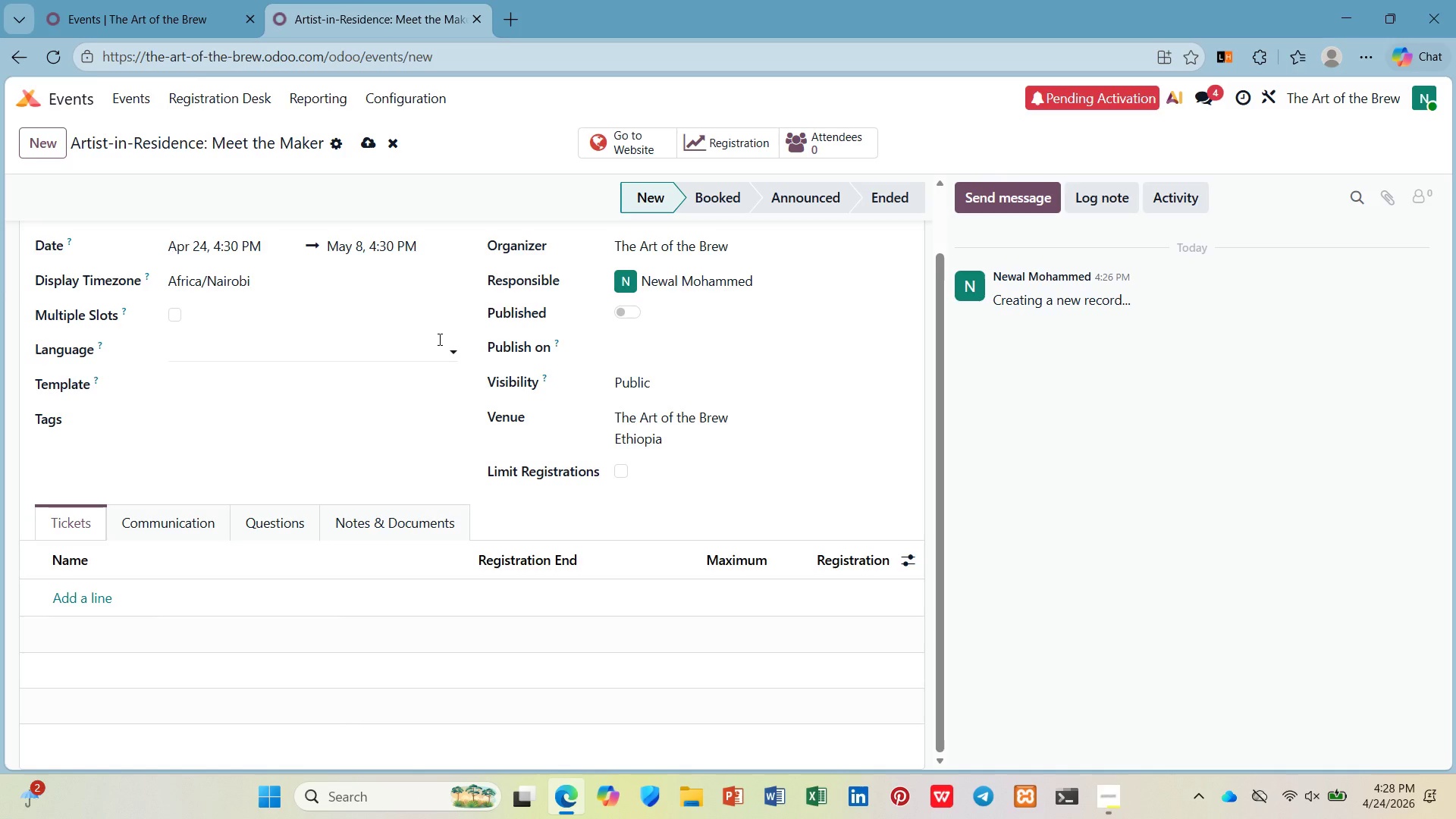 
wait(27.08)
 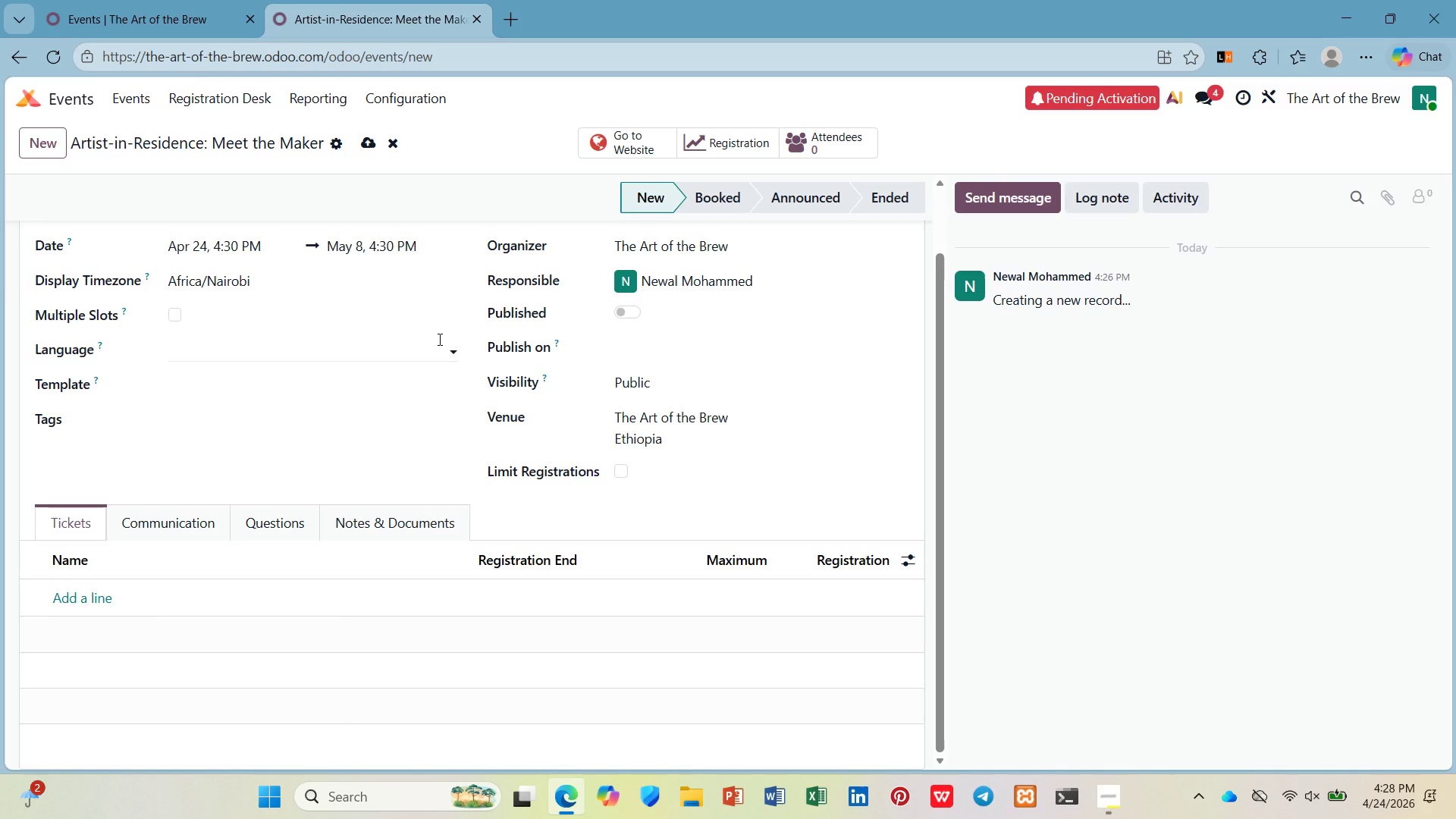 
left_click([664, 442])
 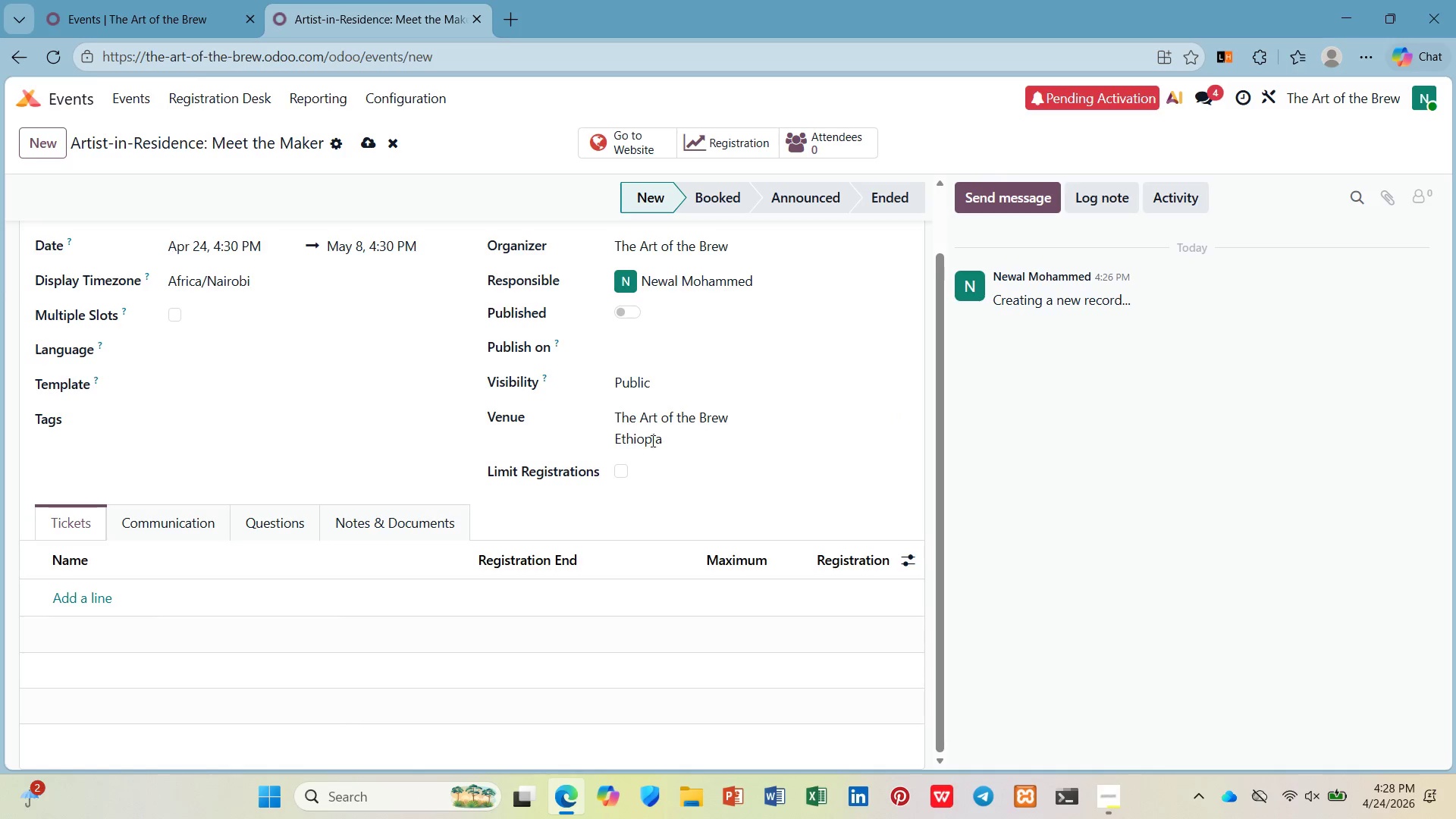 
mouse_move([629, 425])
 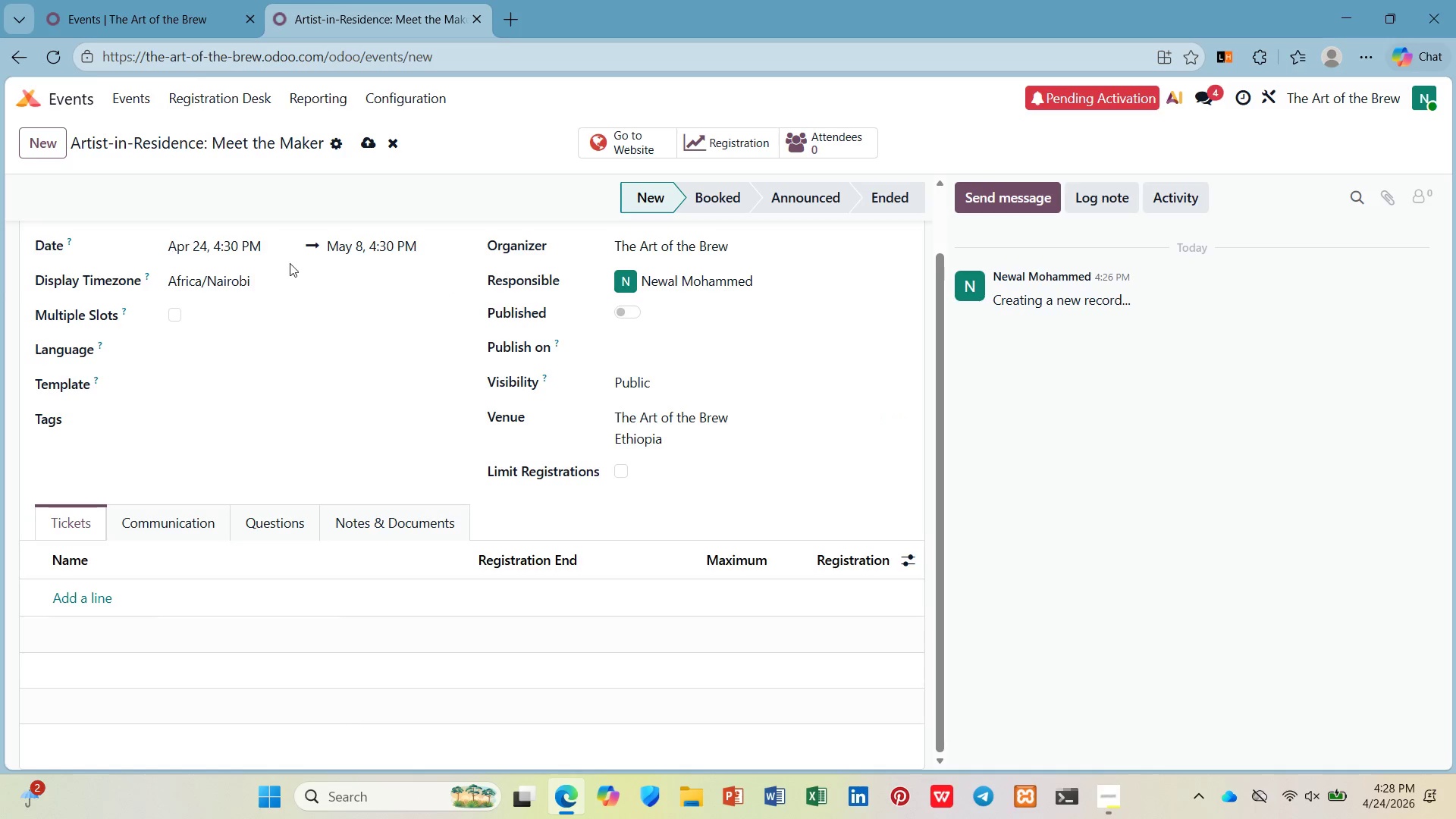 
scroll: coordinate [199, 507], scroll_direction: down, amount: 2.0
 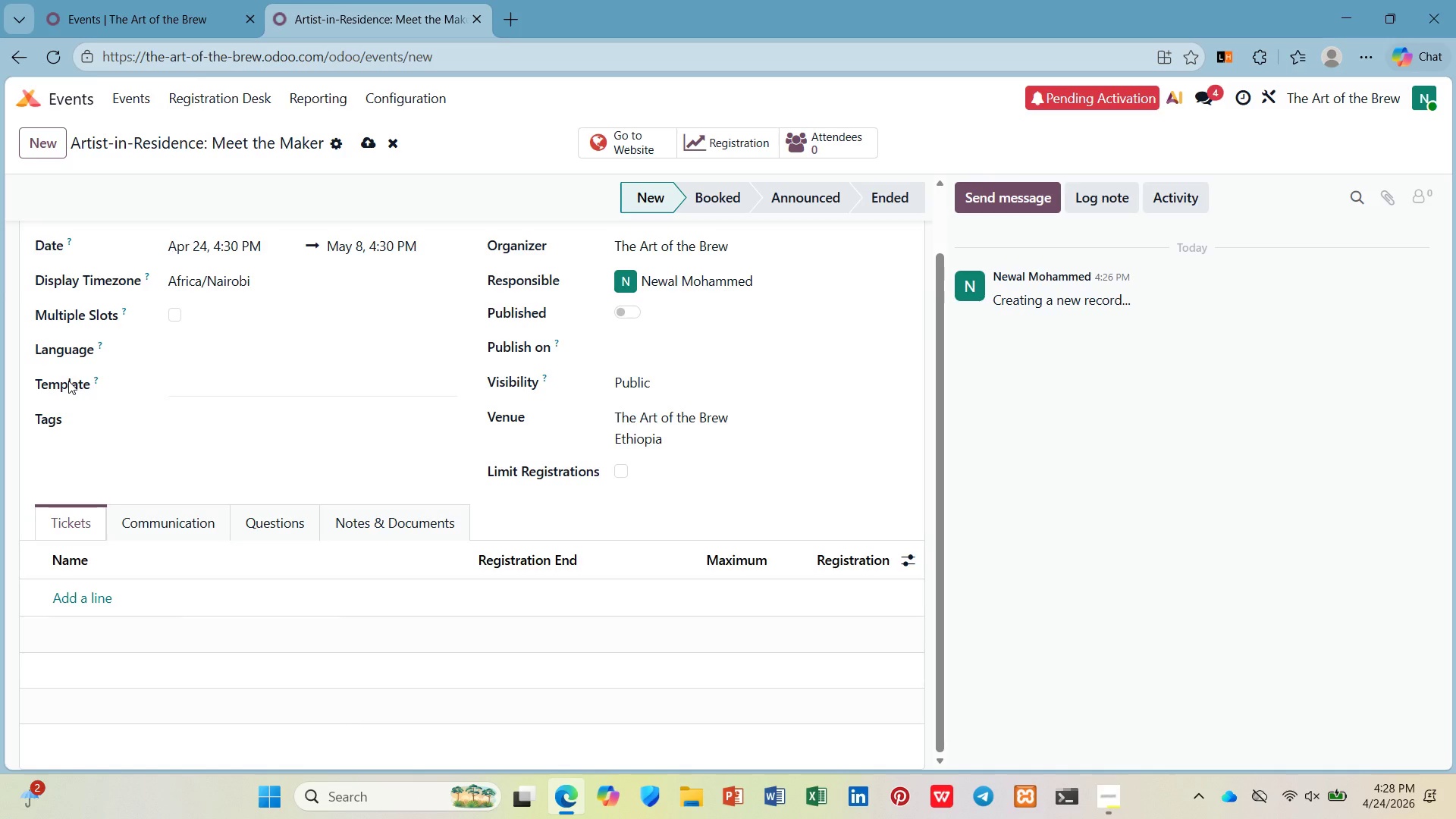 
wait(5.1)
 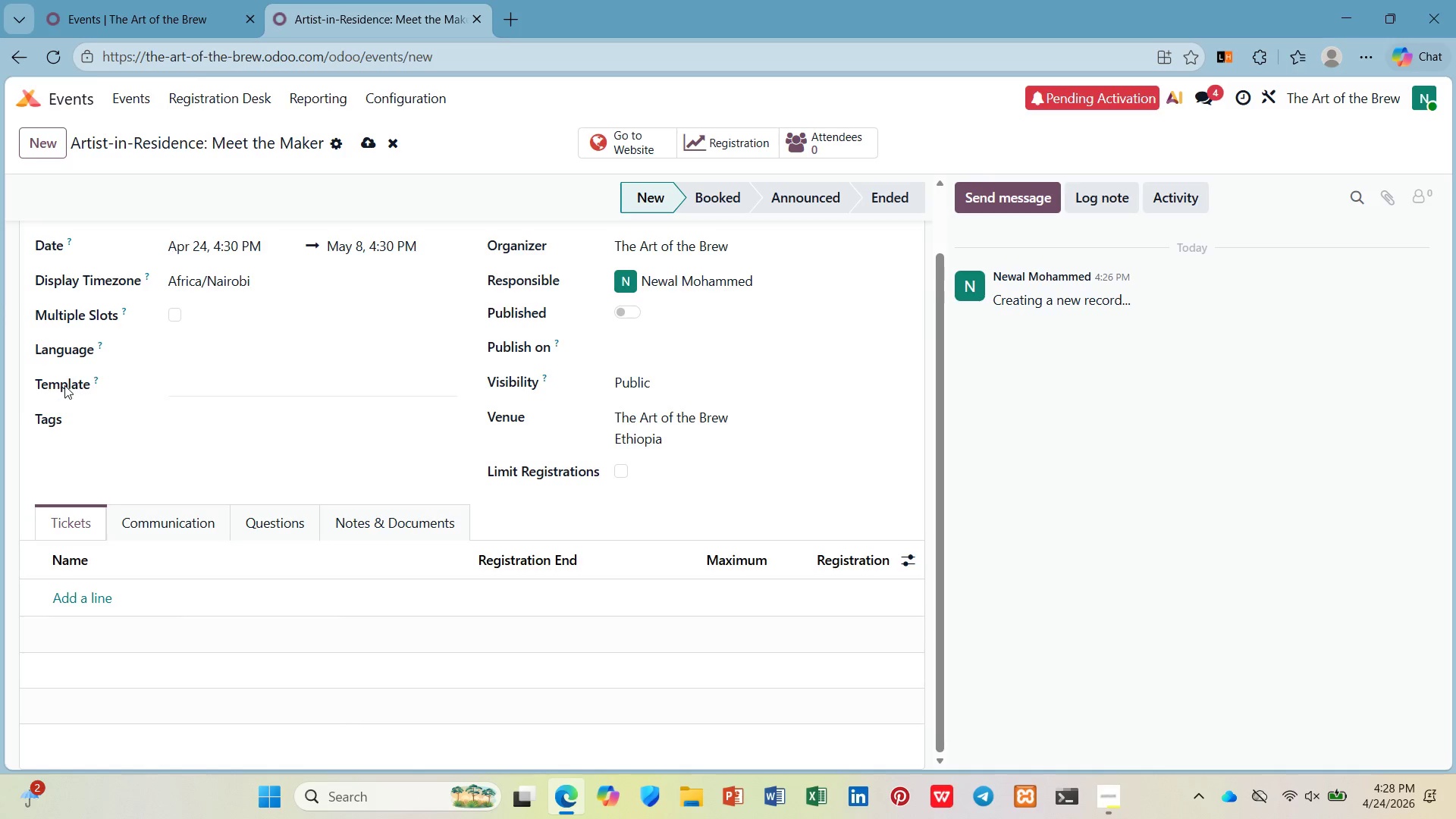 
left_click([97, 599])
 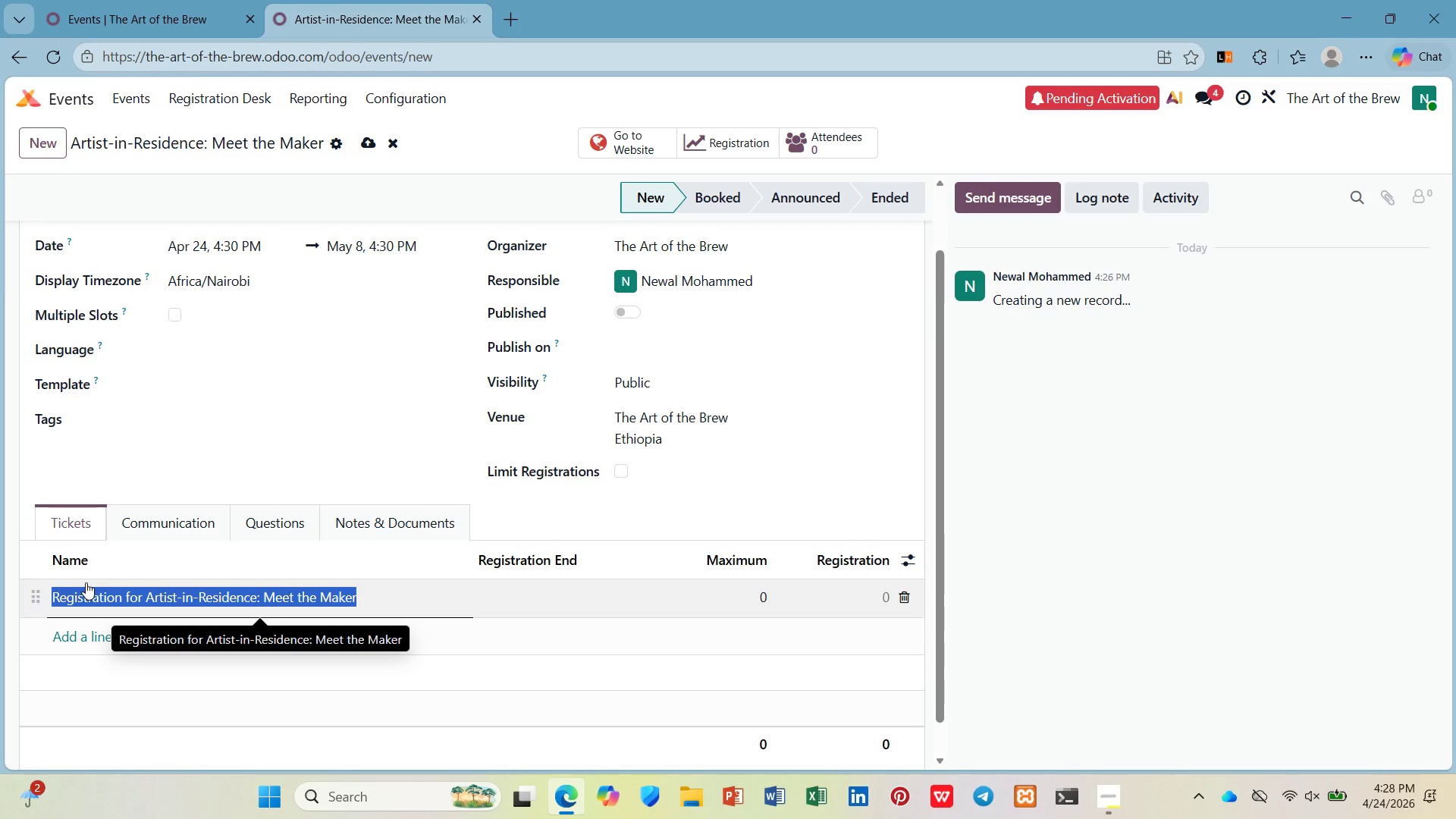 
type(Frr)
key(Backspace)
type(ee Admi)
 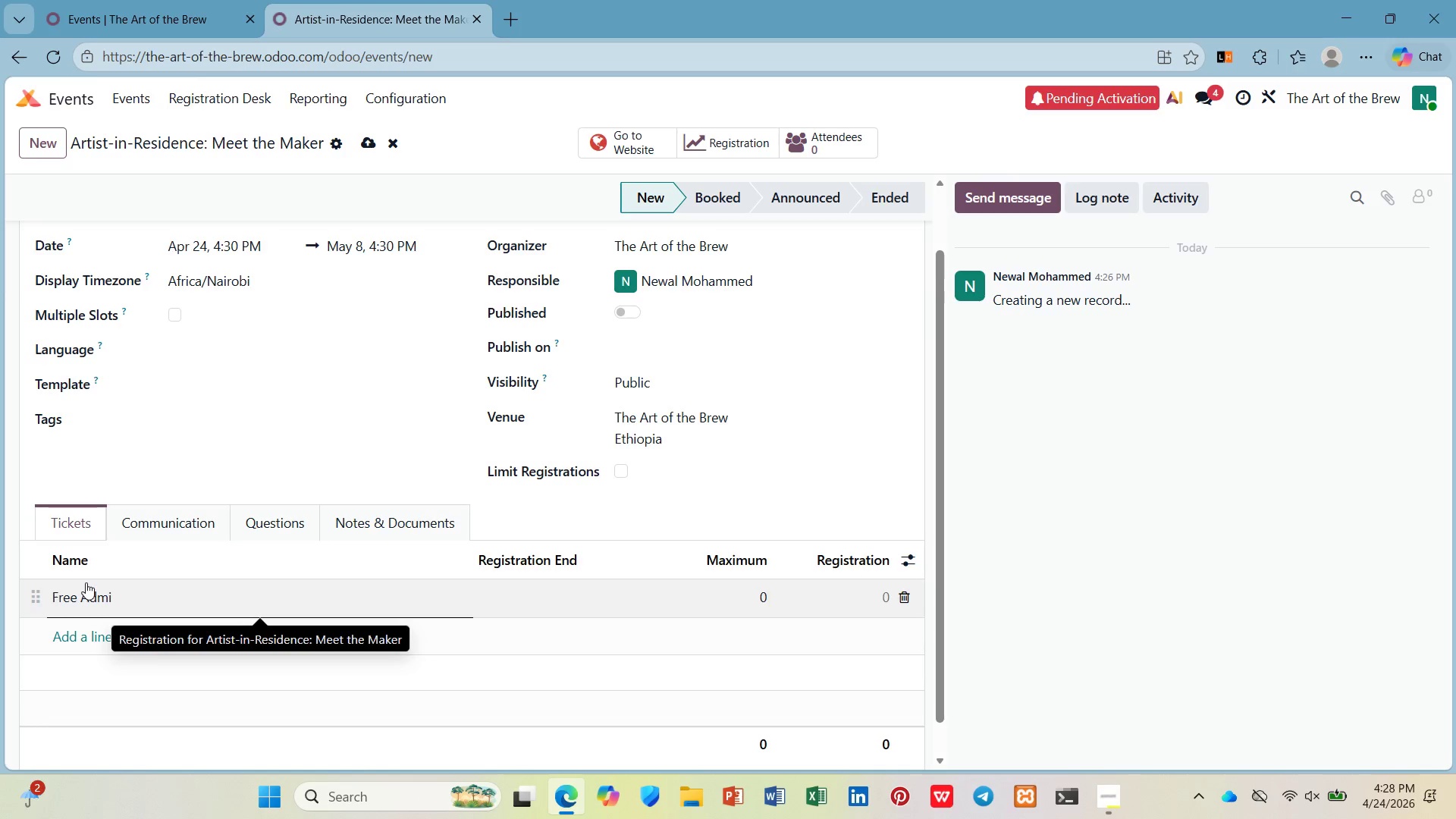 
type(ssion)
 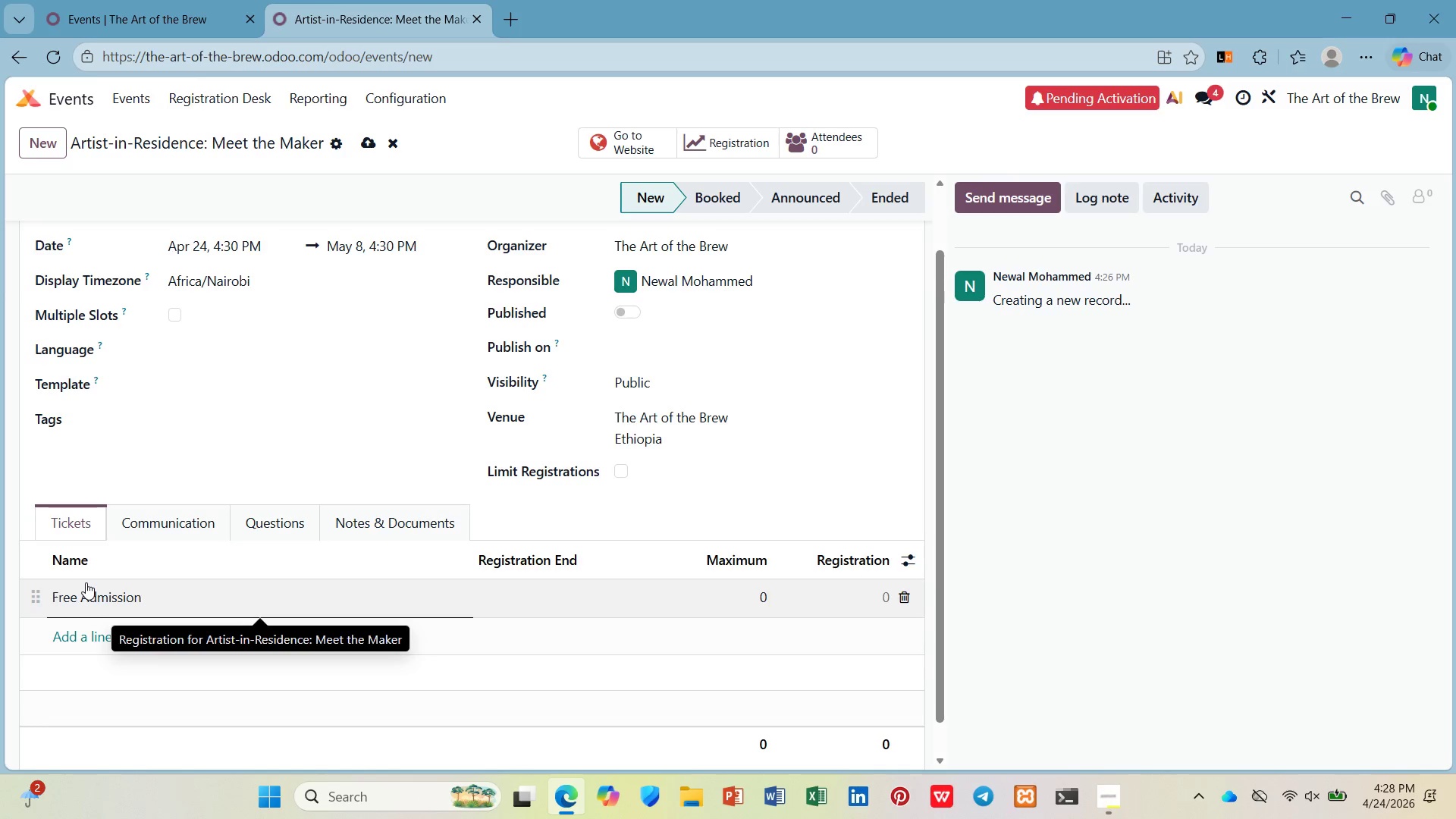 
key(Enter)
 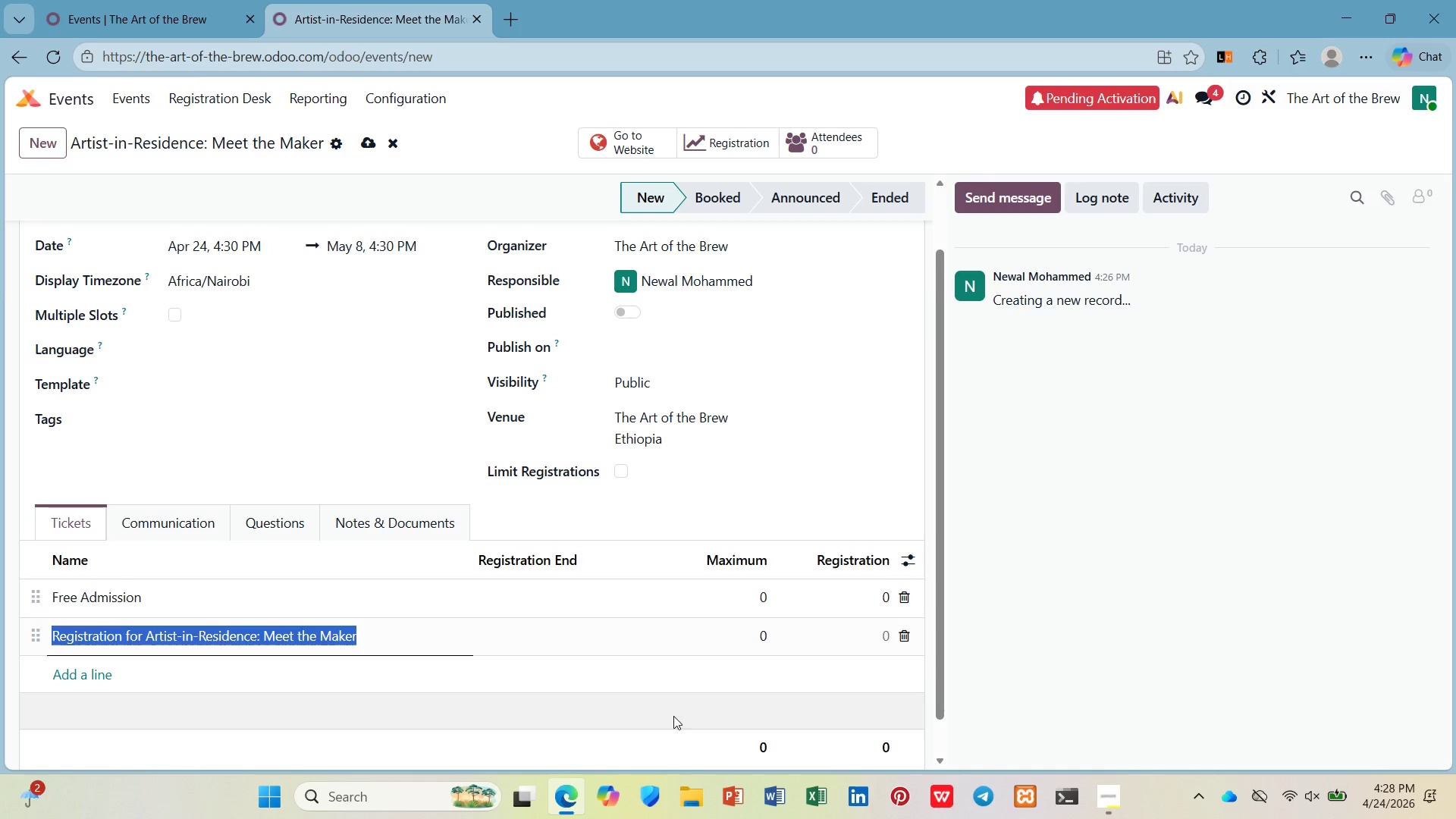 
left_click([906, 632])
 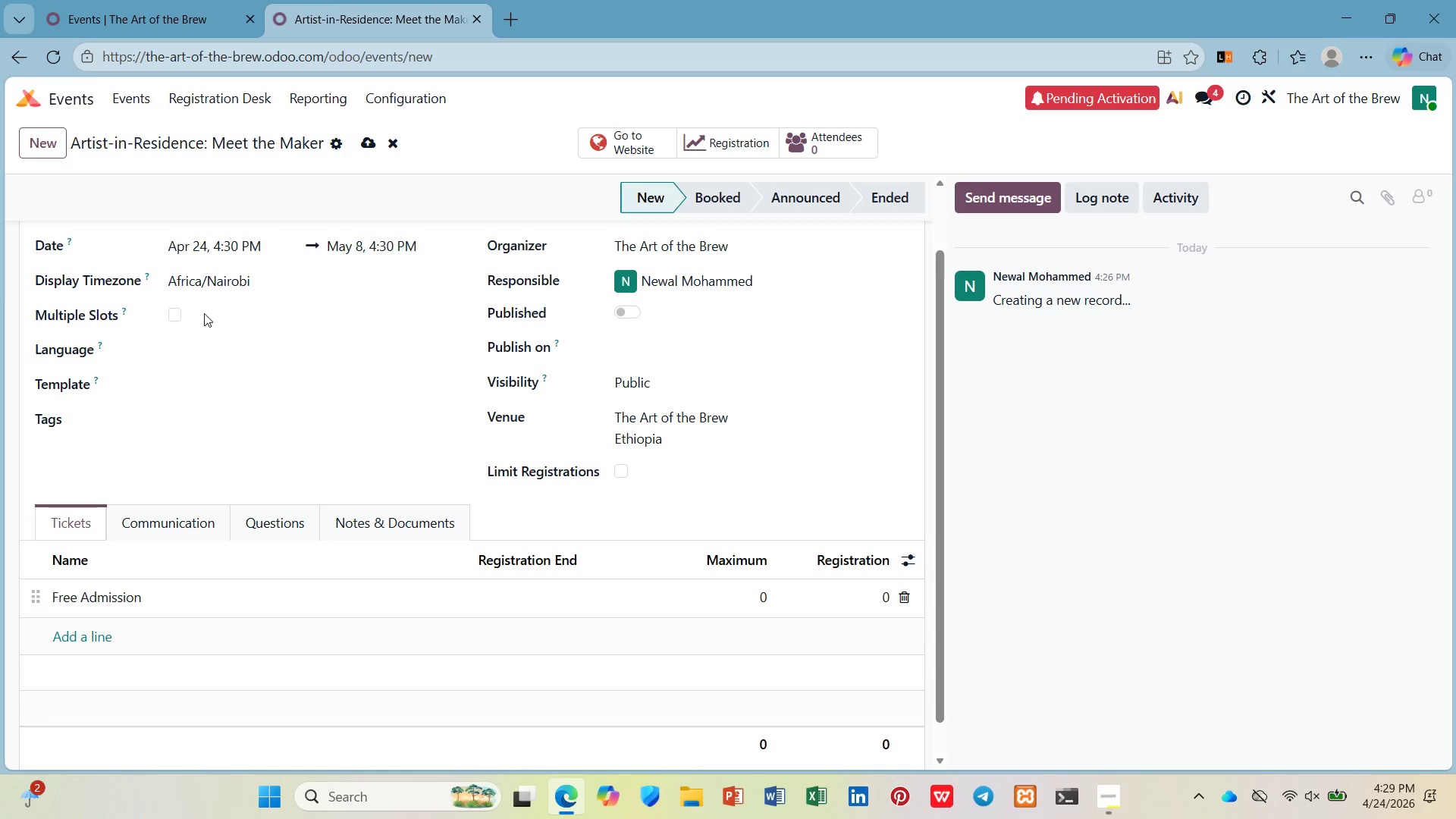 
wait(29.56)
 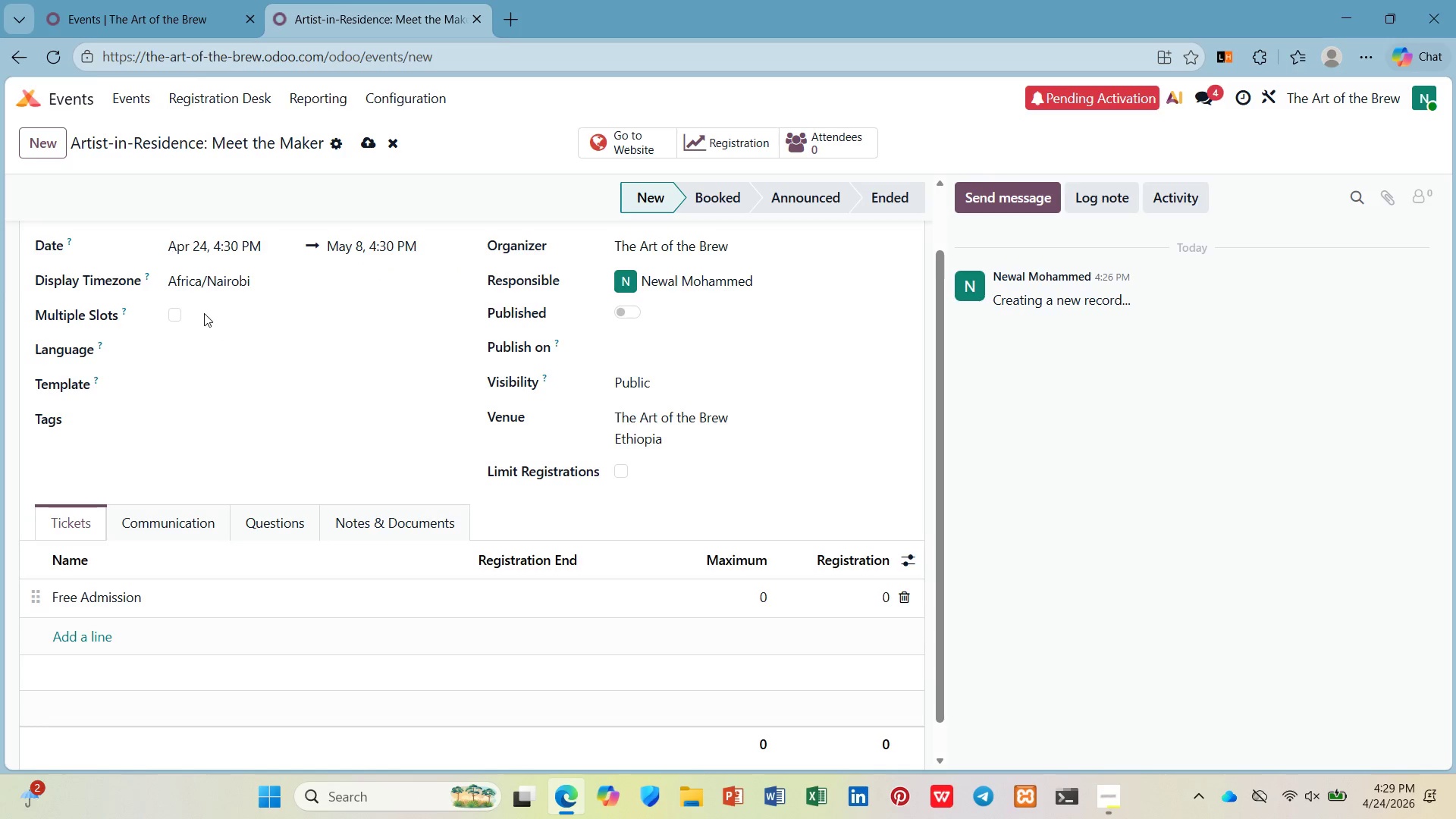 
left_click([727, 381])
 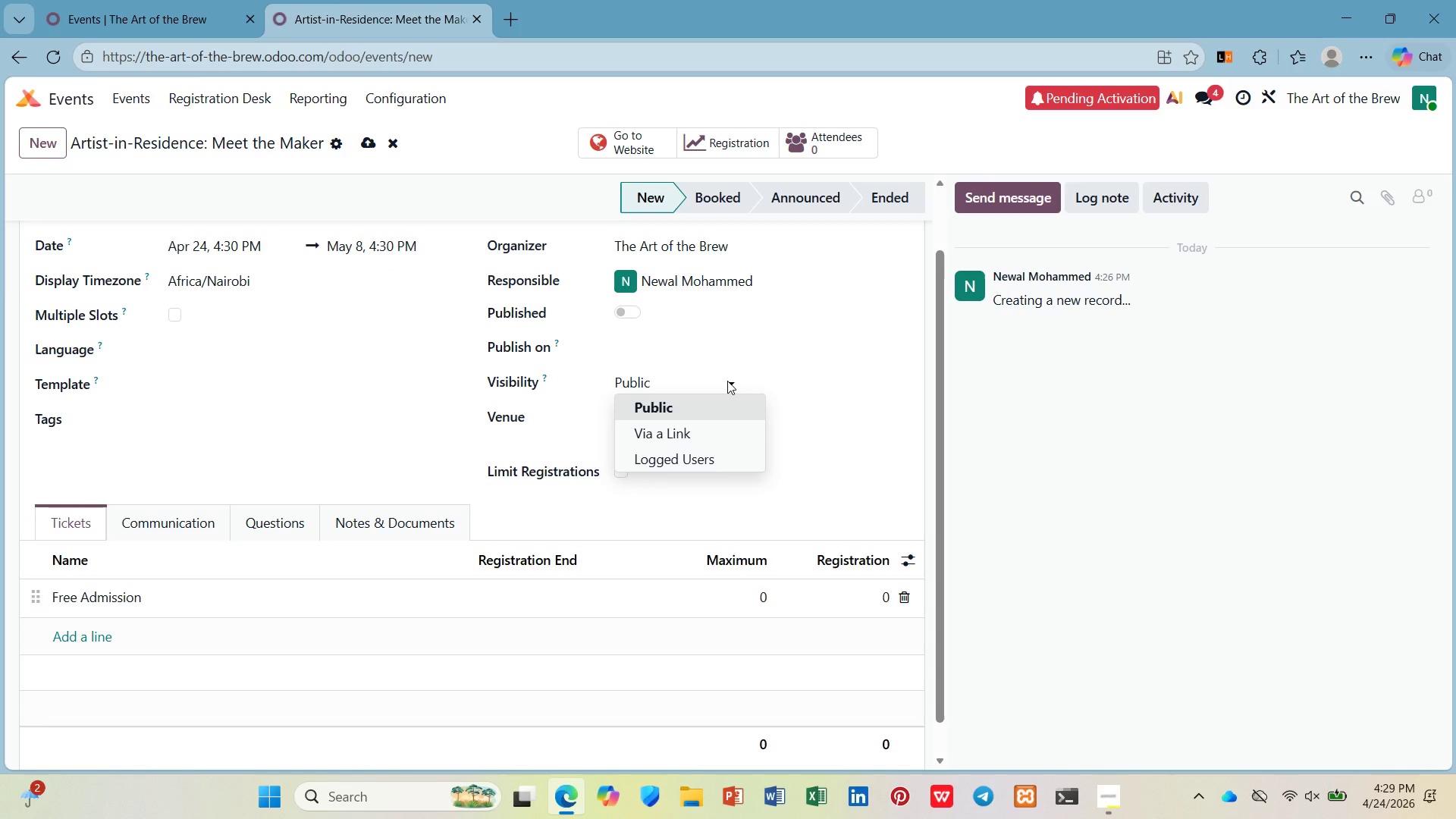 
left_click([727, 381])
 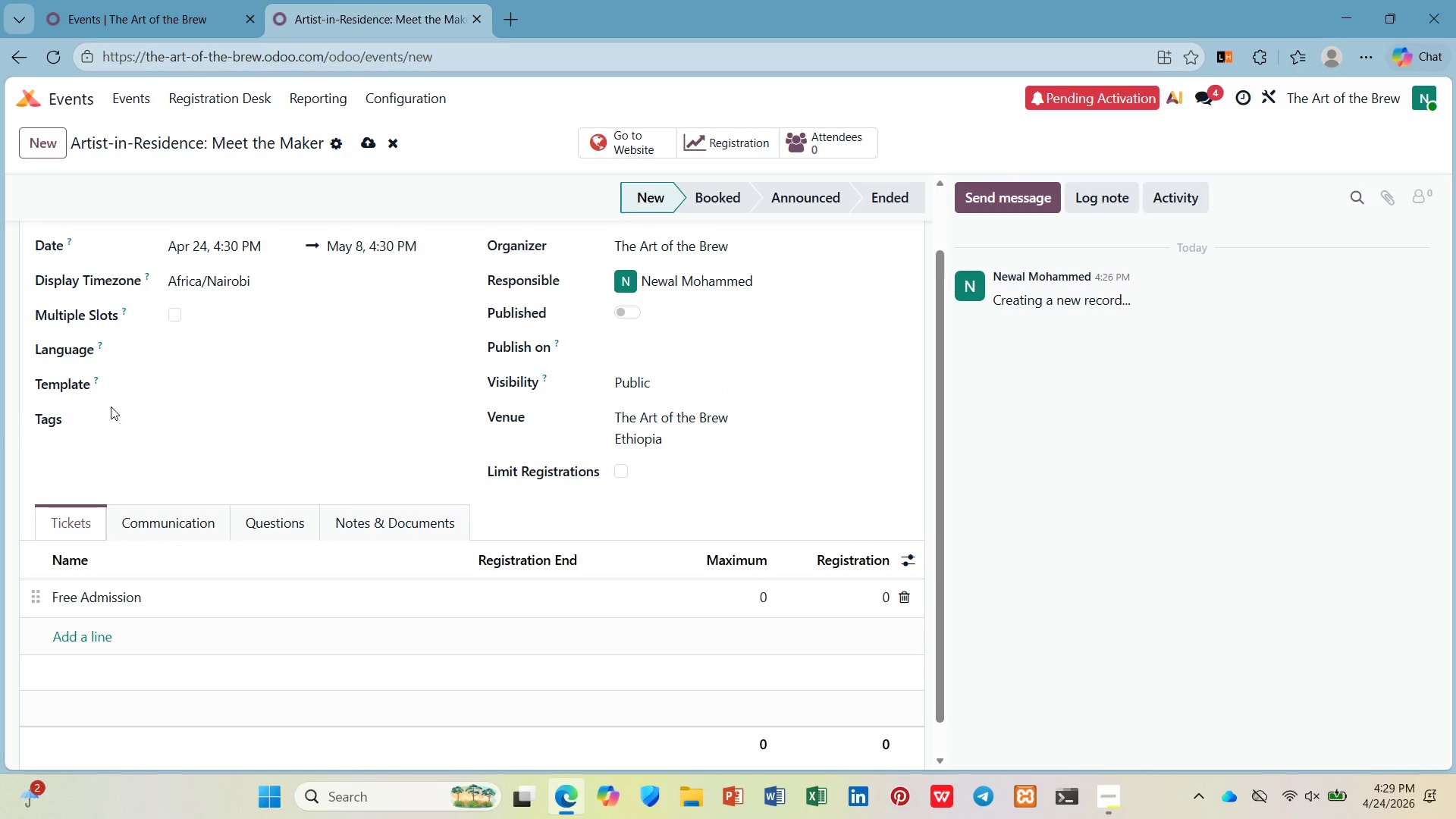 
wait(5.55)
 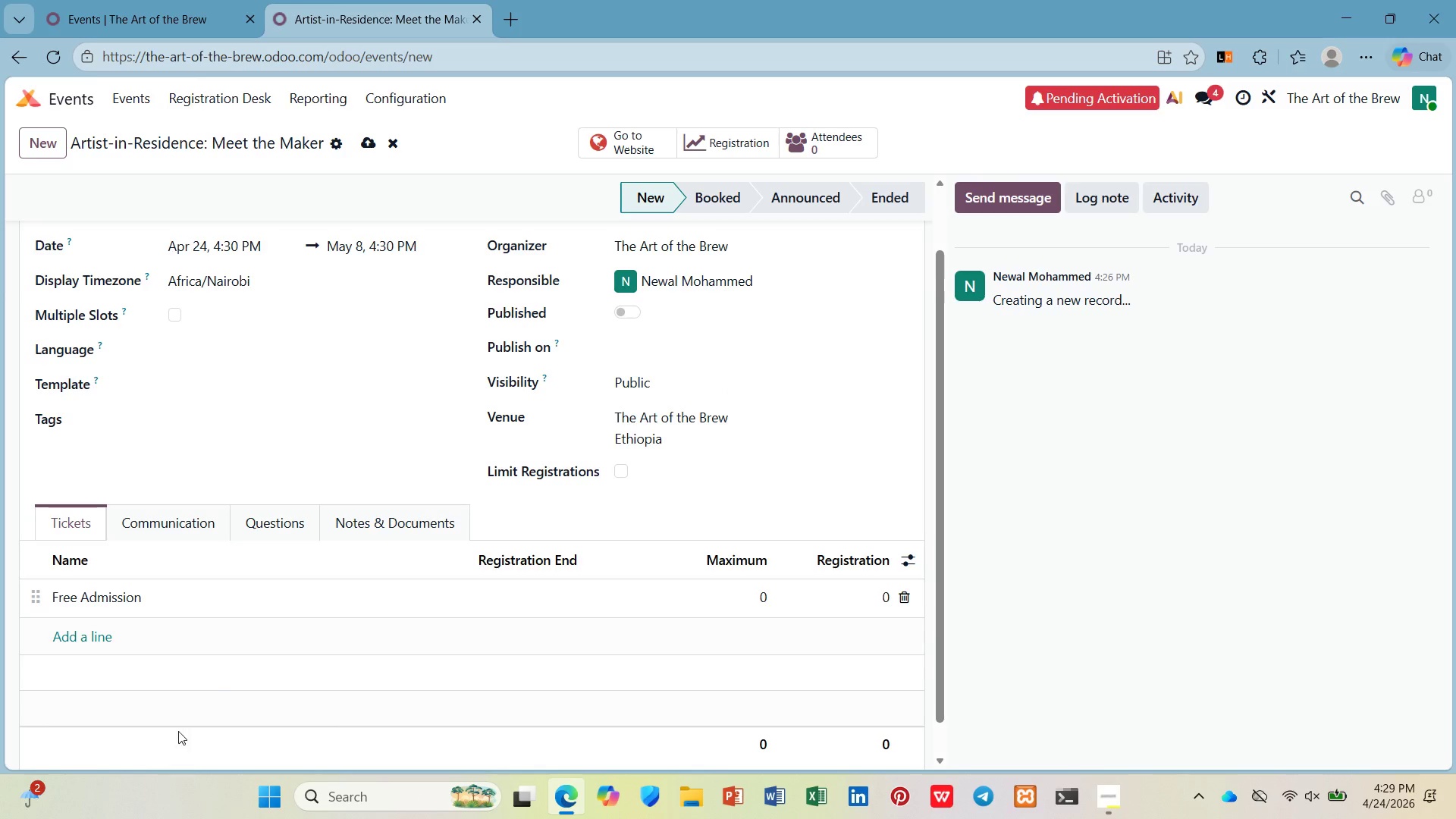 
left_click([51, 420])
 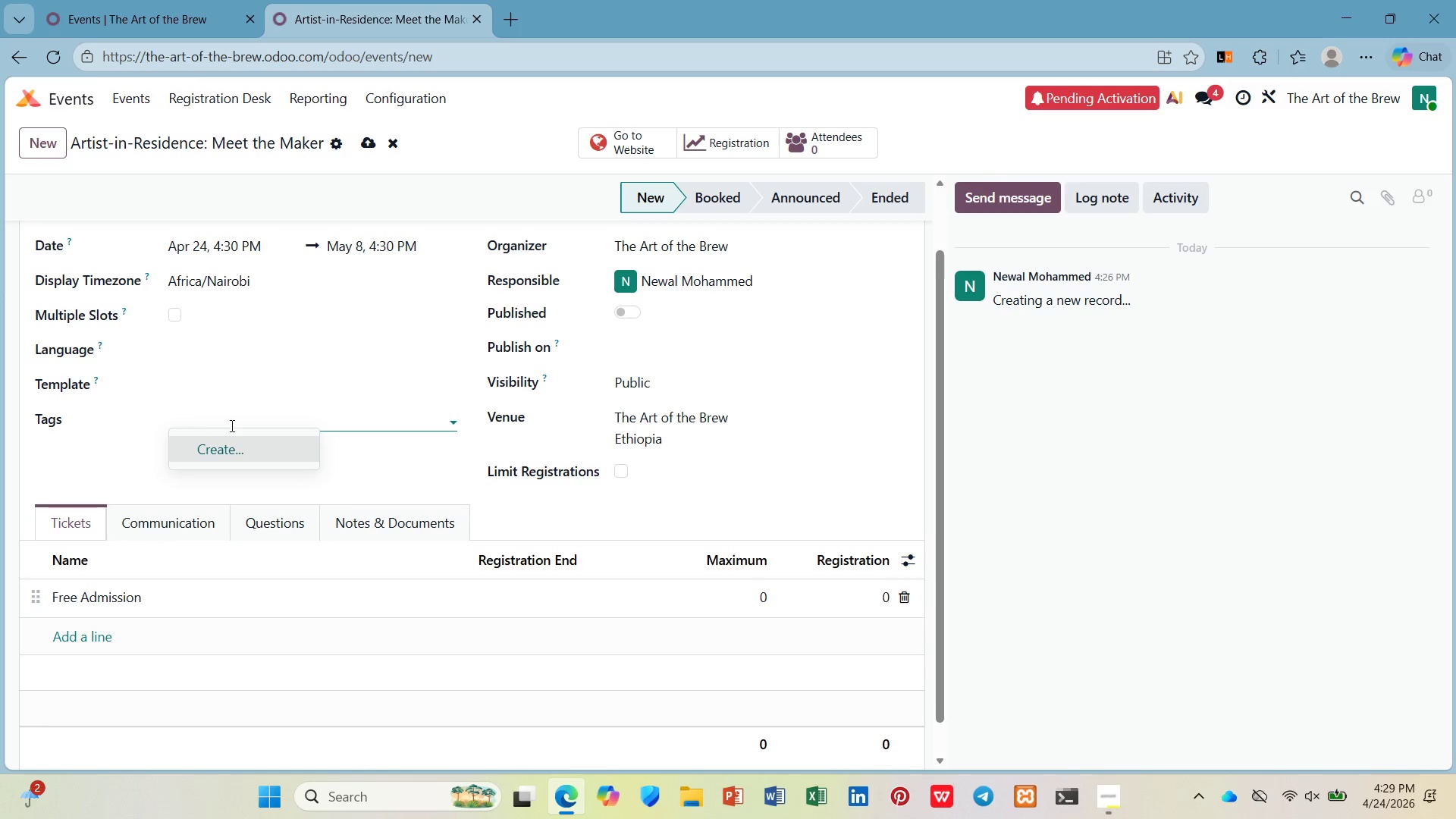 
left_click([221, 417])
 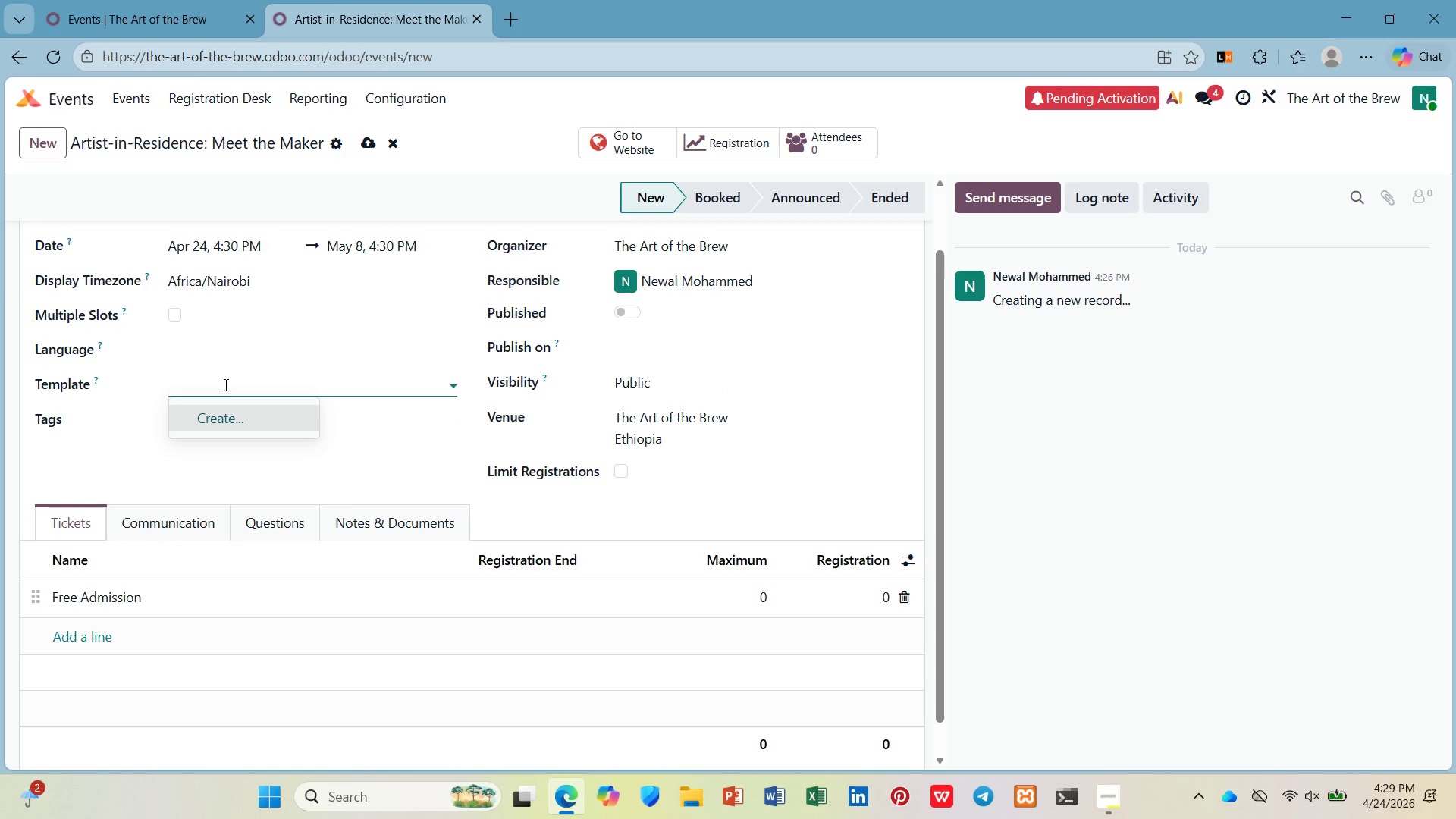 
left_click([237, 337])
 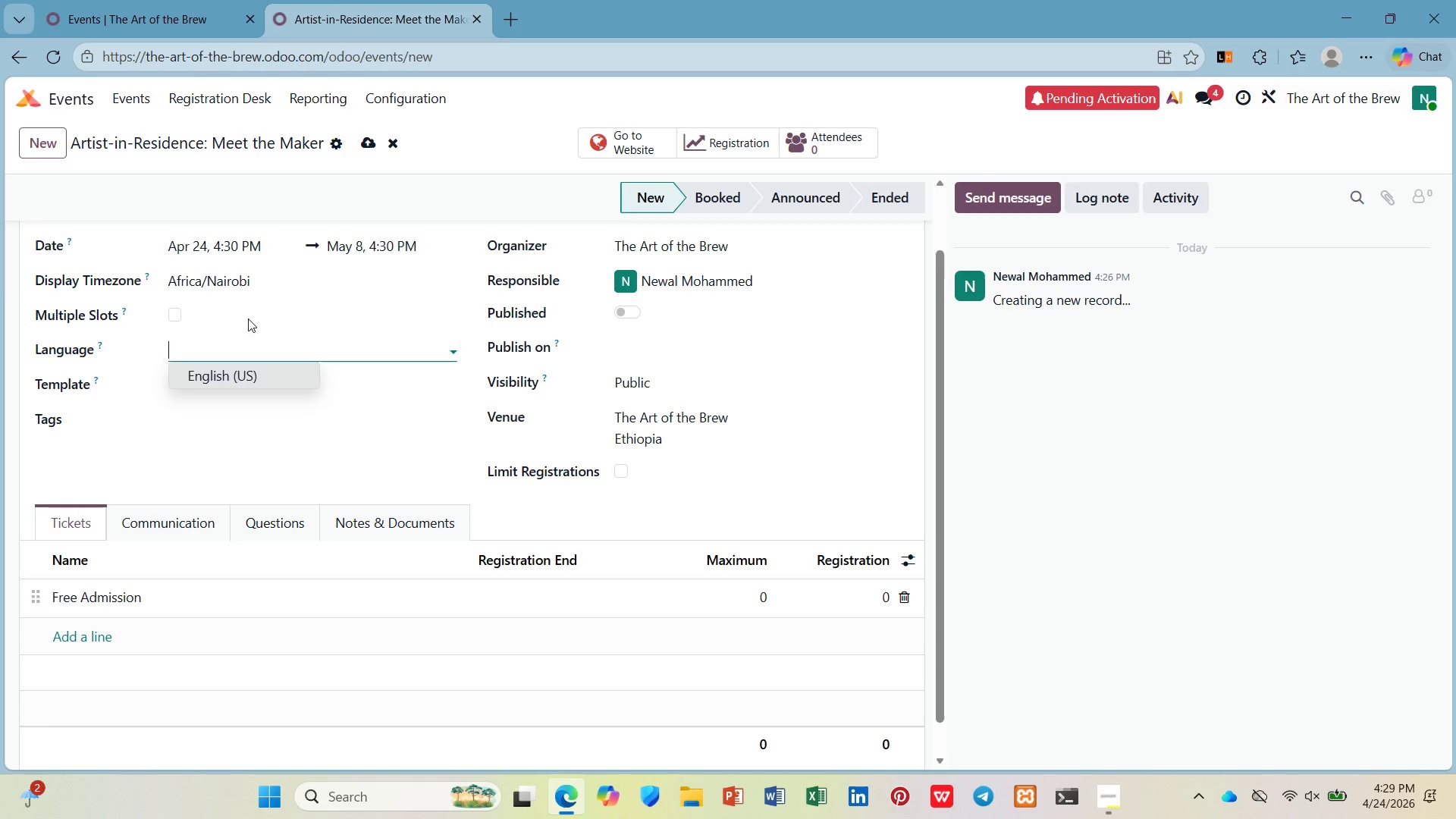 
left_click([244, 377])
 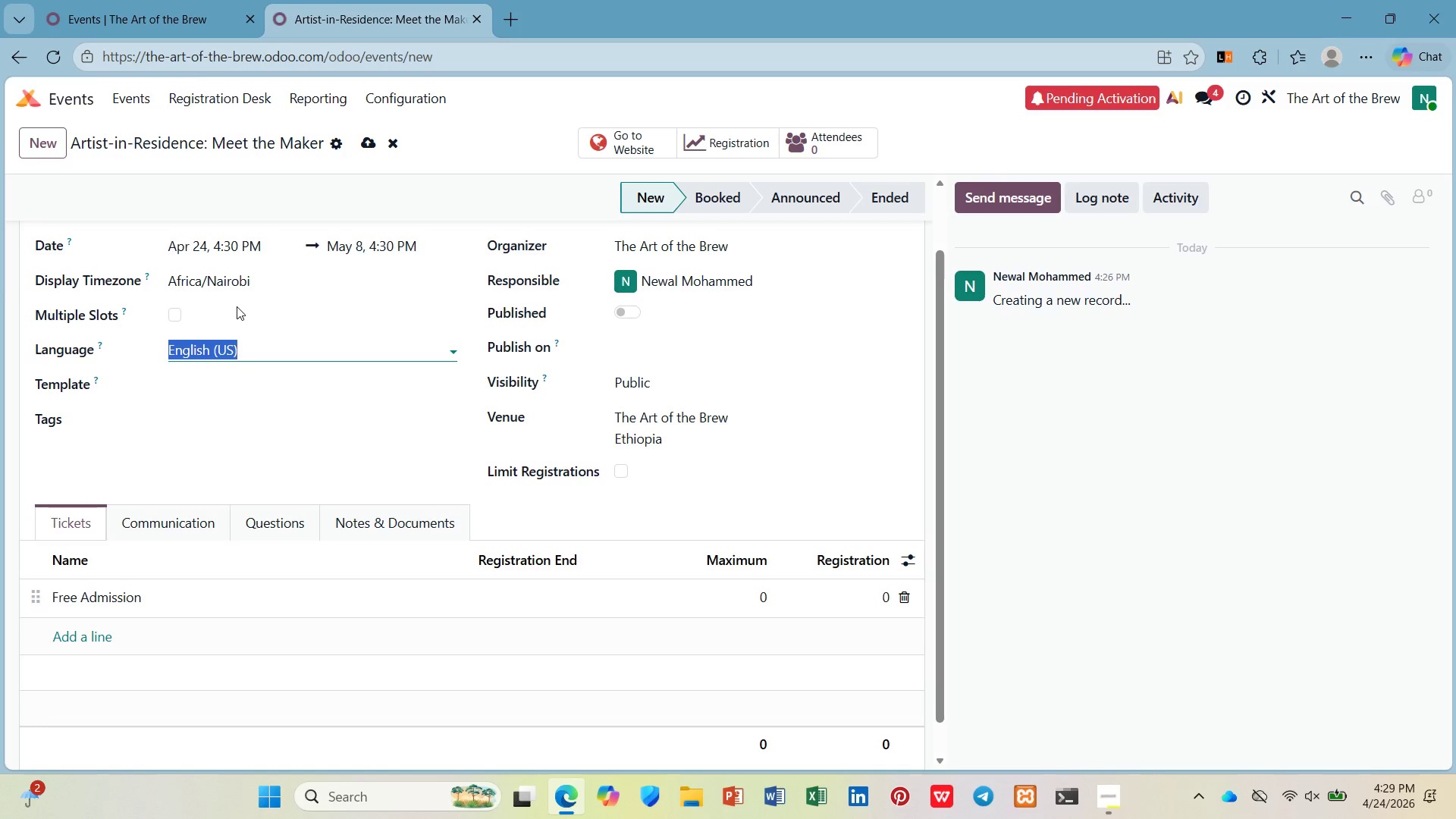 
left_click([237, 306])
 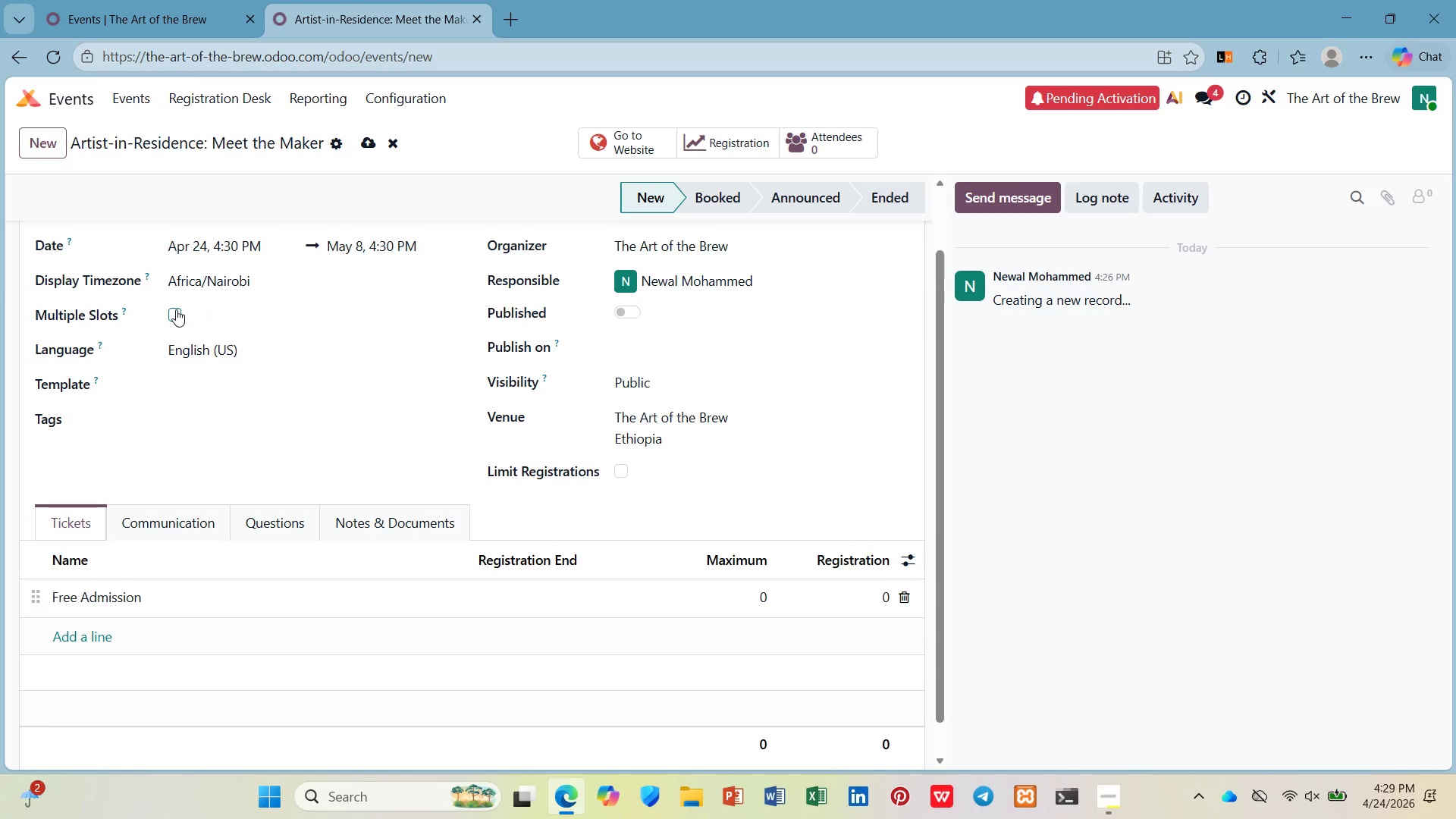 
left_click([176, 309])
 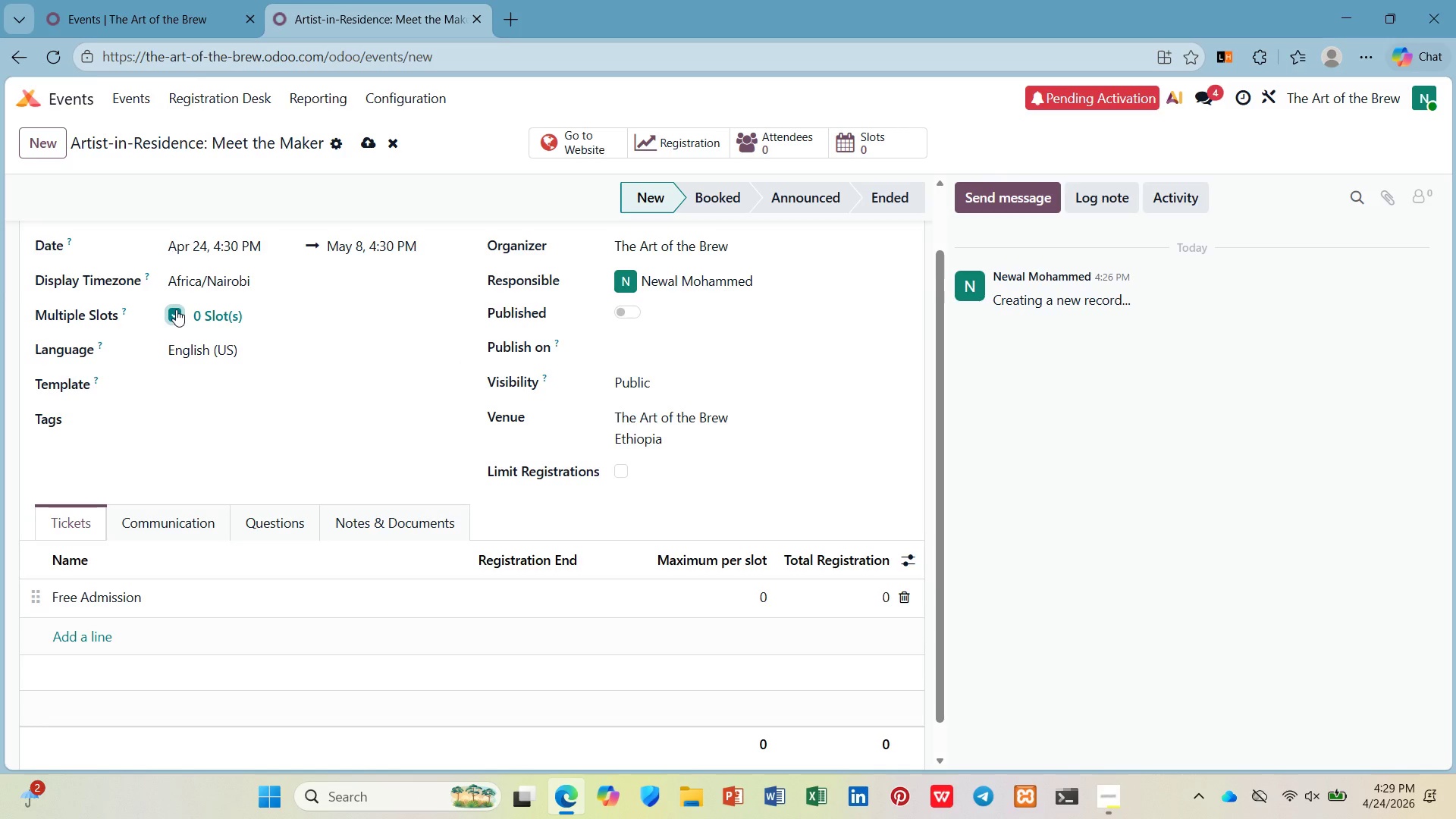 
left_click([176, 309])
 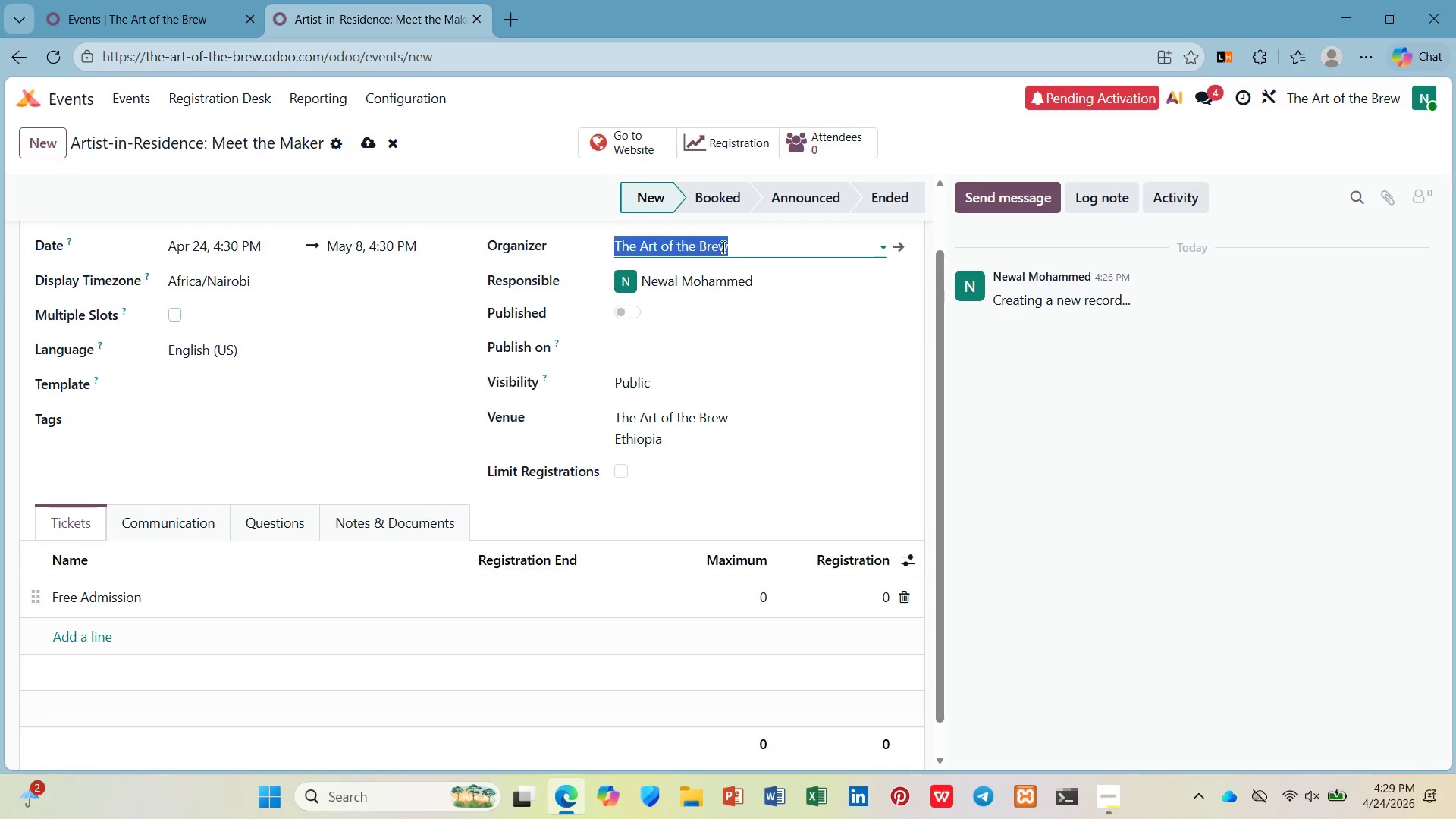 
left_click([758, 249])
 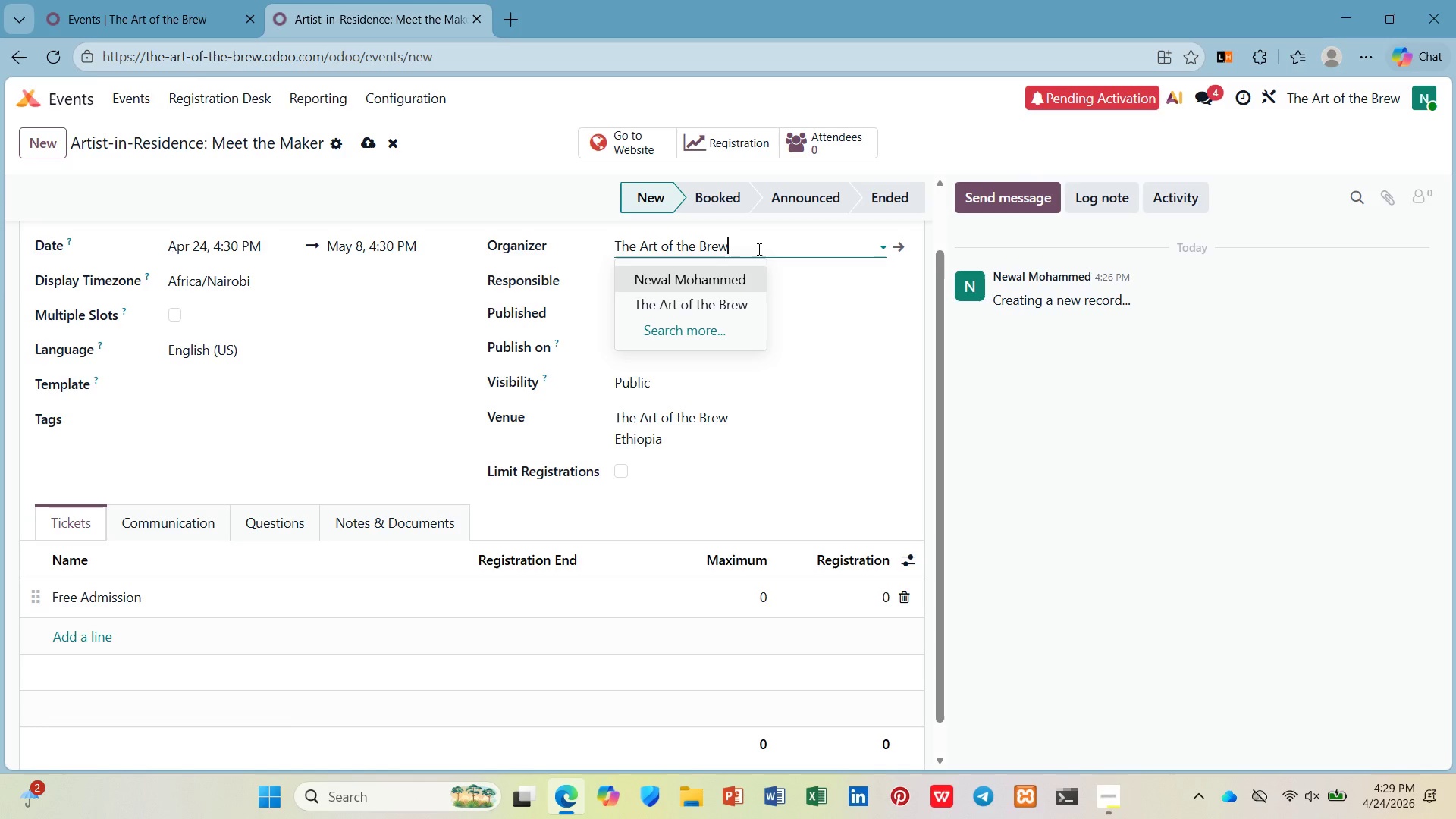 
left_click([758, 249])
 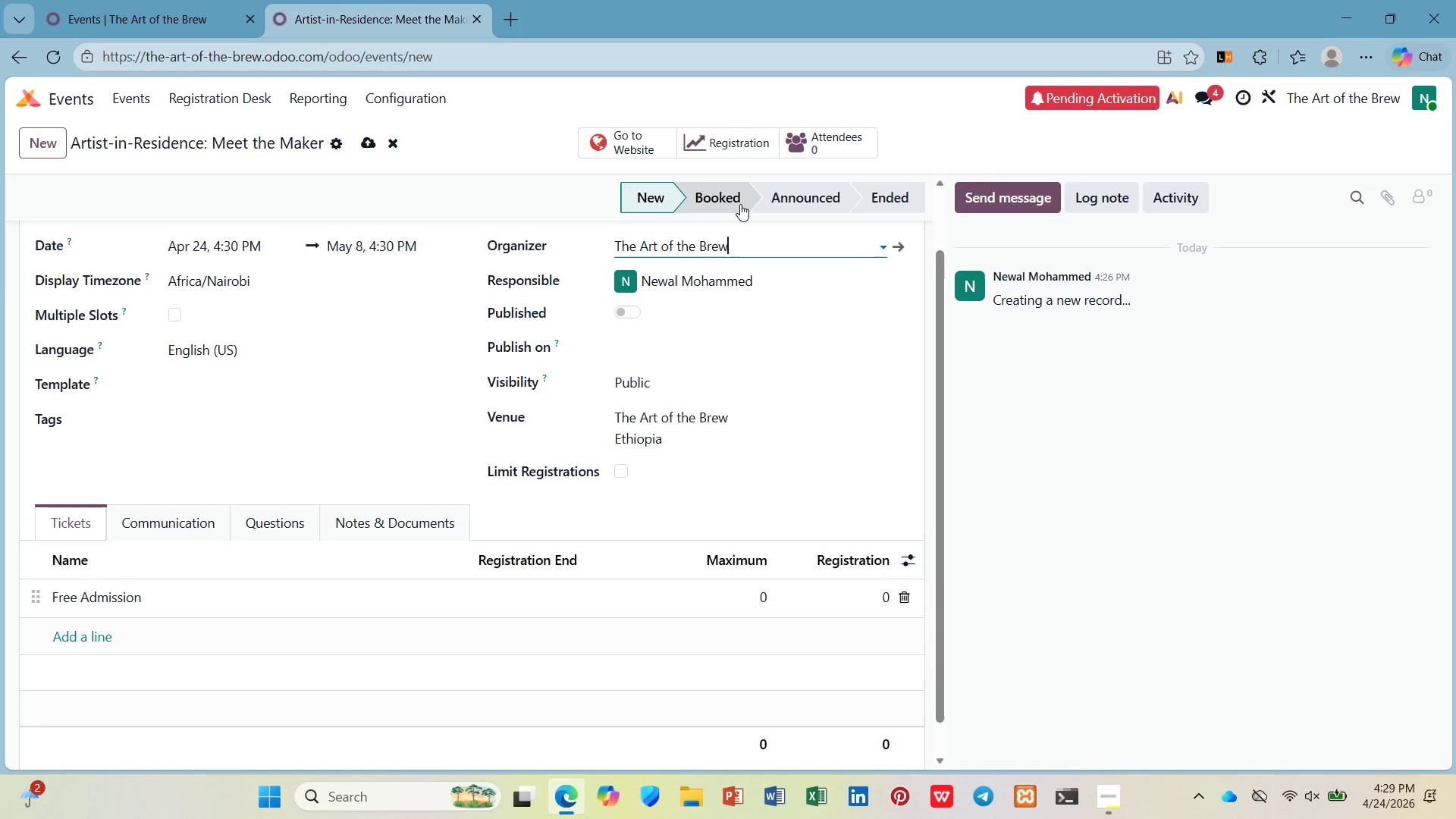 
wait(8.62)
 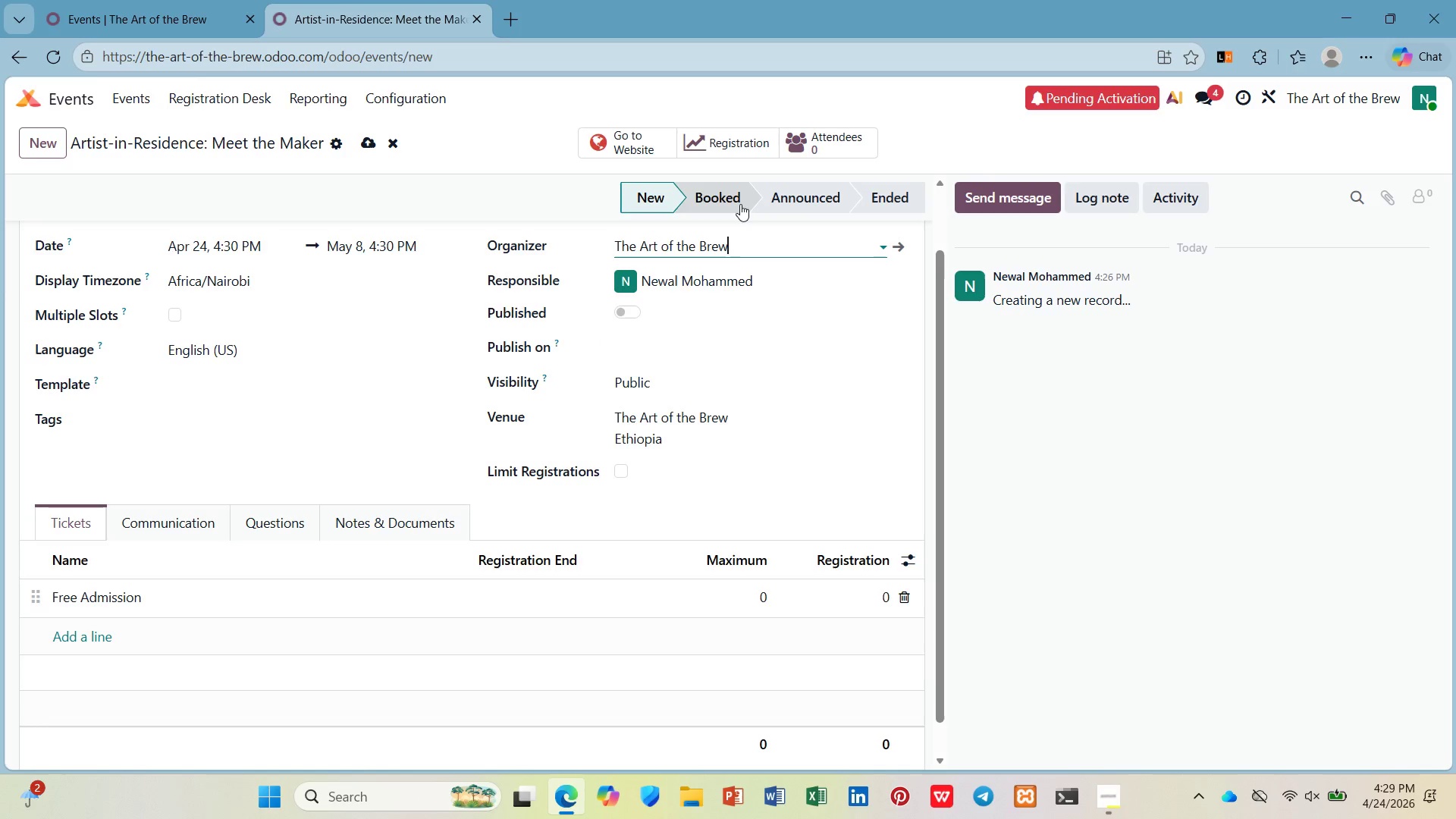 
left_click([368, 143])
 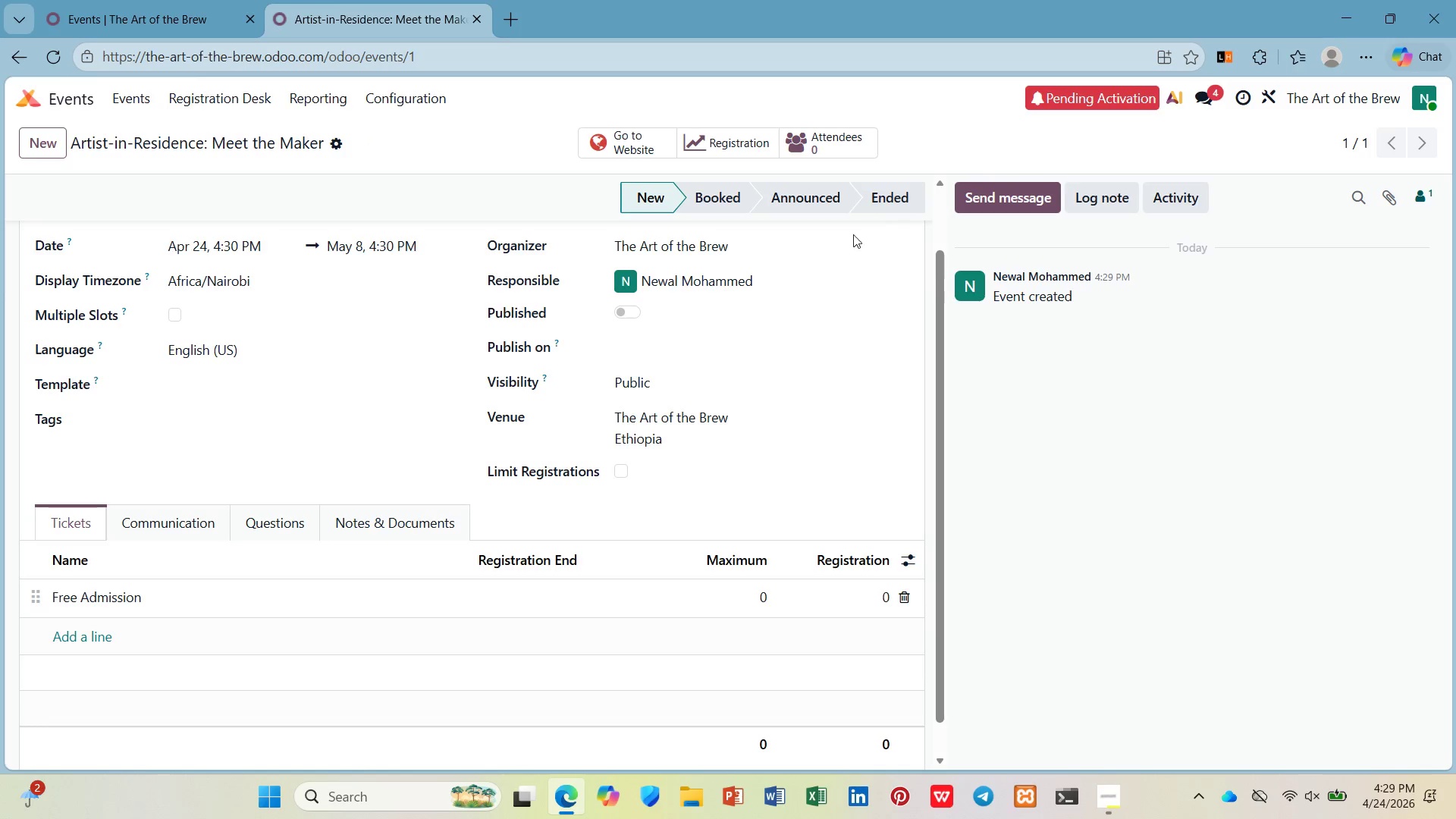 
wait(5.45)
 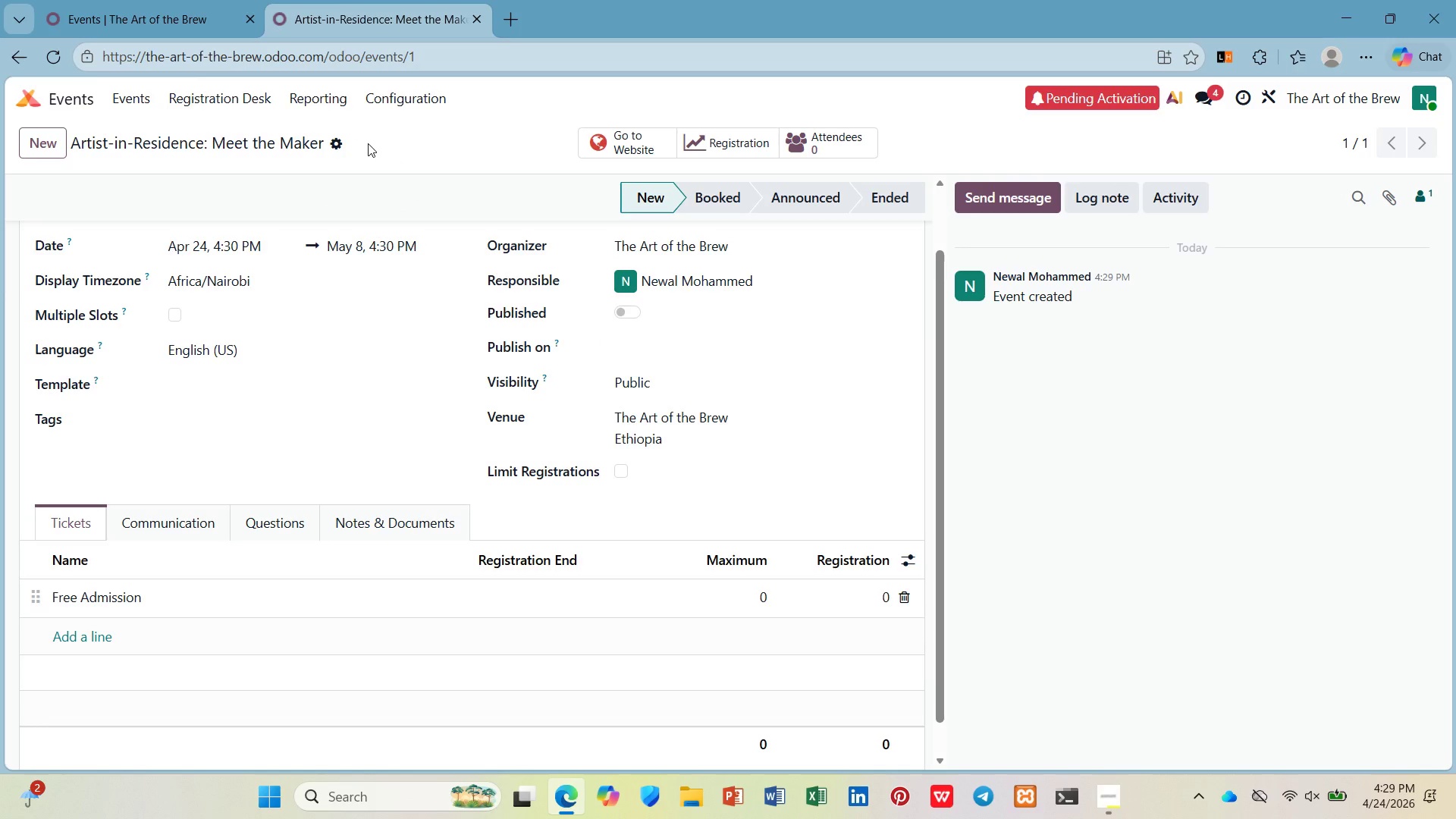 
left_click([636, 309])
 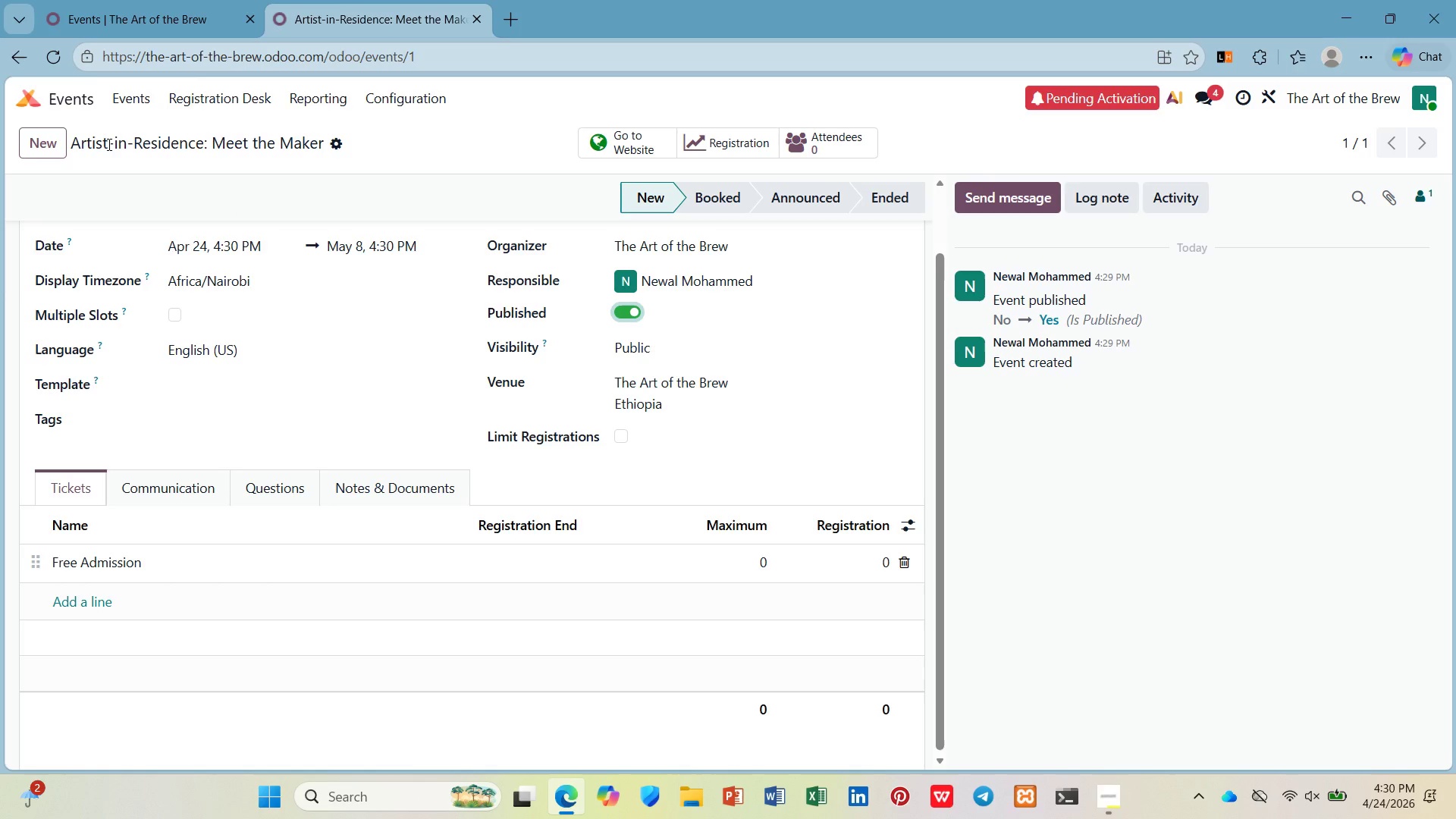 
wait(18.38)
 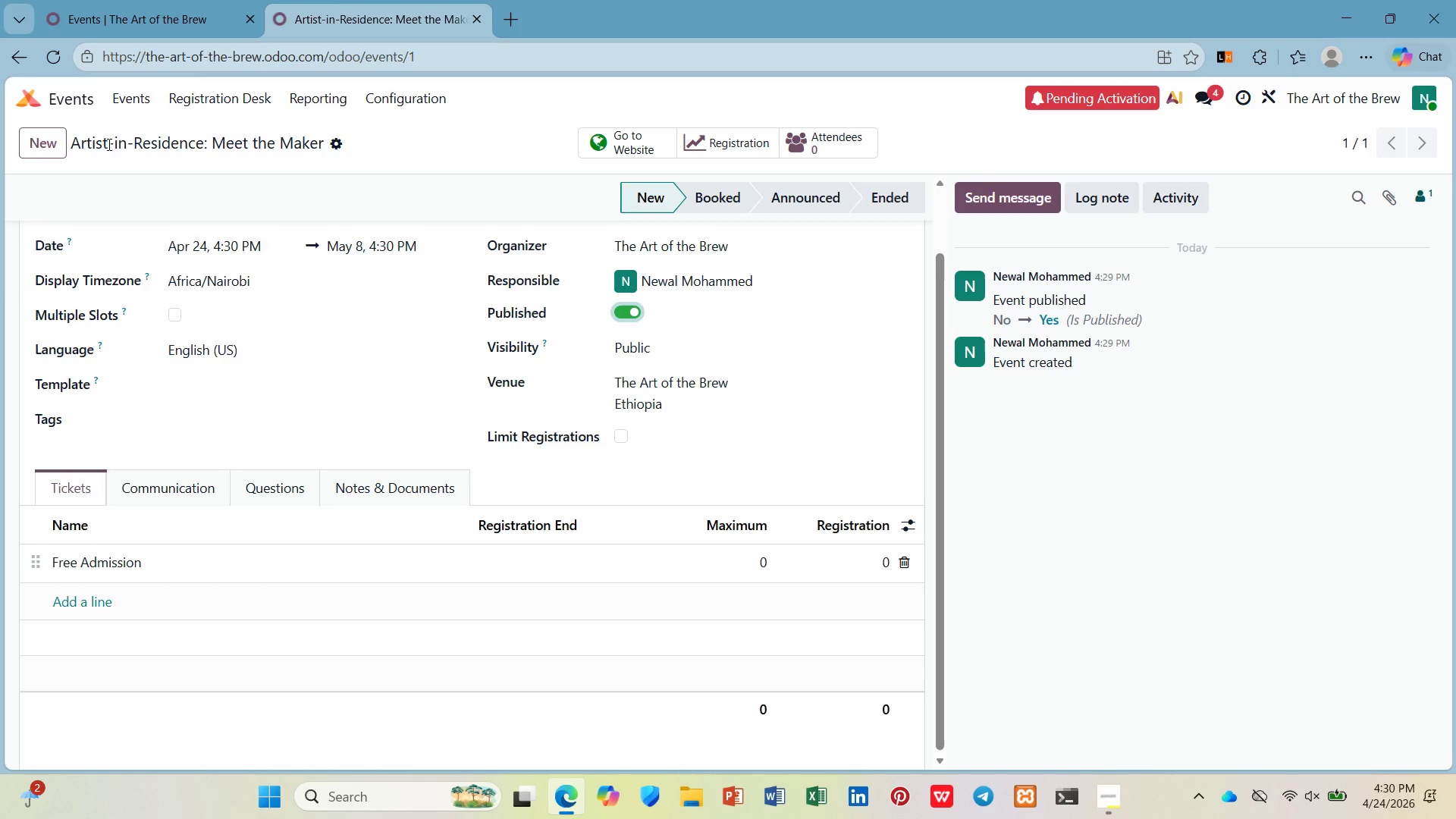 
left_click([83, 8])
 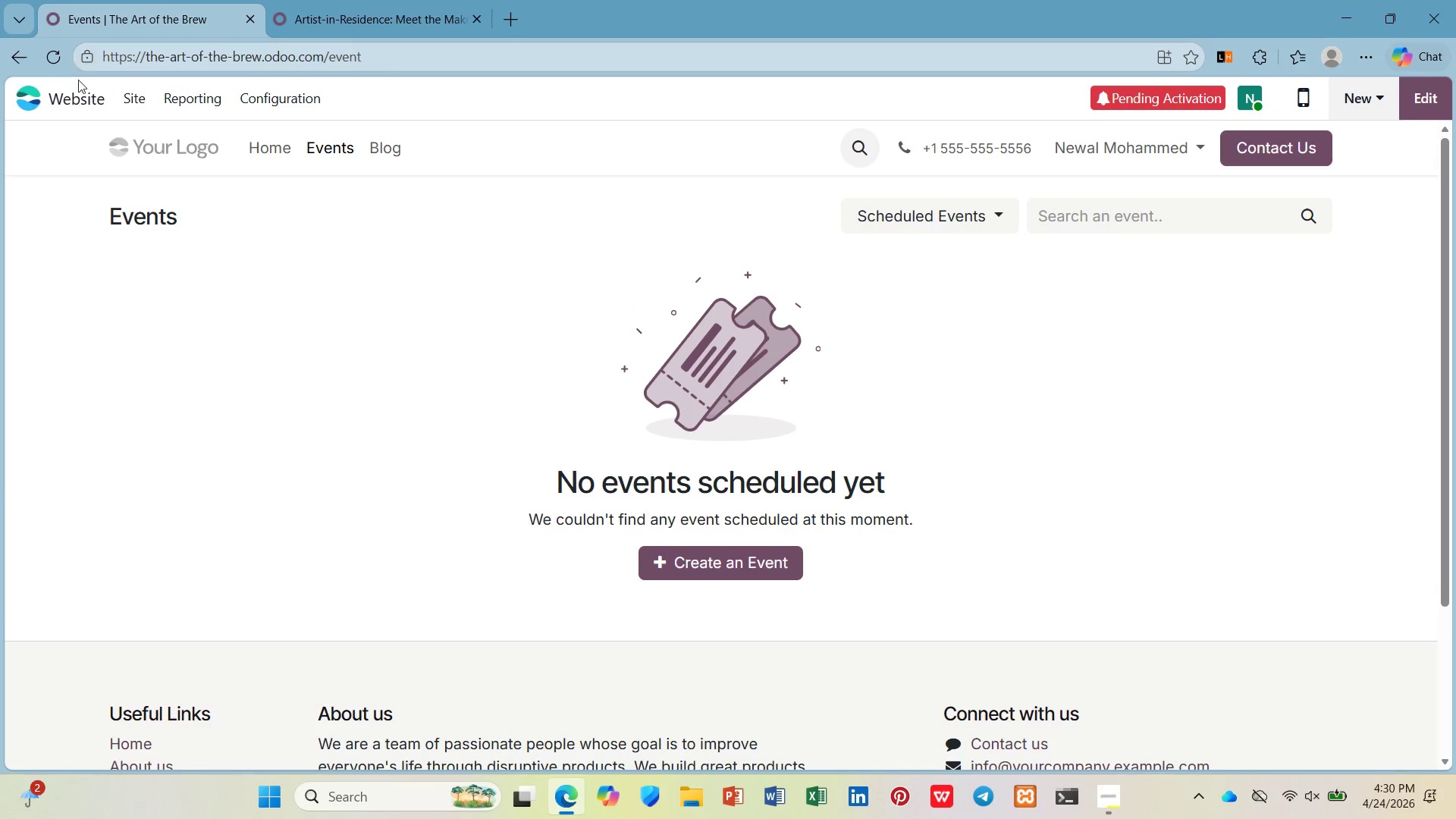 
left_click([78, 102])
 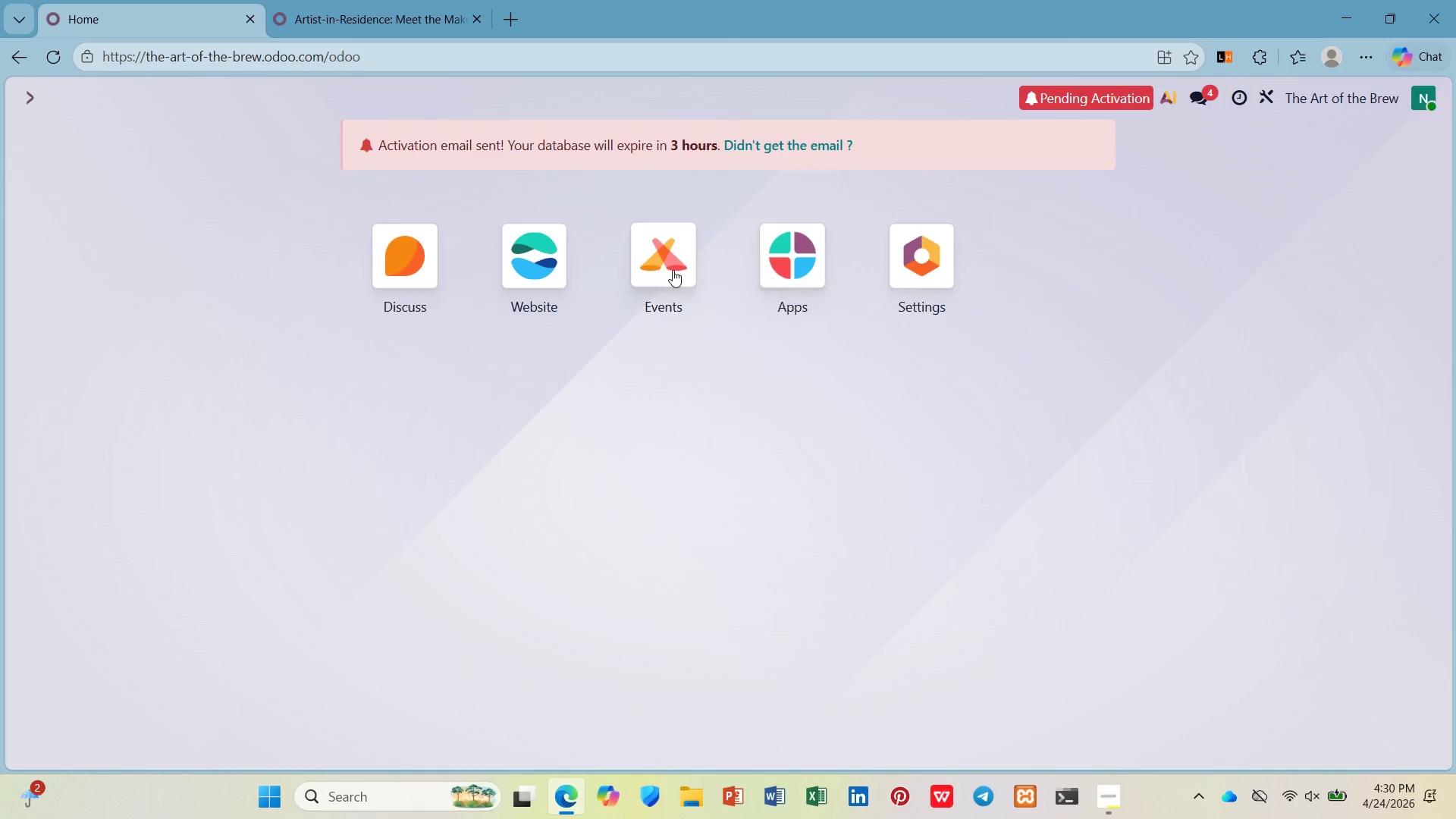 
left_click([822, 247])
 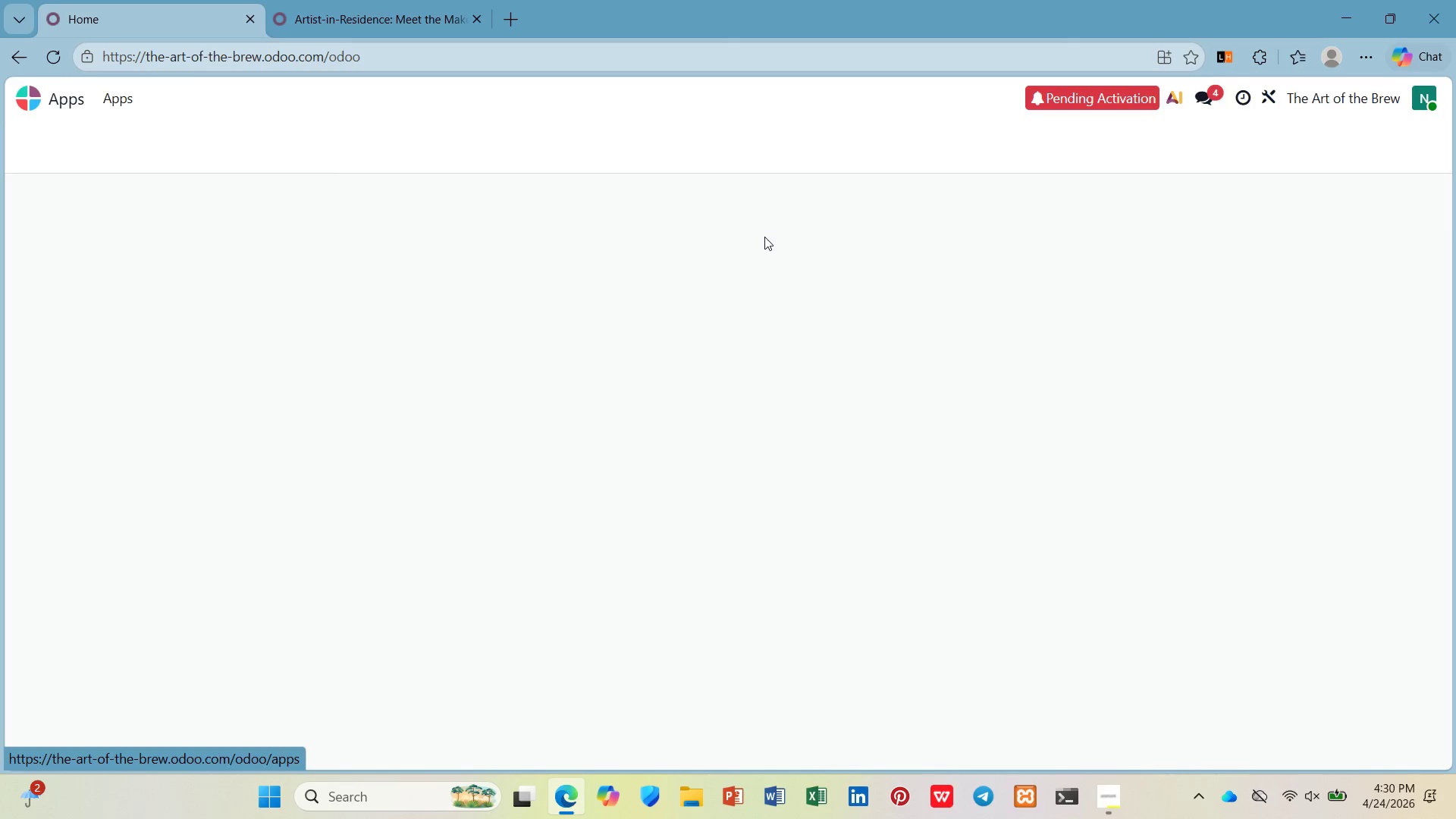 
mouse_move([548, 183])
 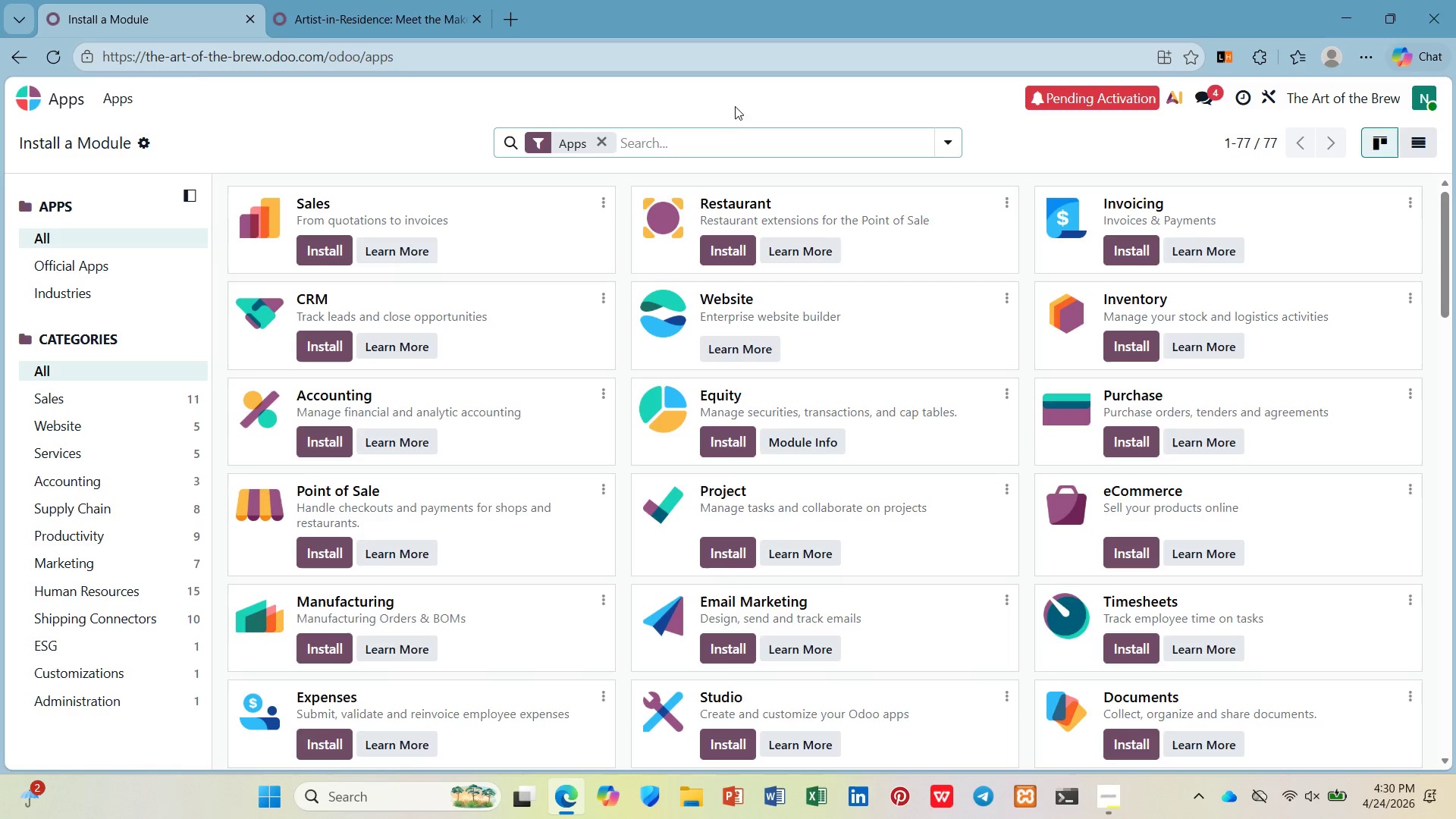 
wait(7.29)
 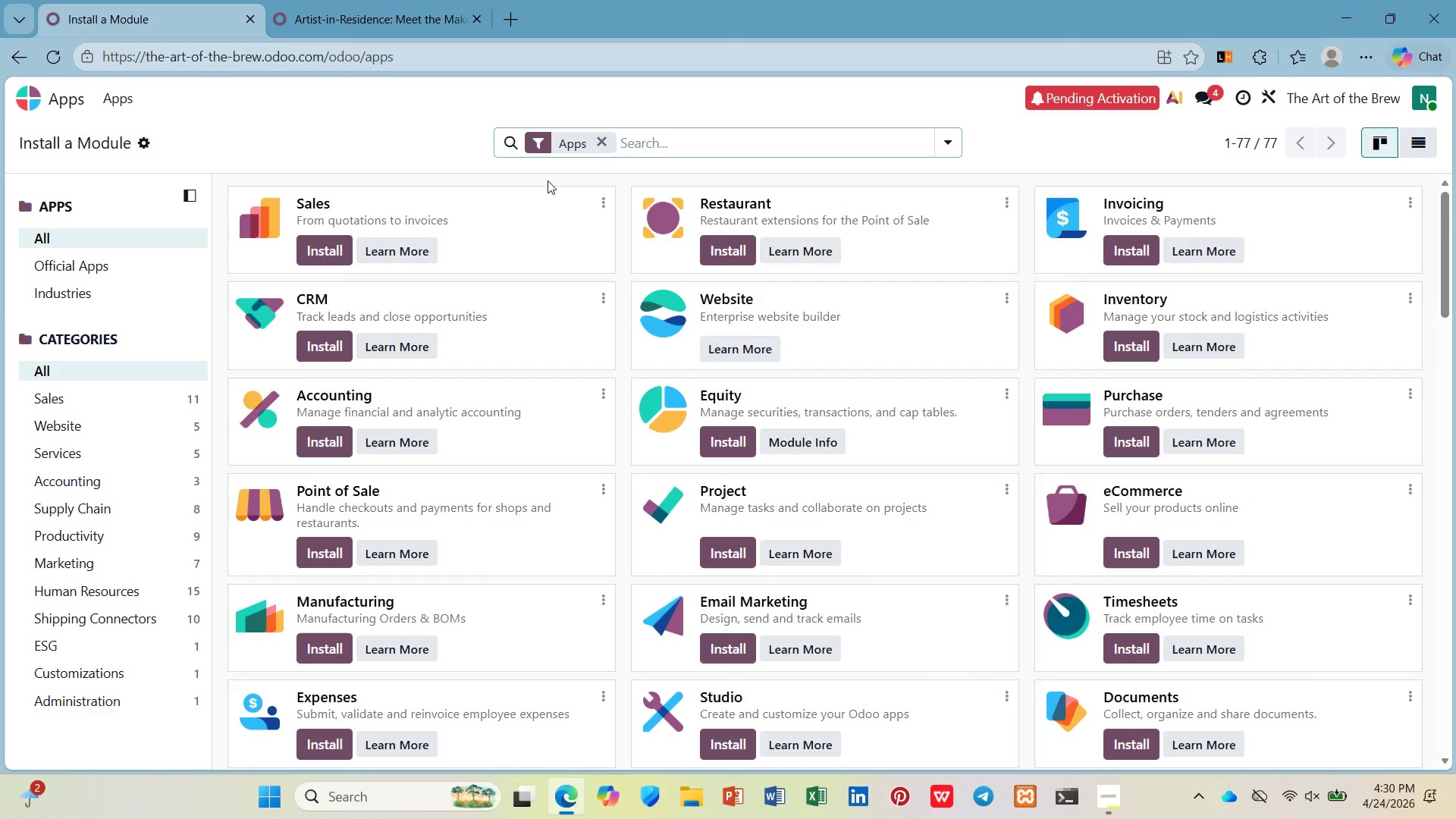 
type(productt)
key(Backspace)
 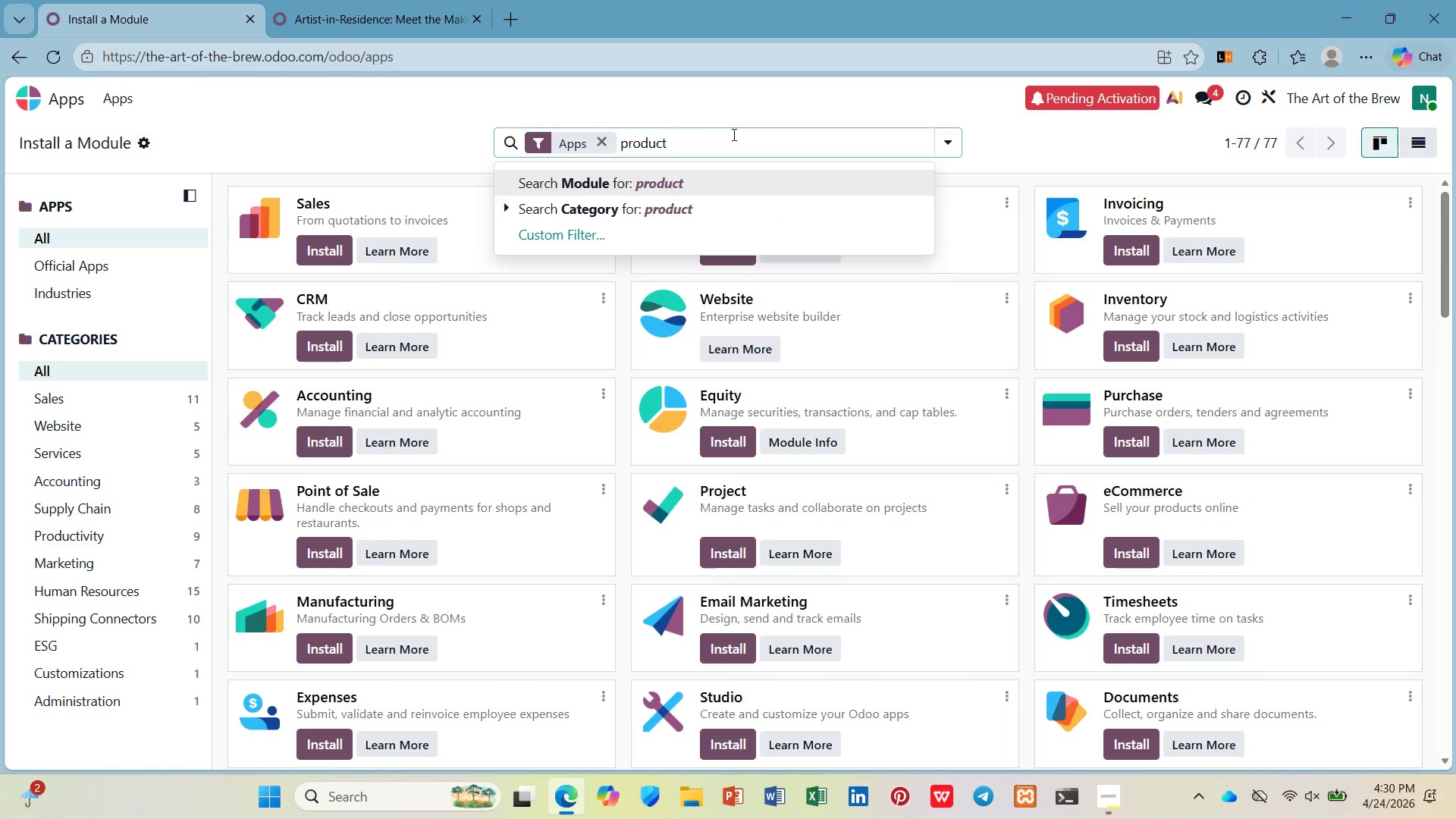 
key(Enter)
 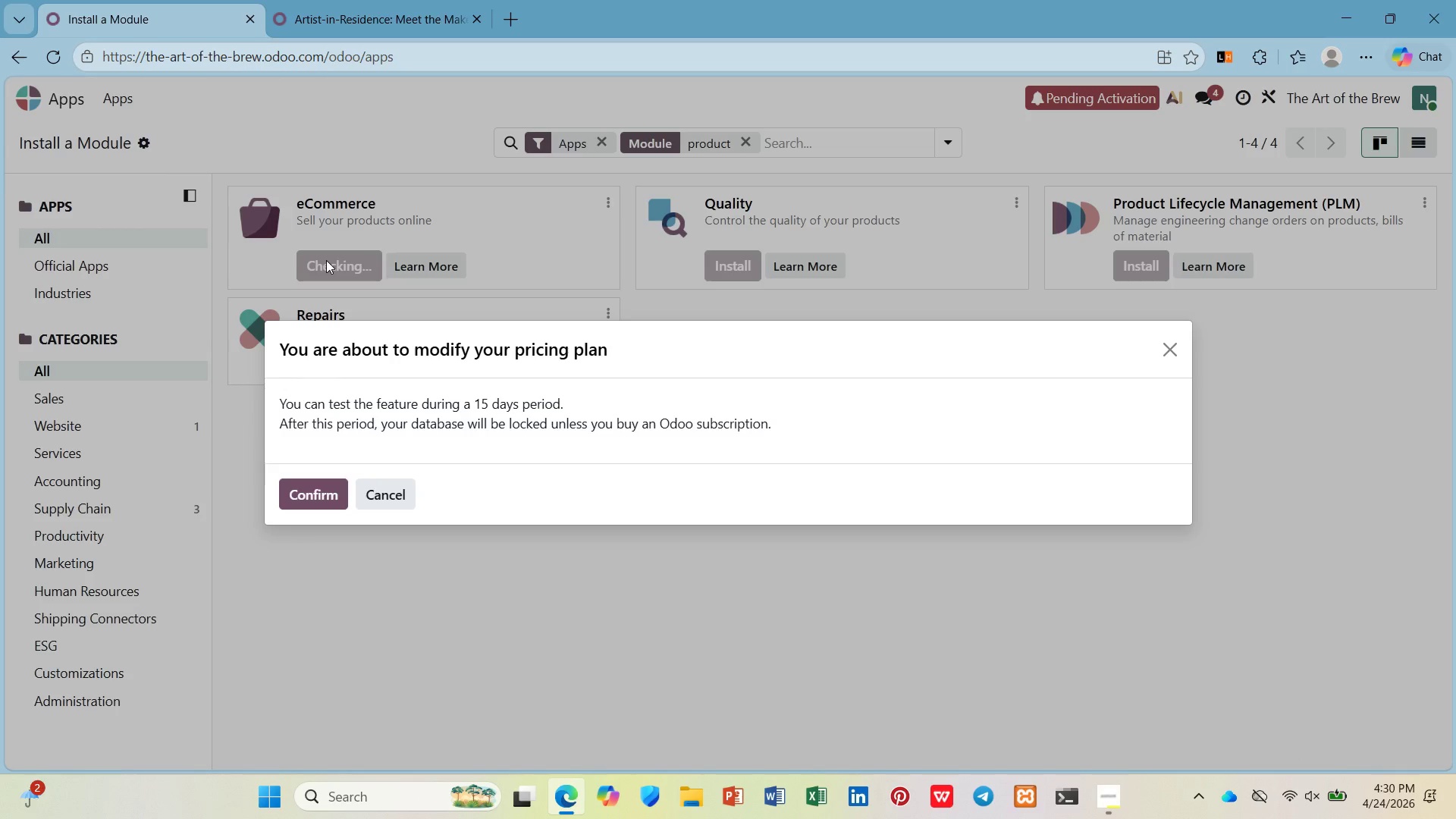 
wait(20.27)
 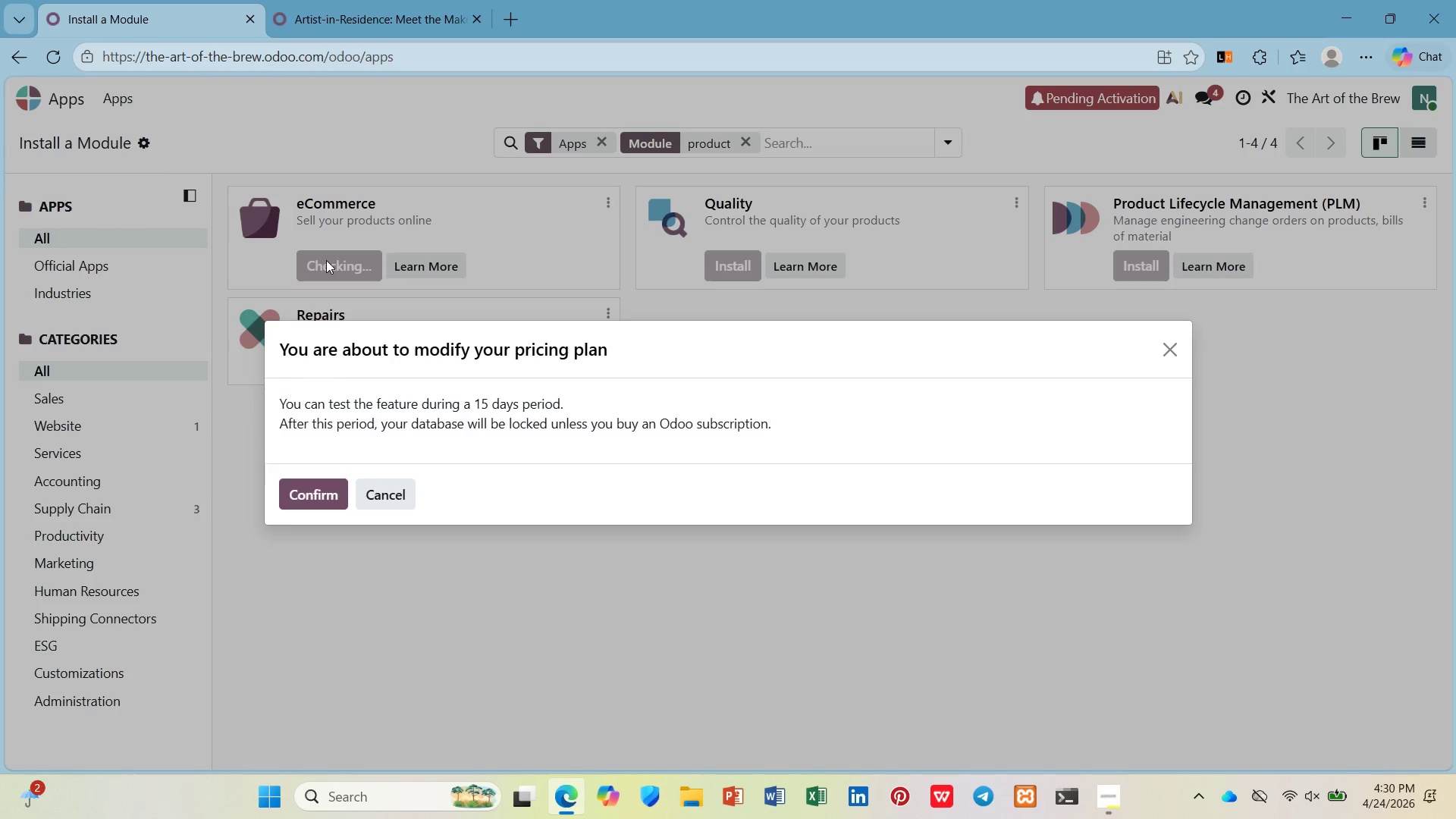 
left_click([325, 503])
 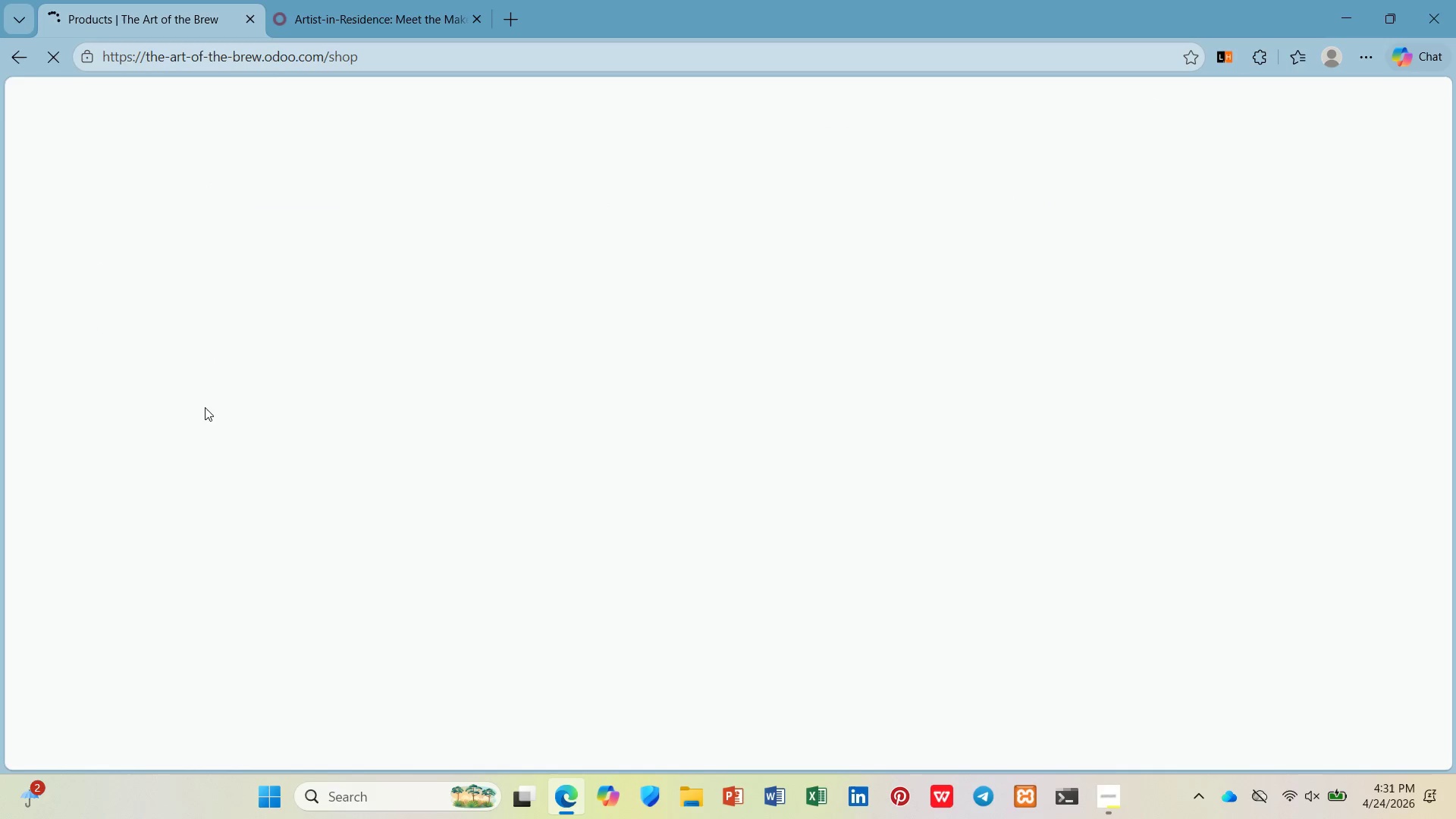 
wait(44.53)
 